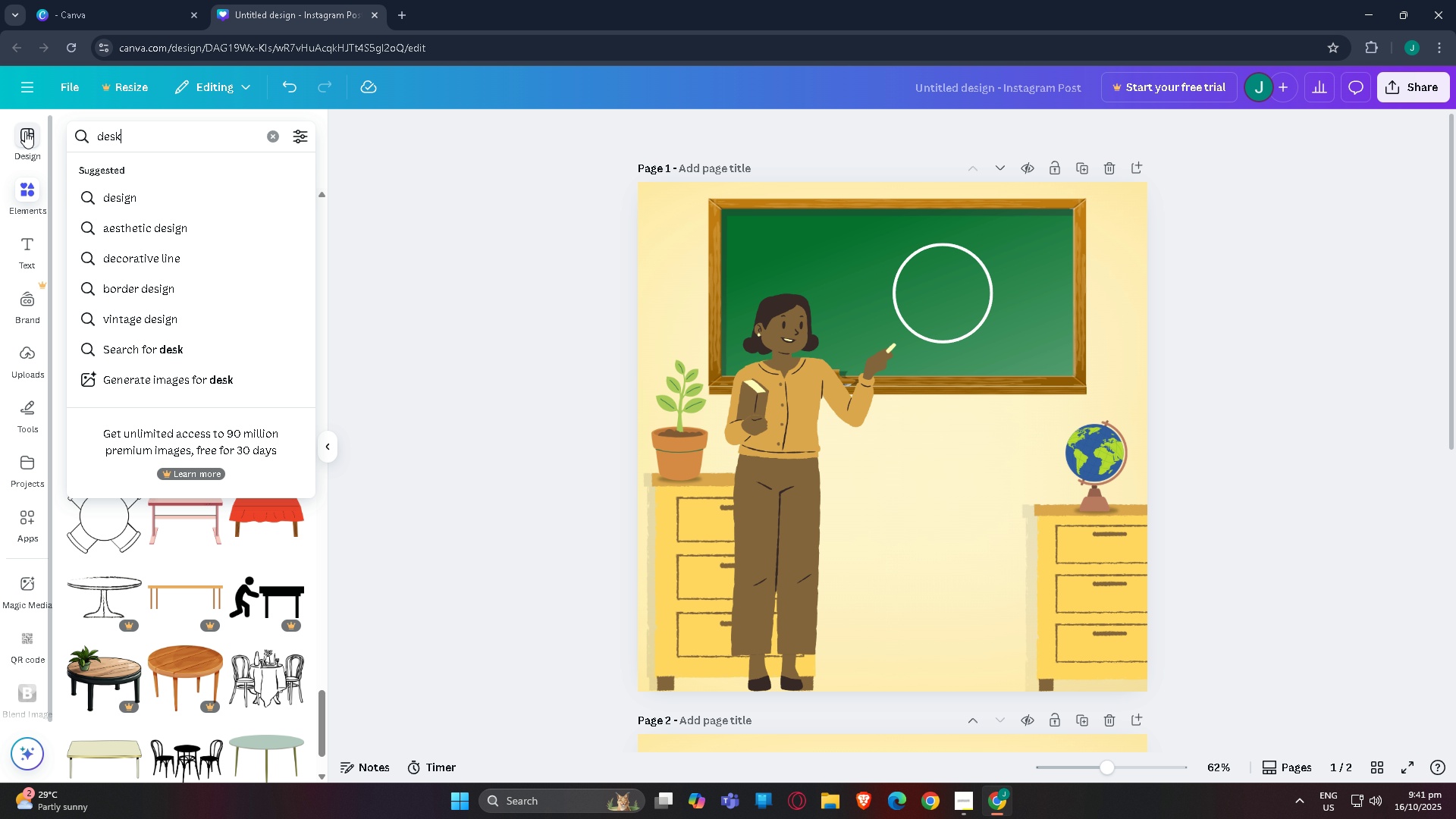 
key(Enter)
 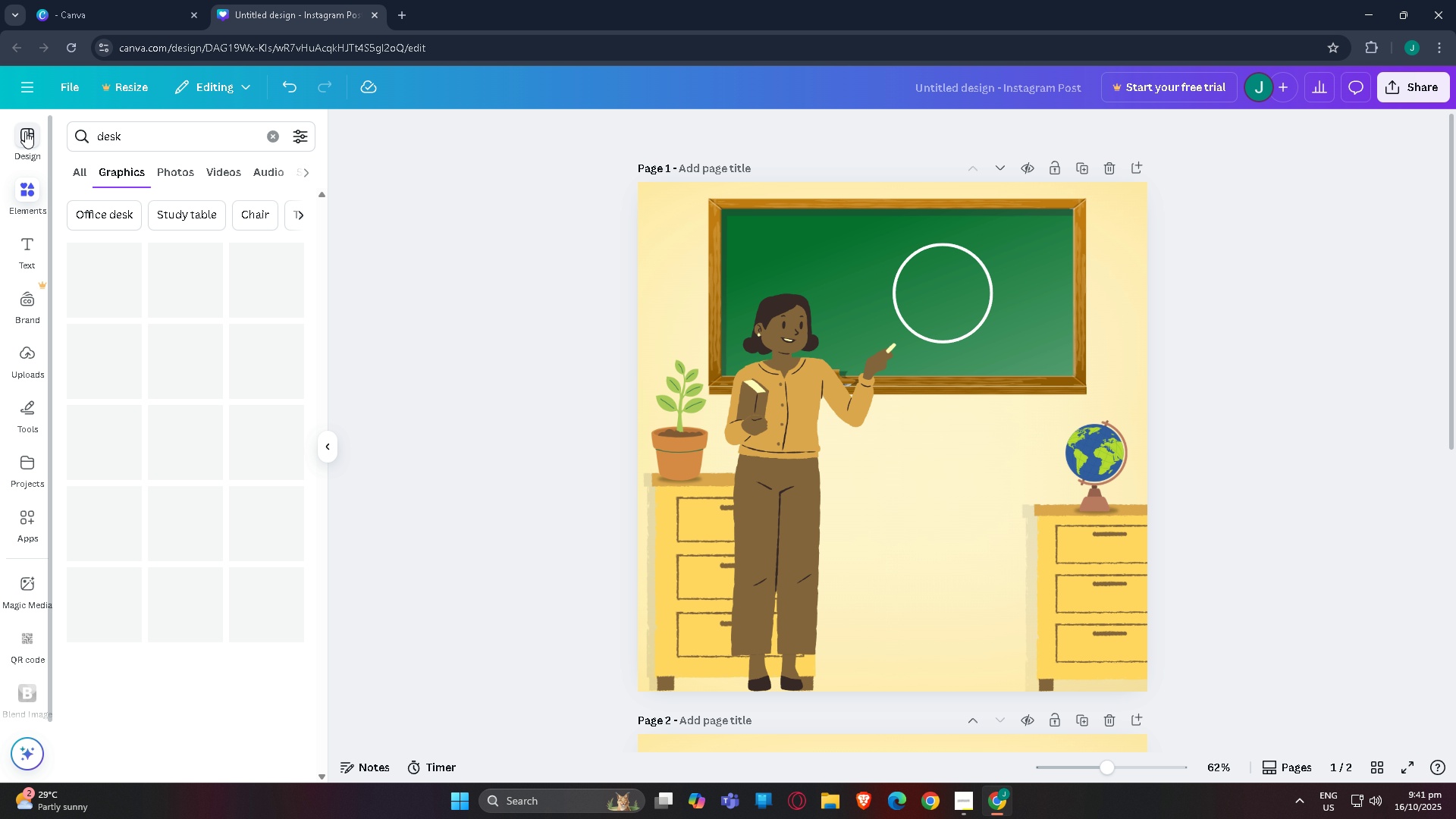 
key(Alt+Tab)
 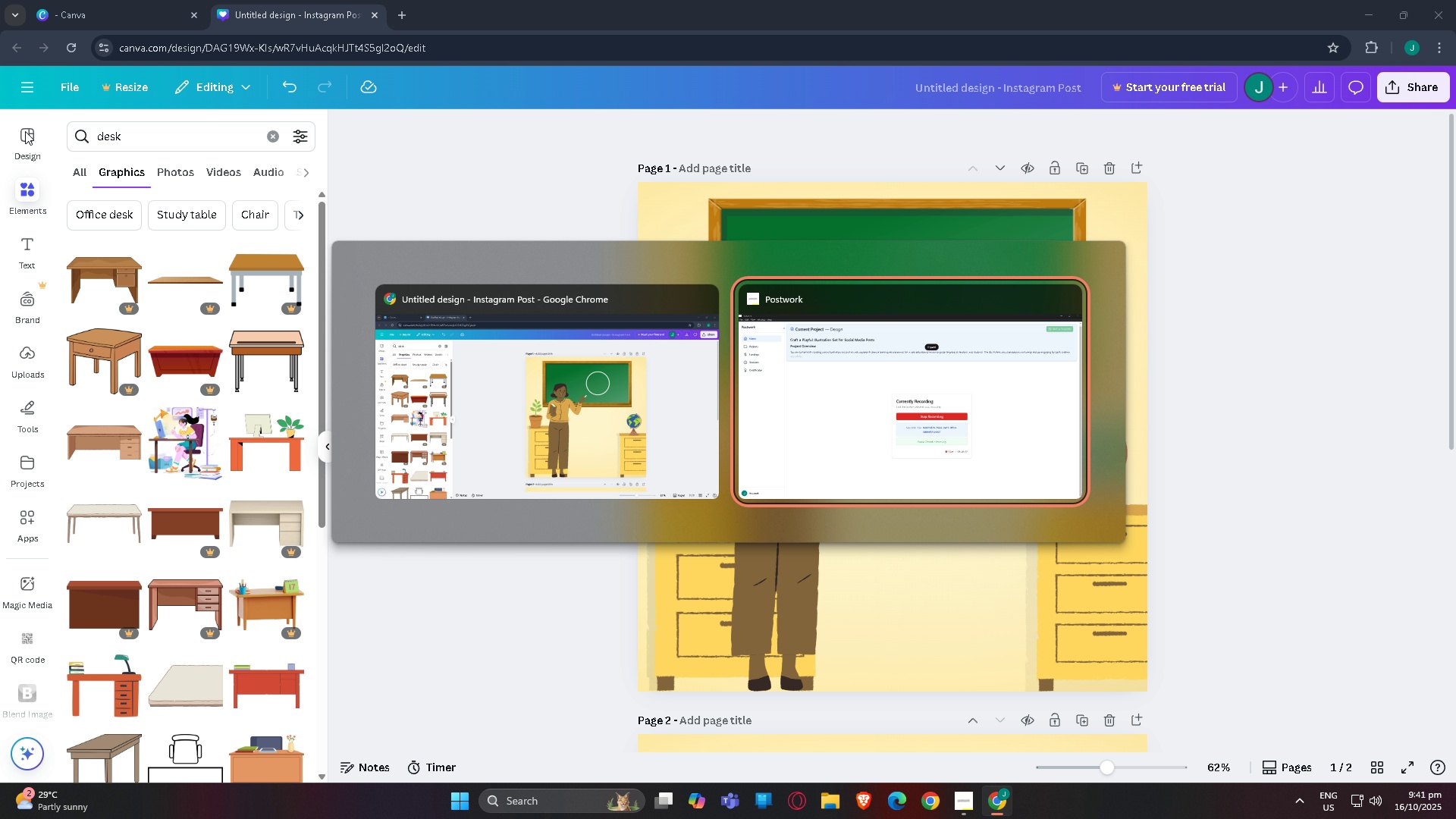 
key(Alt+Tab)
 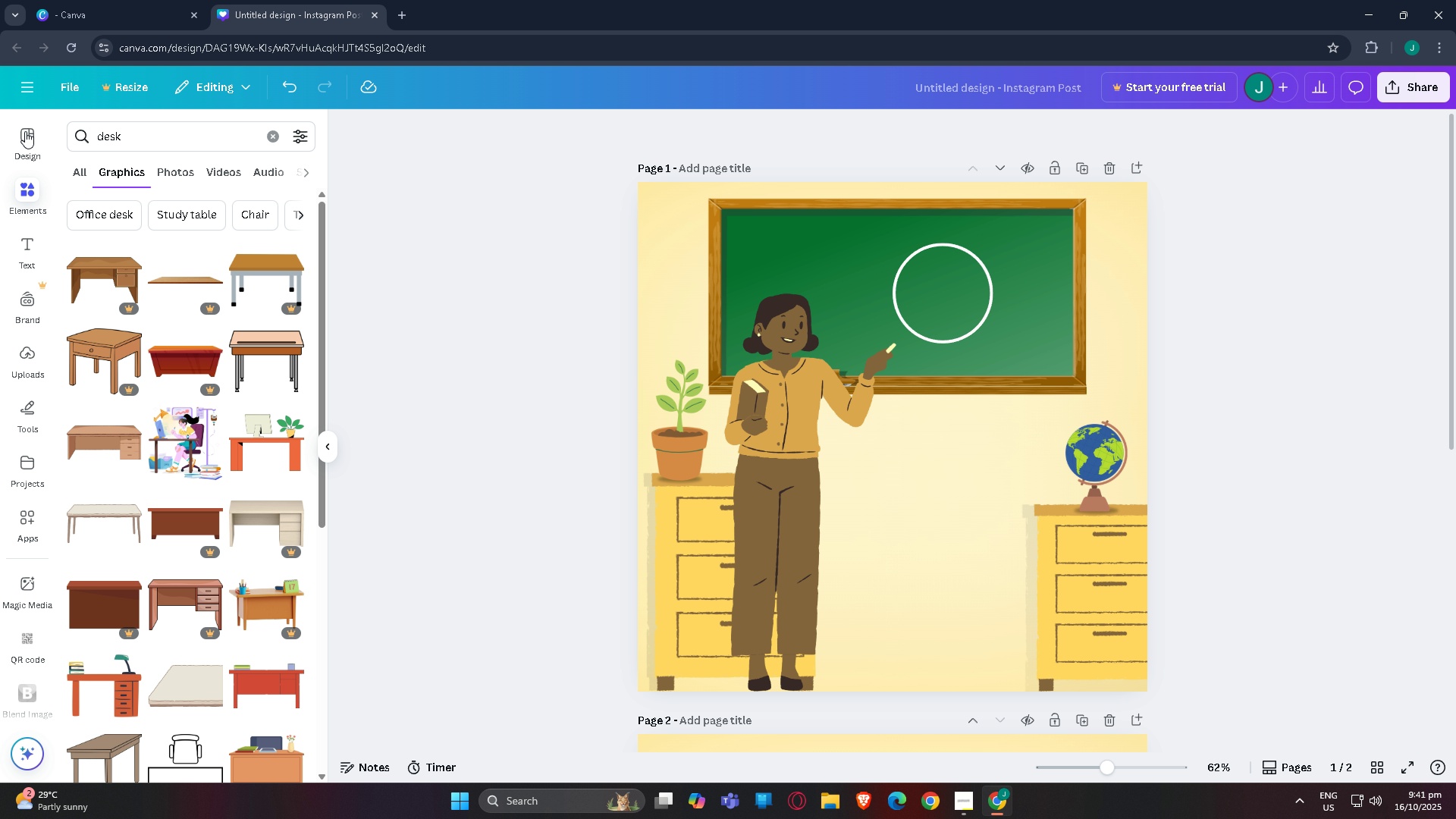 
scroll: coordinate [182, 466], scroll_direction: down, amount: 11.0
 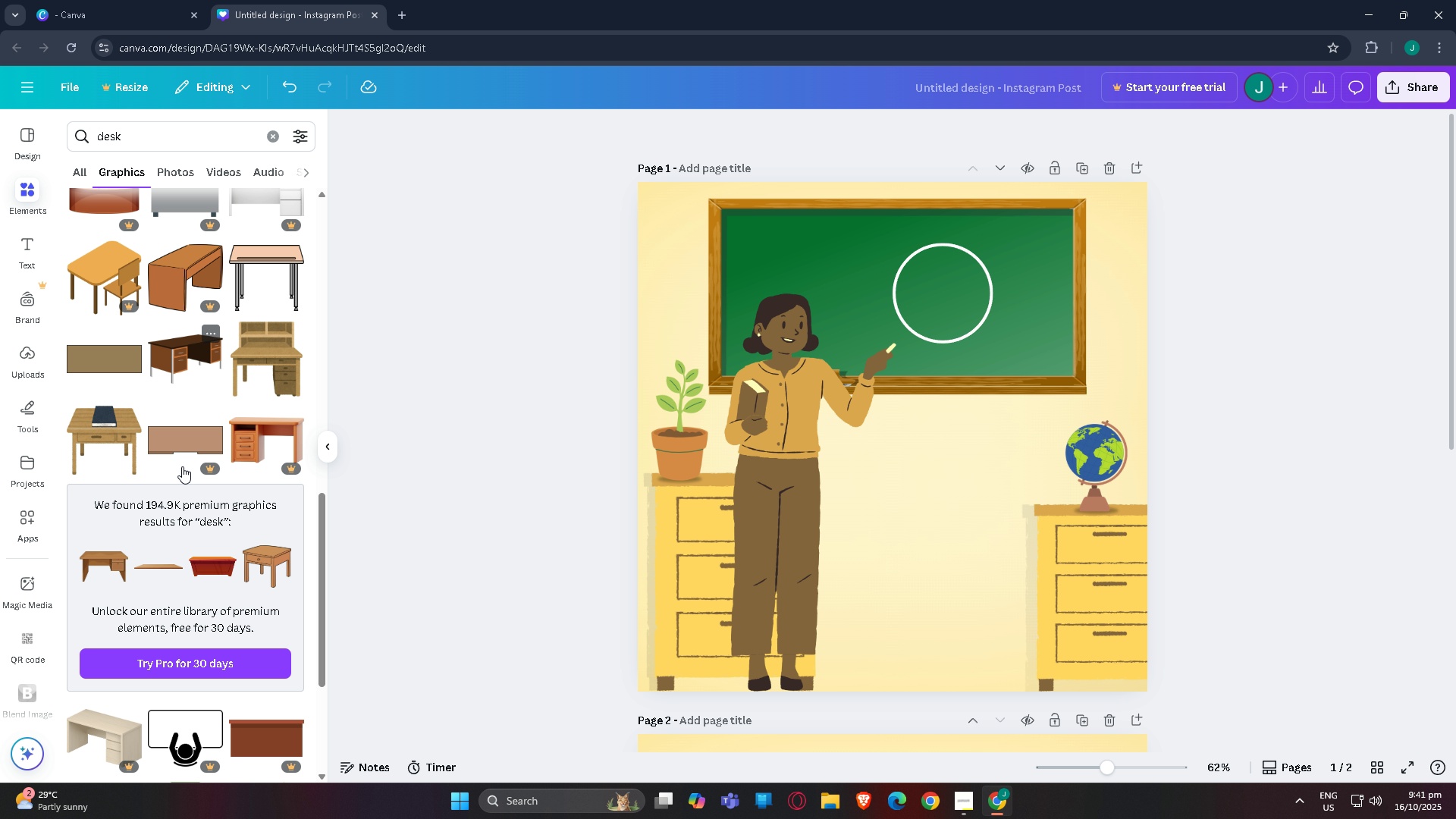 
scroll: coordinate [66, 450], scroll_direction: up, amount: 8.0
 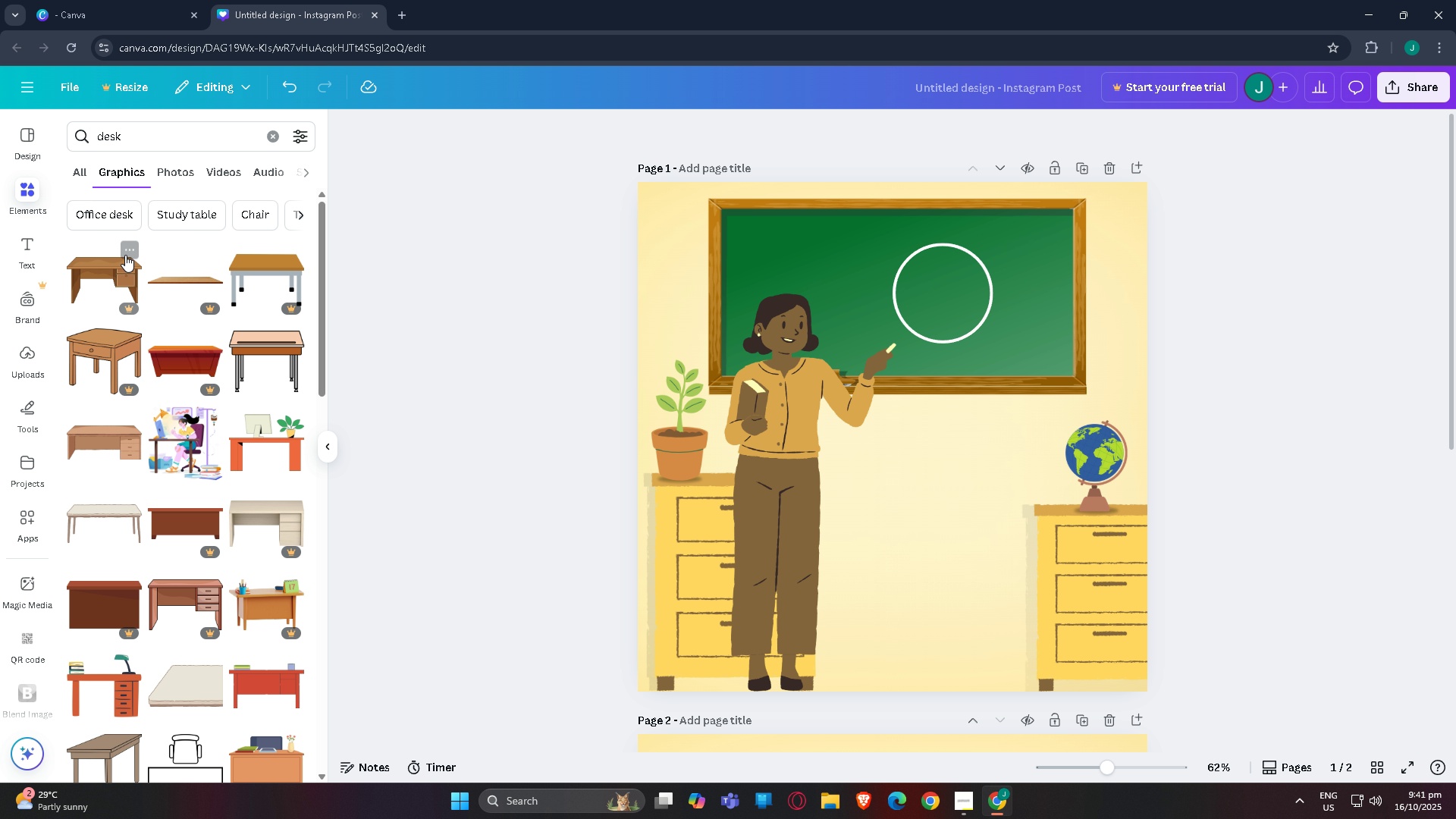 
scroll: coordinate [194, 338], scroll_direction: down, amount: 7.0
 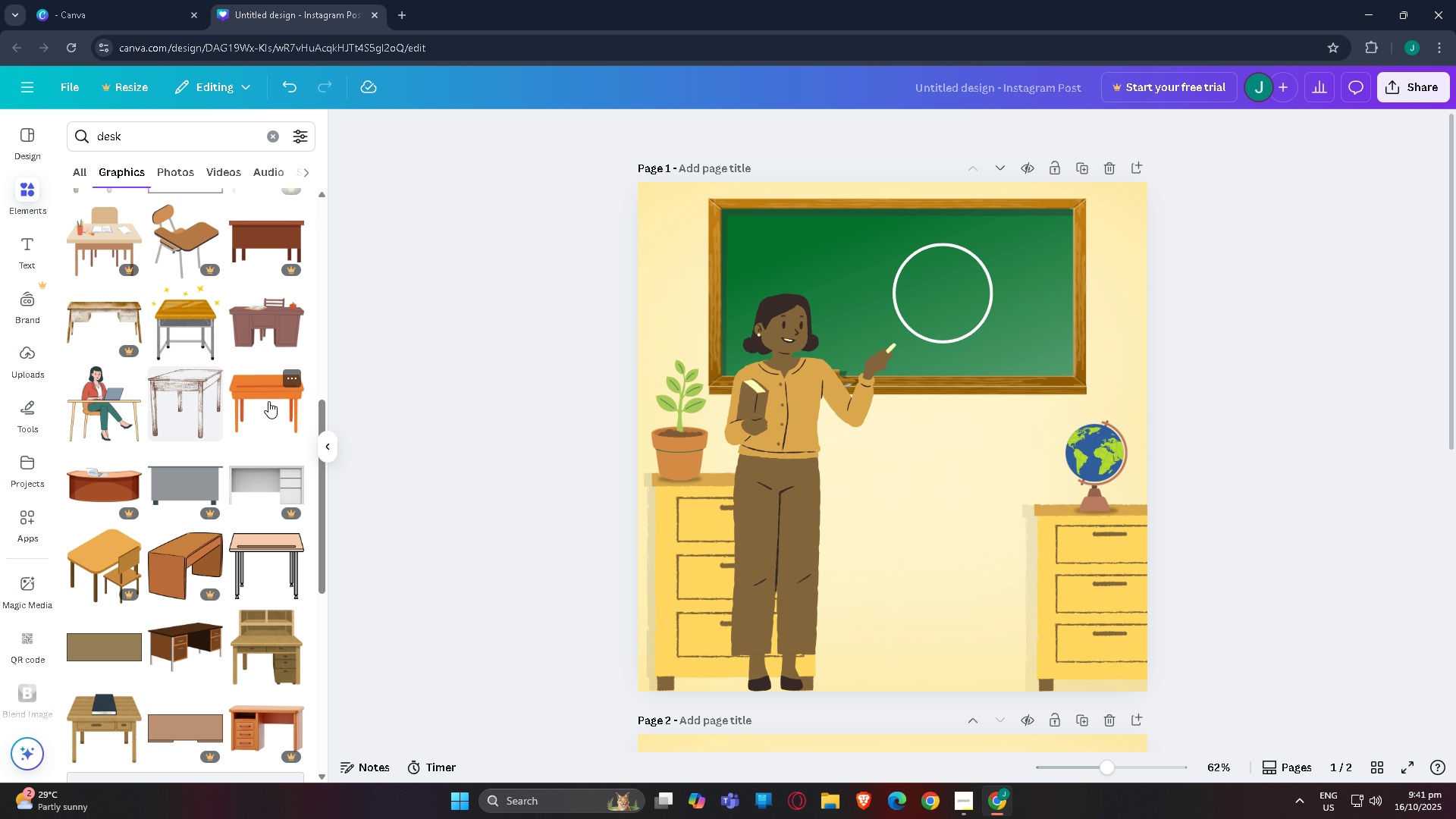 
left_click([271, 395])
 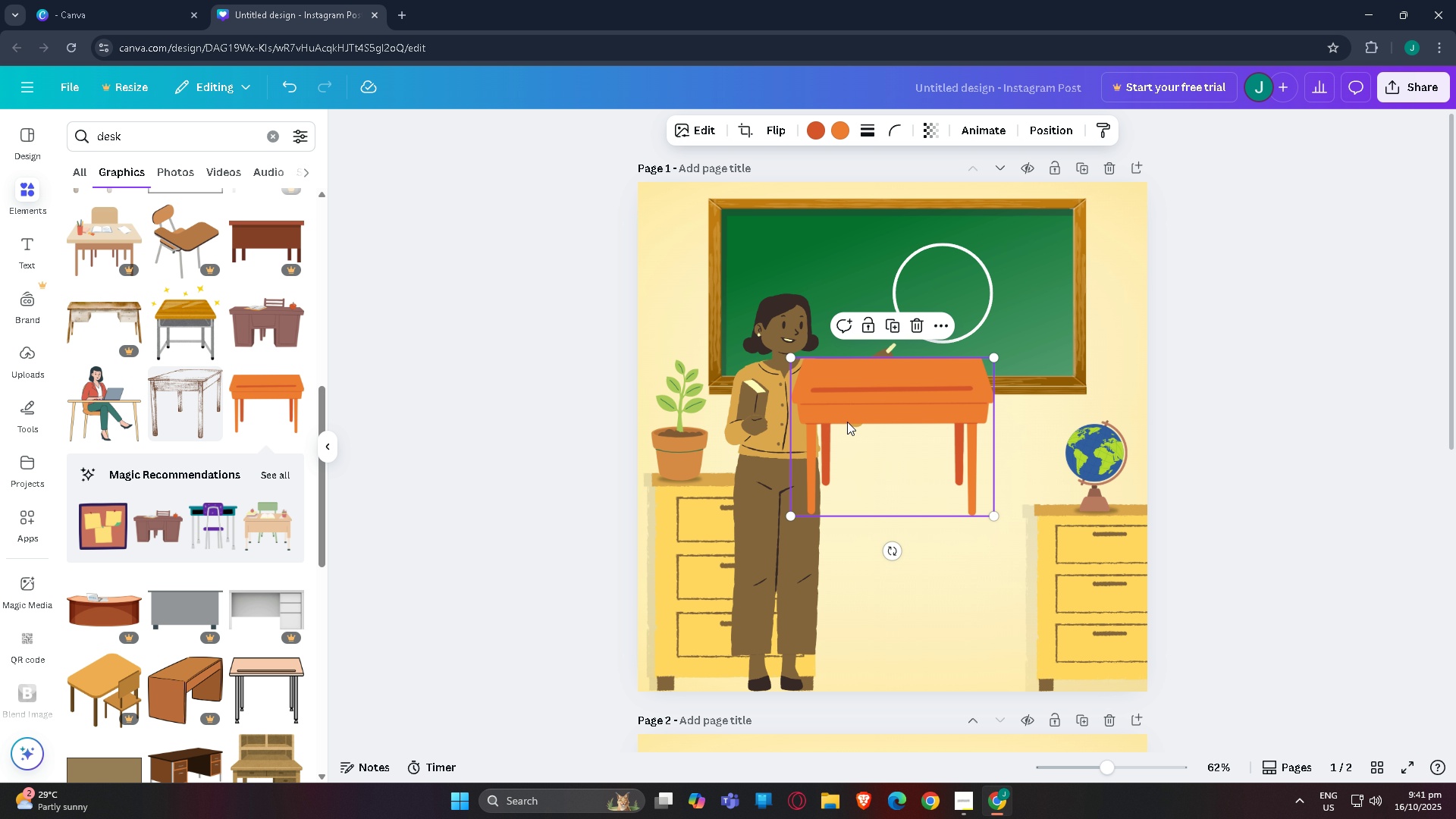 
left_click_drag(start_coordinate=[850, 400], to_coordinate=[730, 584])
 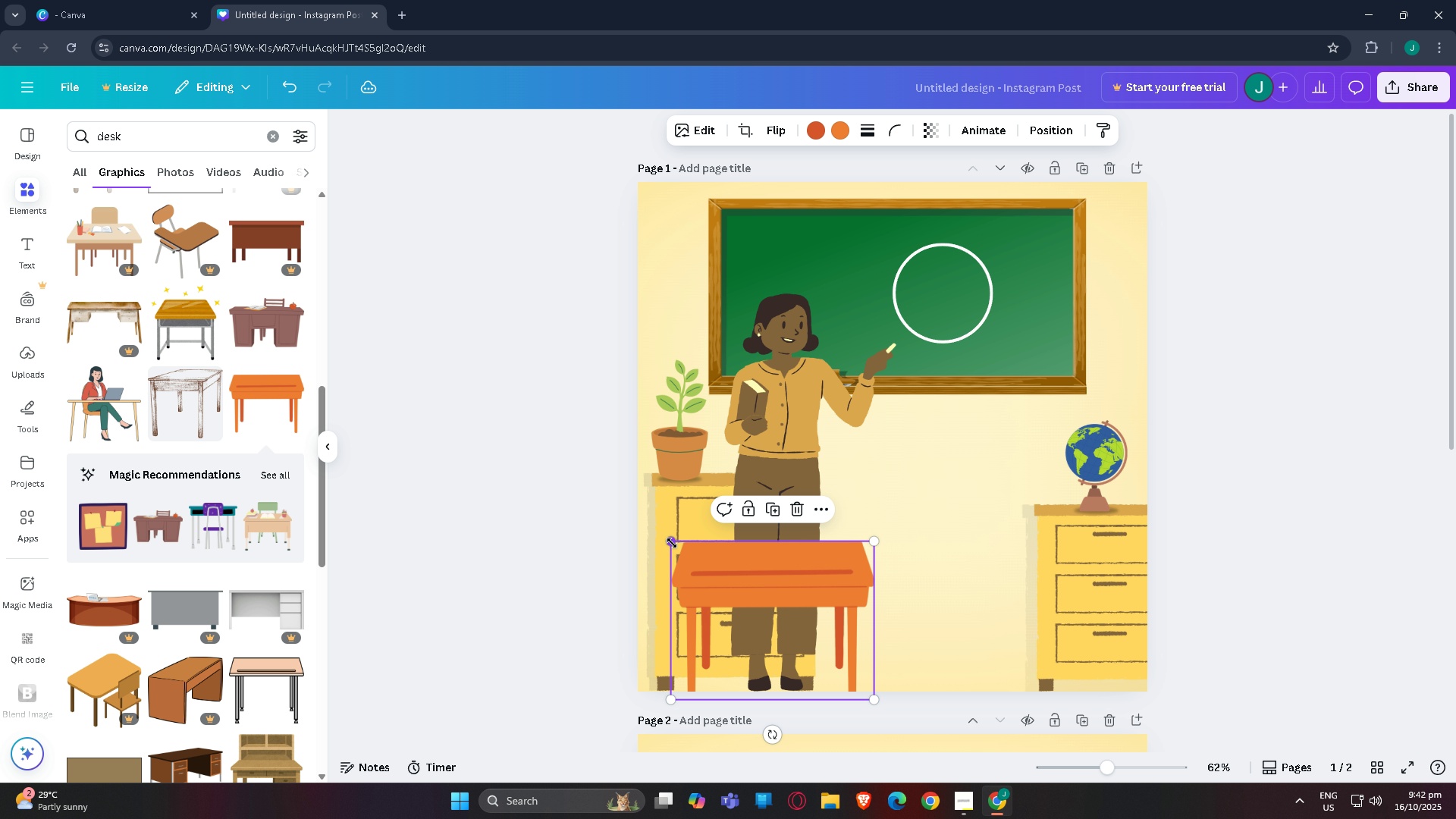 
left_click_drag(start_coordinate=[672, 543], to_coordinate=[668, 559])
 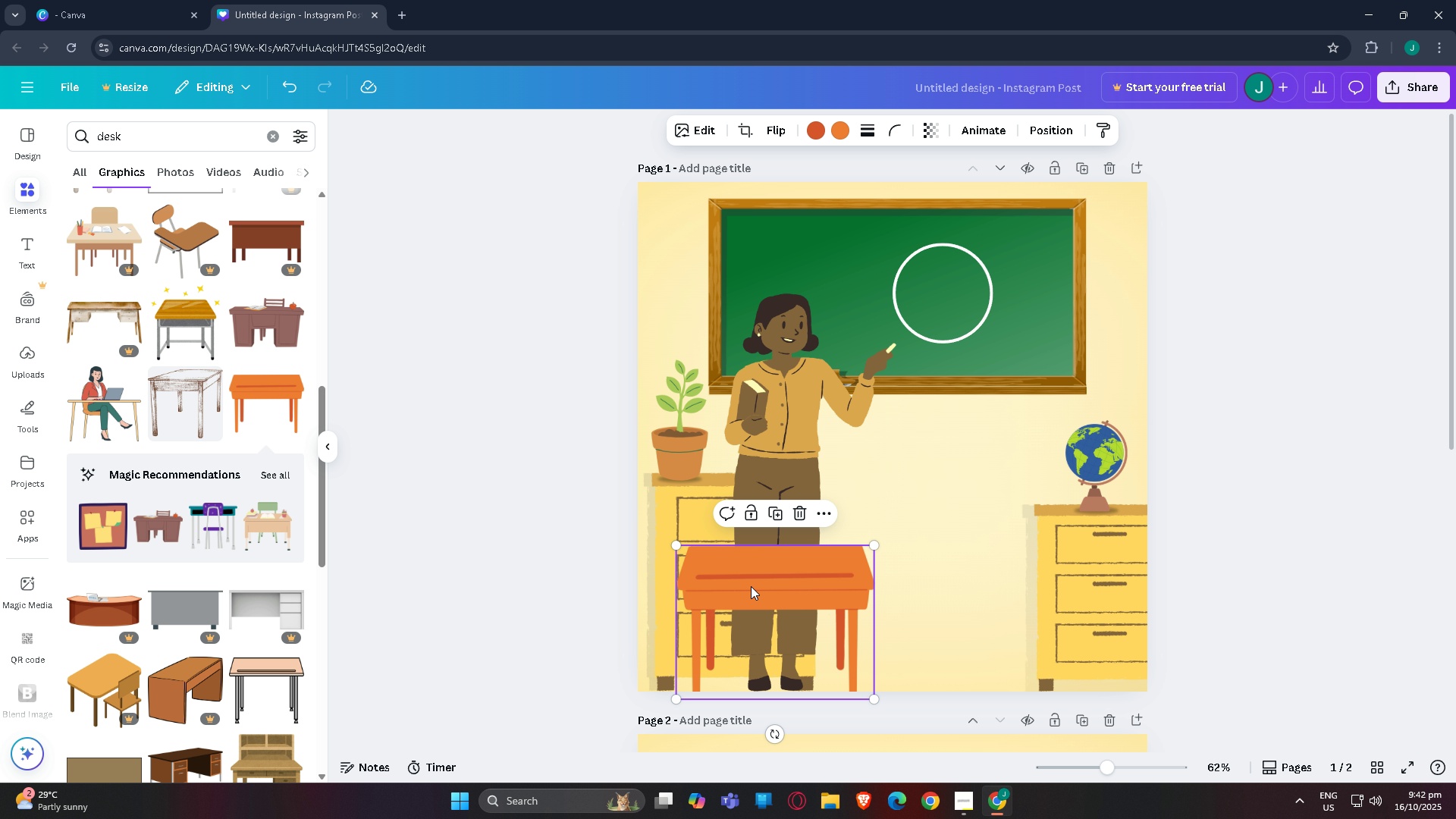 
left_click_drag(start_coordinate=[750, 585], to_coordinate=[755, 638])
 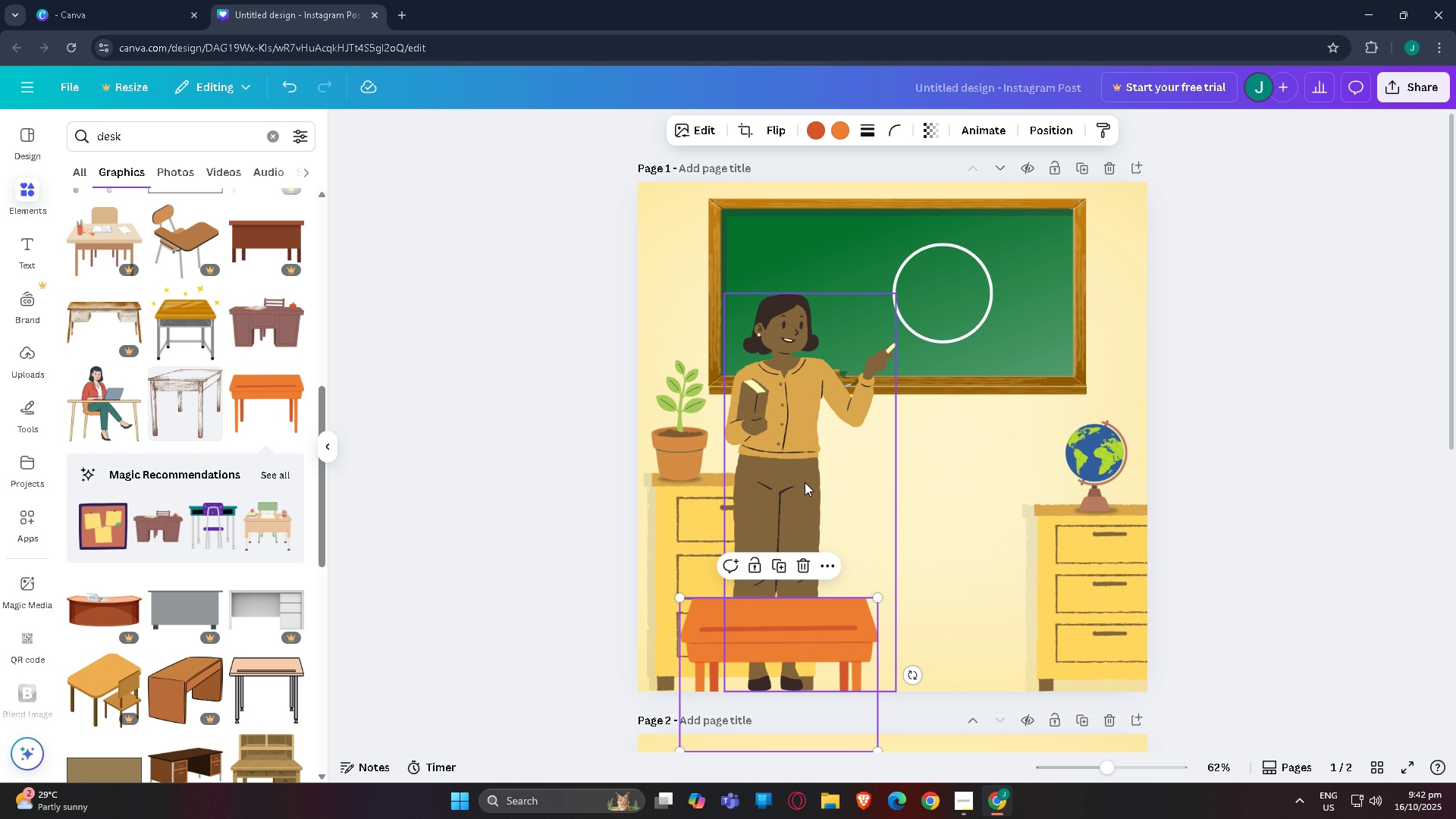 
left_click_drag(start_coordinate=[798, 463], to_coordinate=[805, 463])
 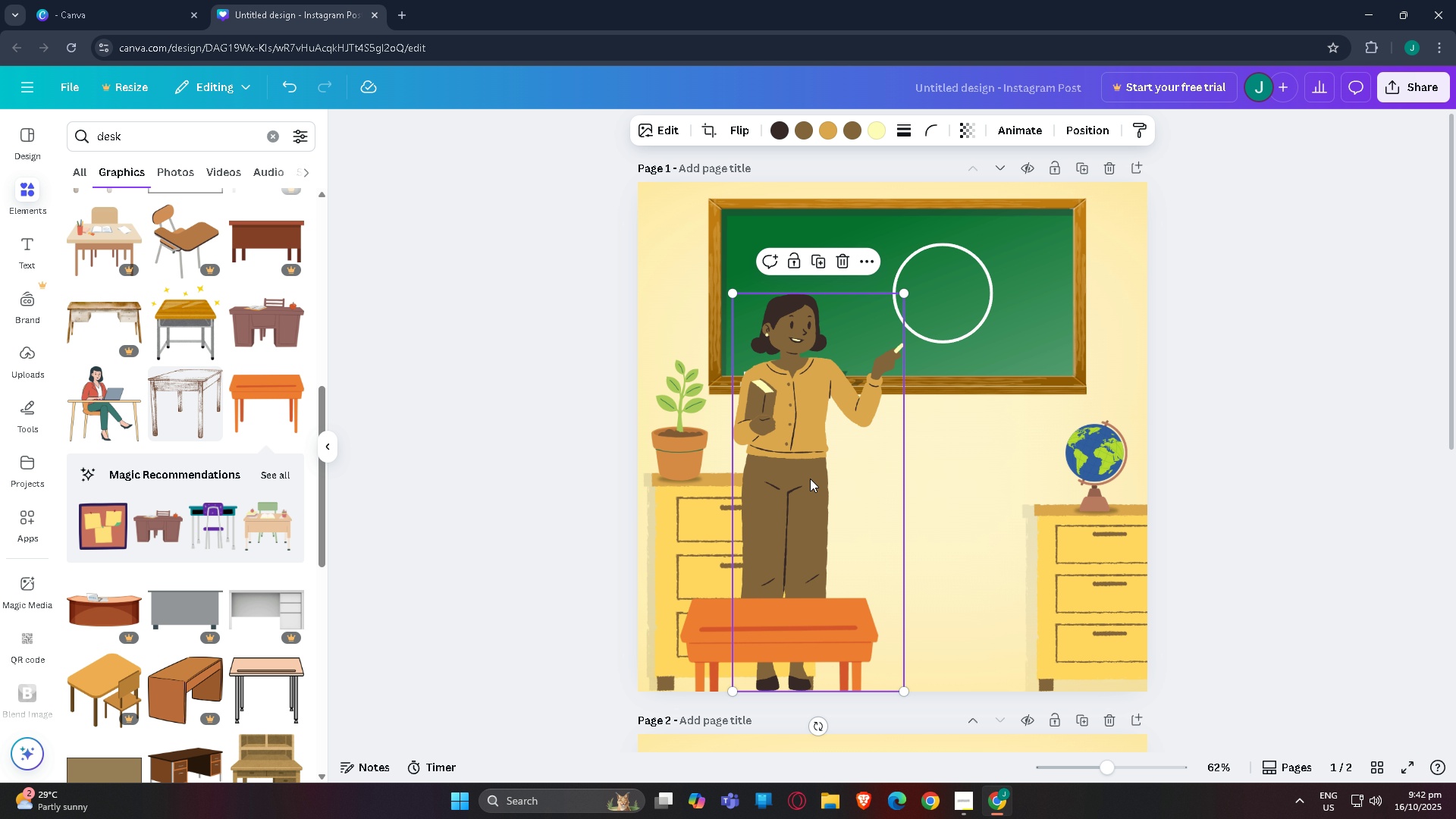 
left_click_drag(start_coordinate=[811, 478], to_coordinate=[805, 479])
 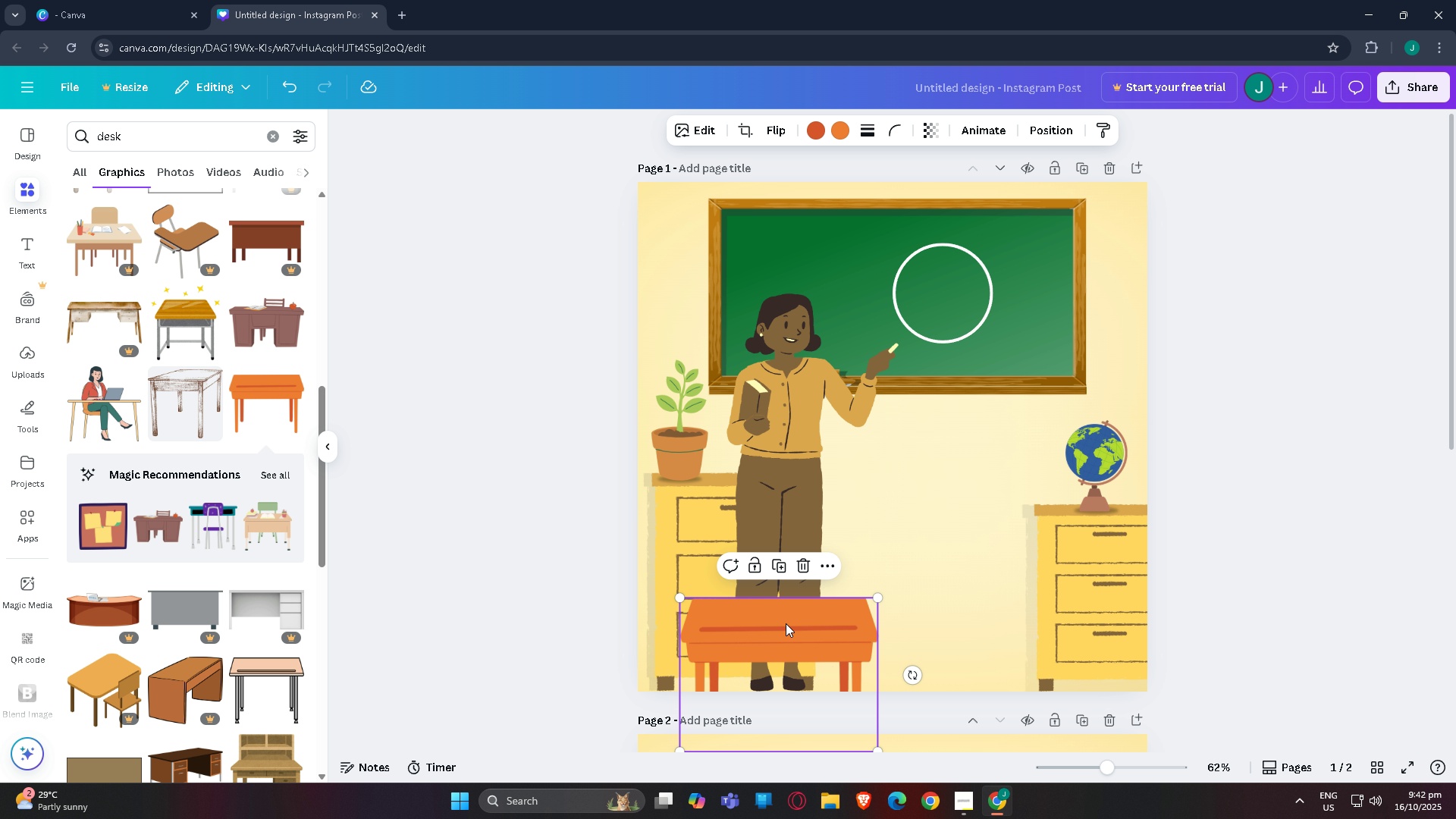 
left_click([786, 623])
 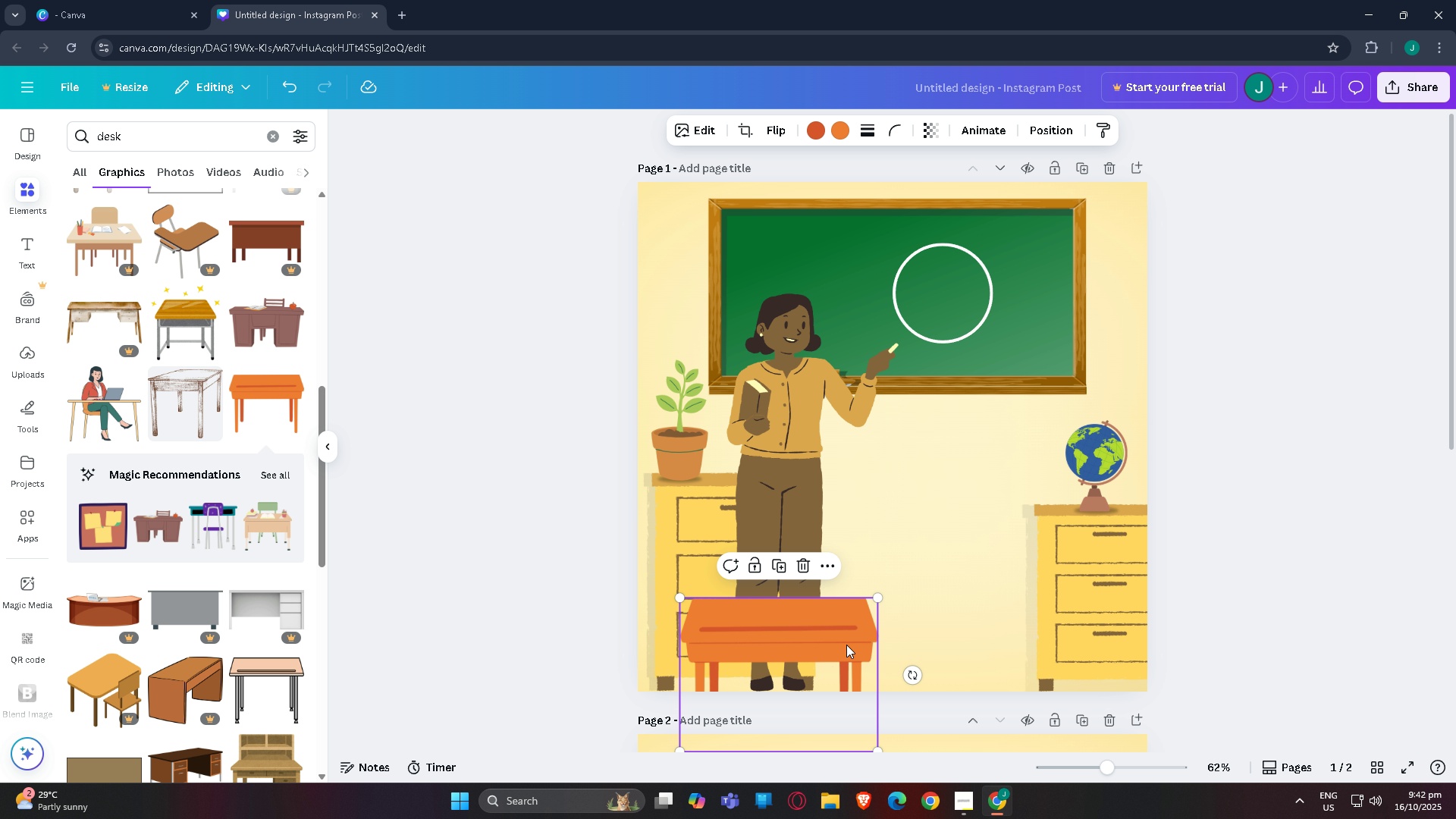 
key(Control+C)
 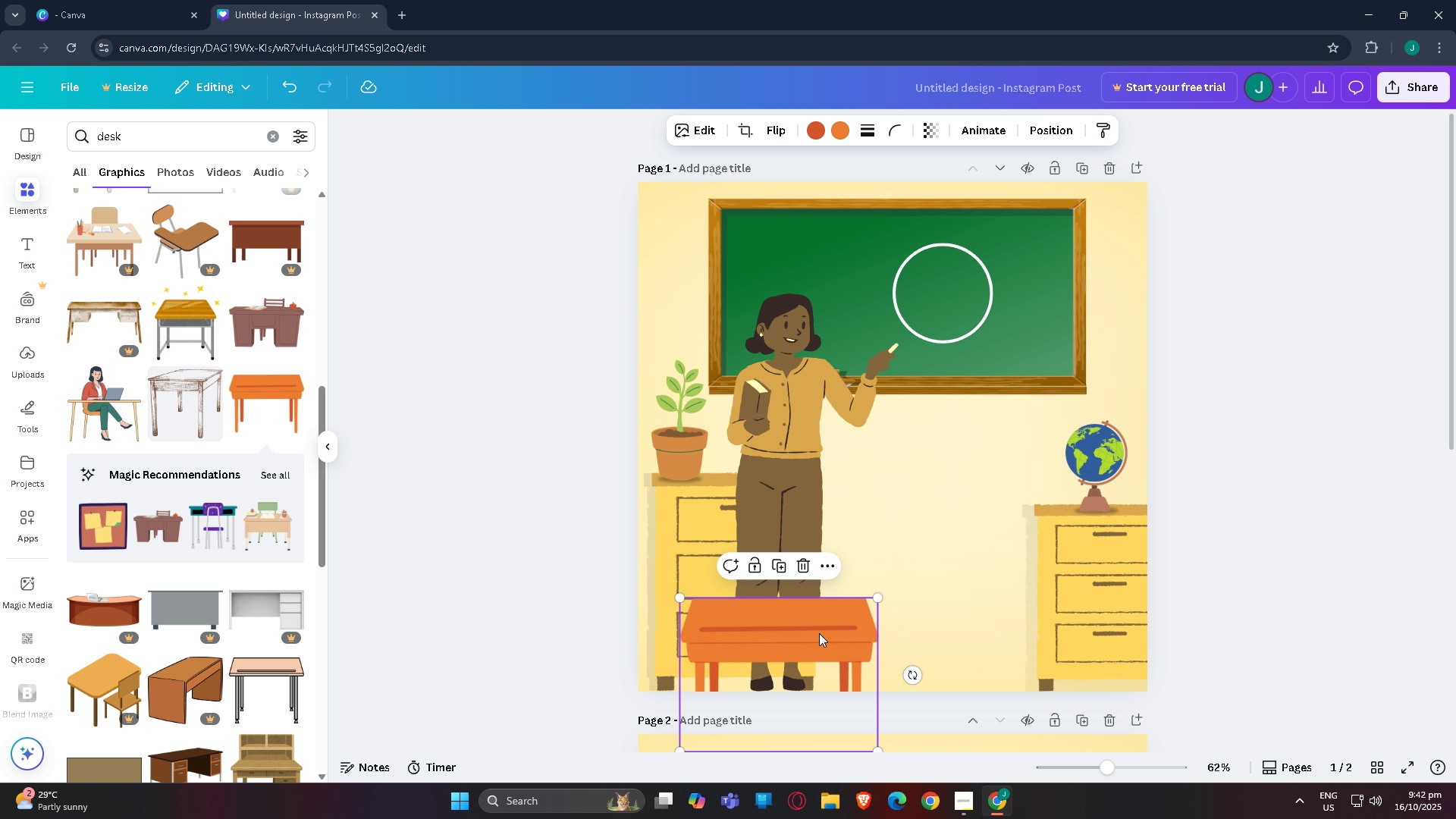 
key(Control+V)
 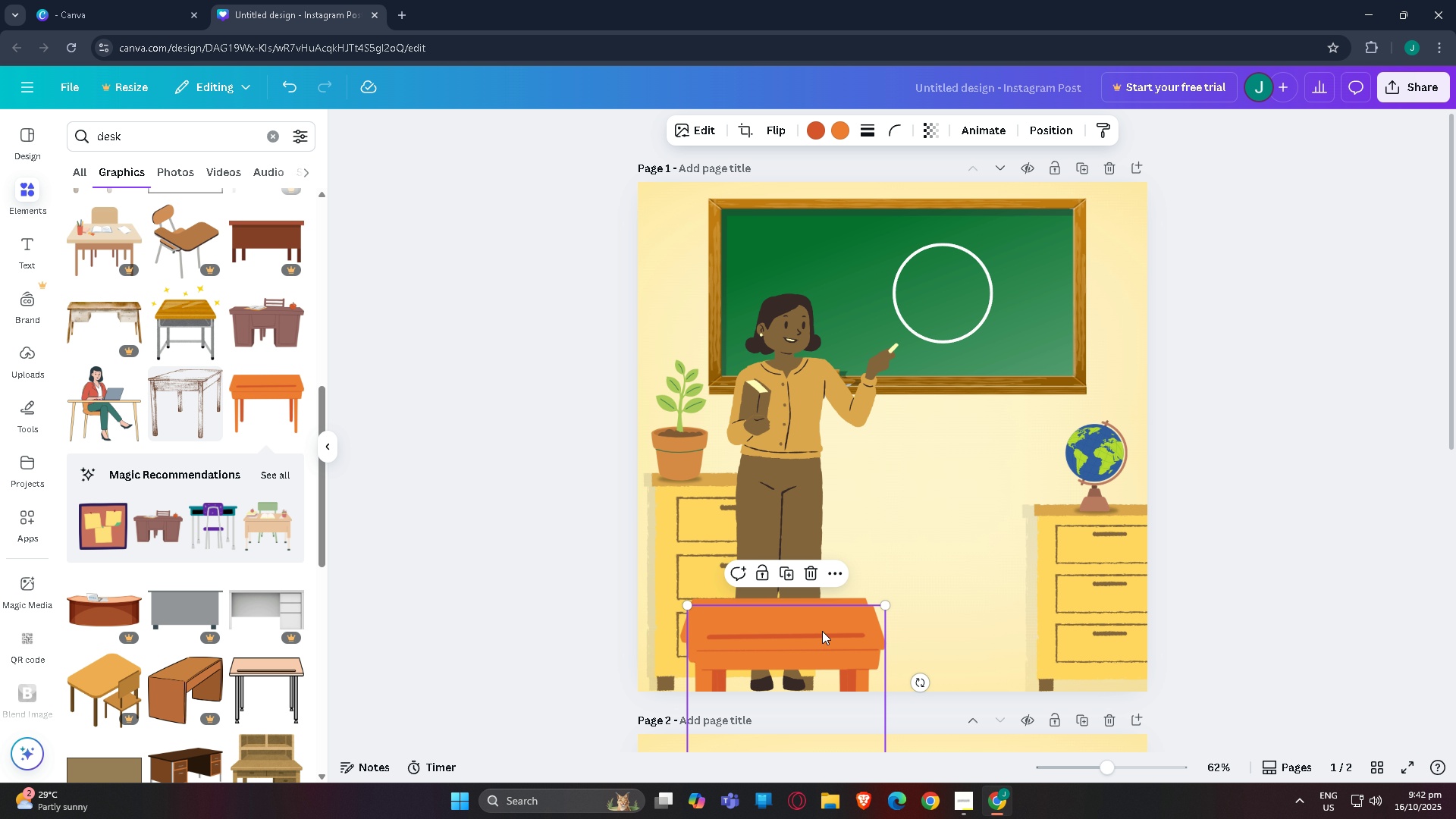 
left_click_drag(start_coordinate=[814, 631], to_coordinate=[1008, 624])
 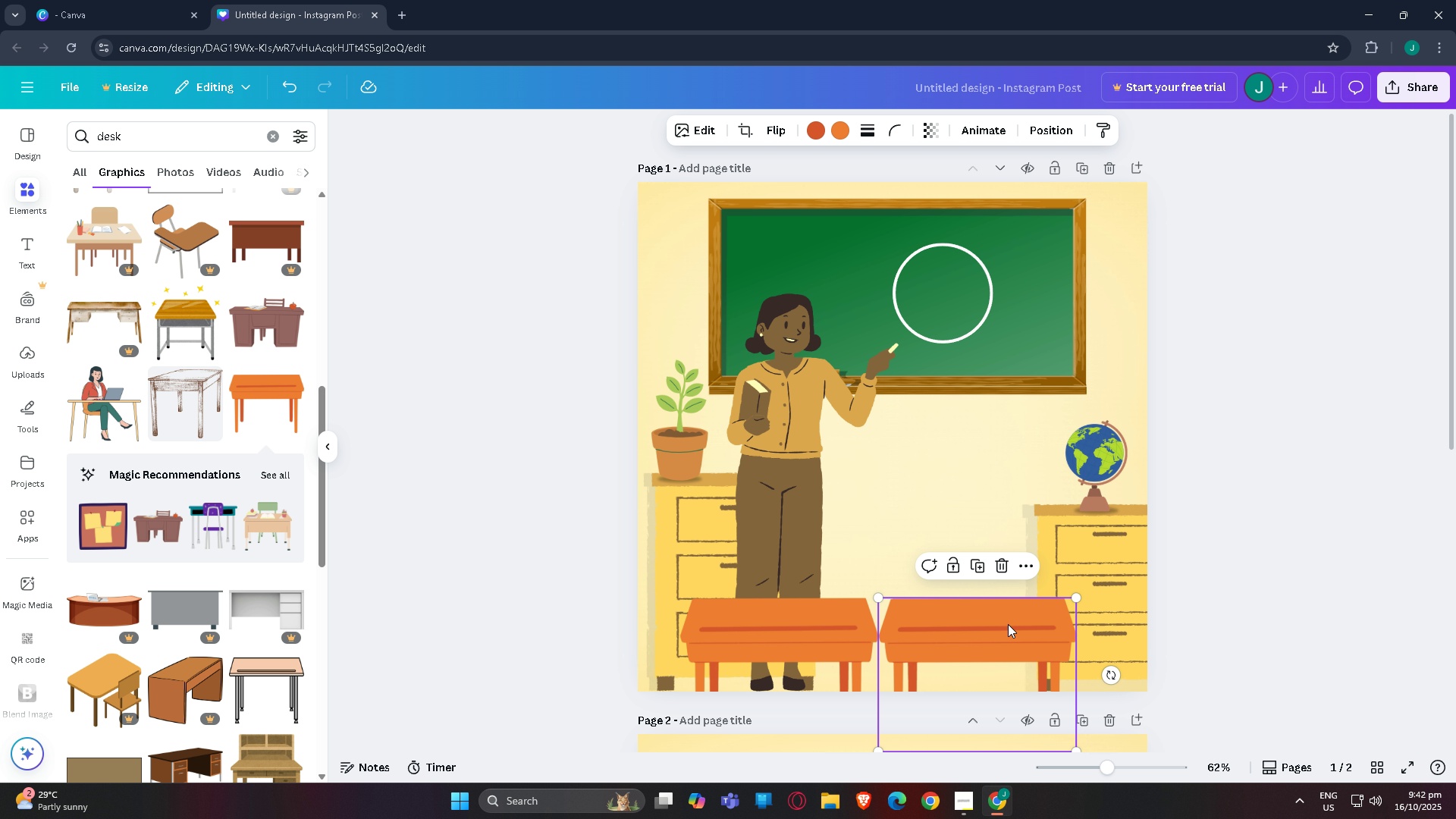 
hold_key(key=ControlLeft, duration=1.5)
 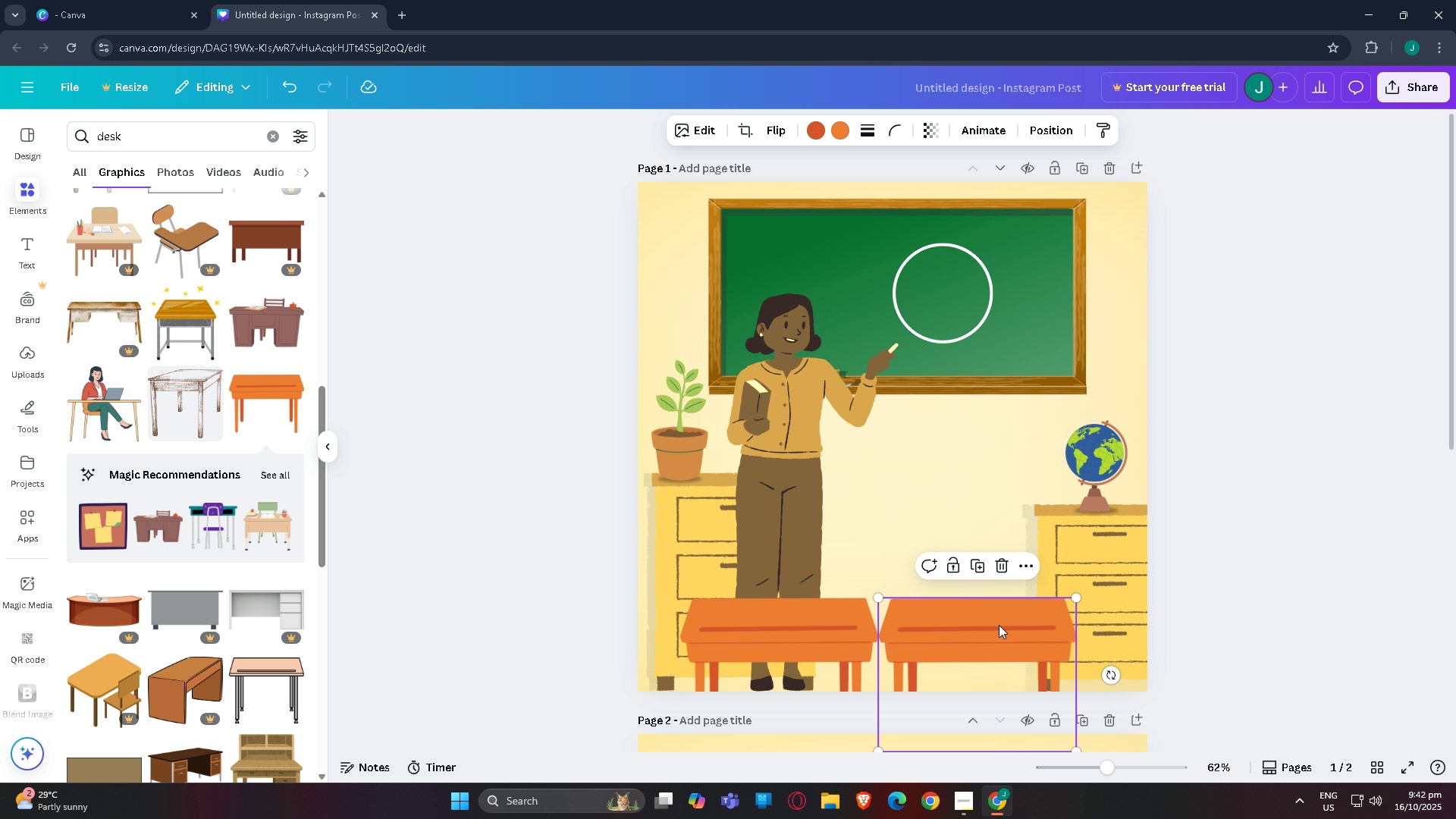 
key(Control+V)
 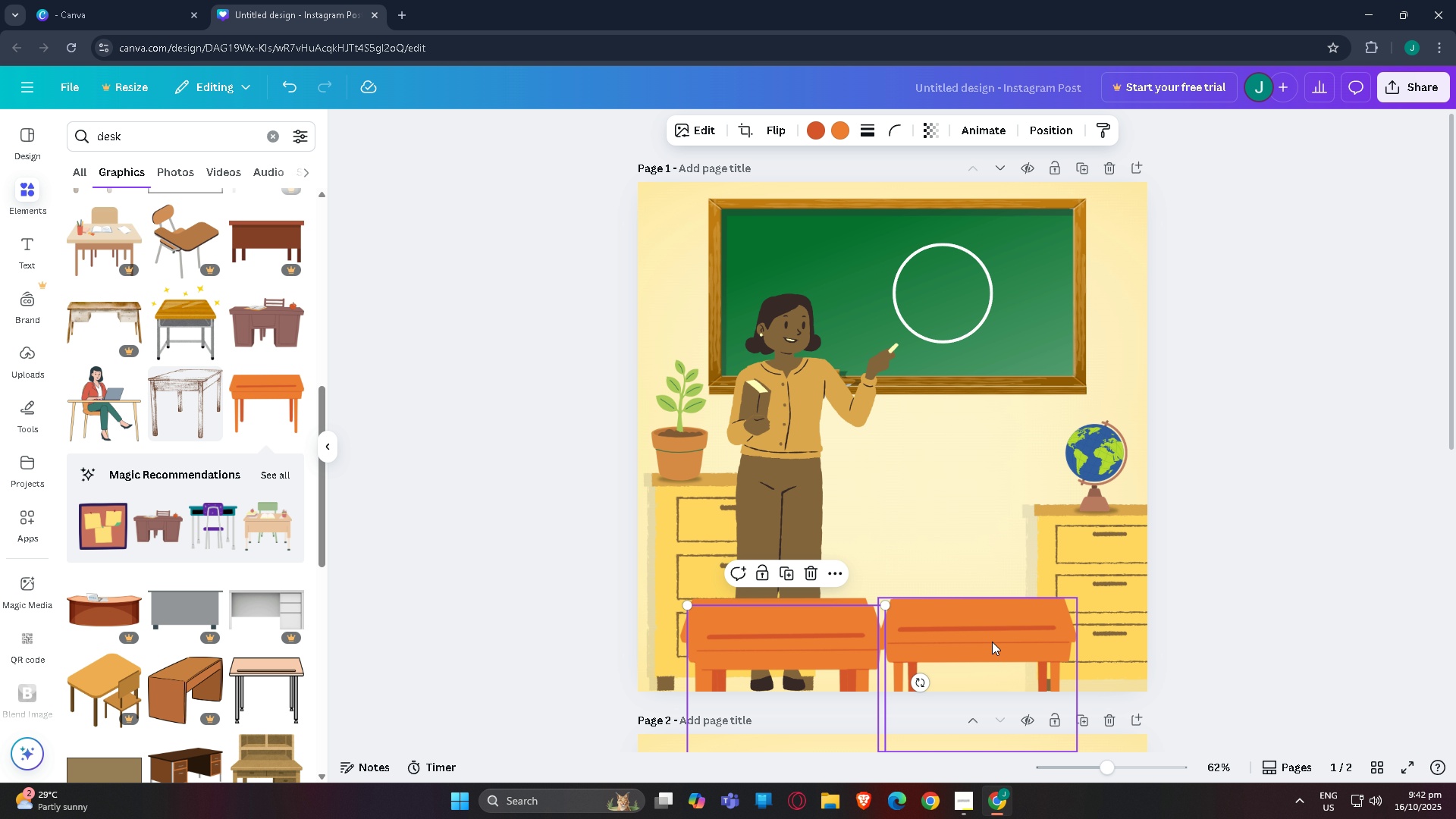 
left_click_drag(start_coordinate=[991, 642], to_coordinate=[999, 647])
 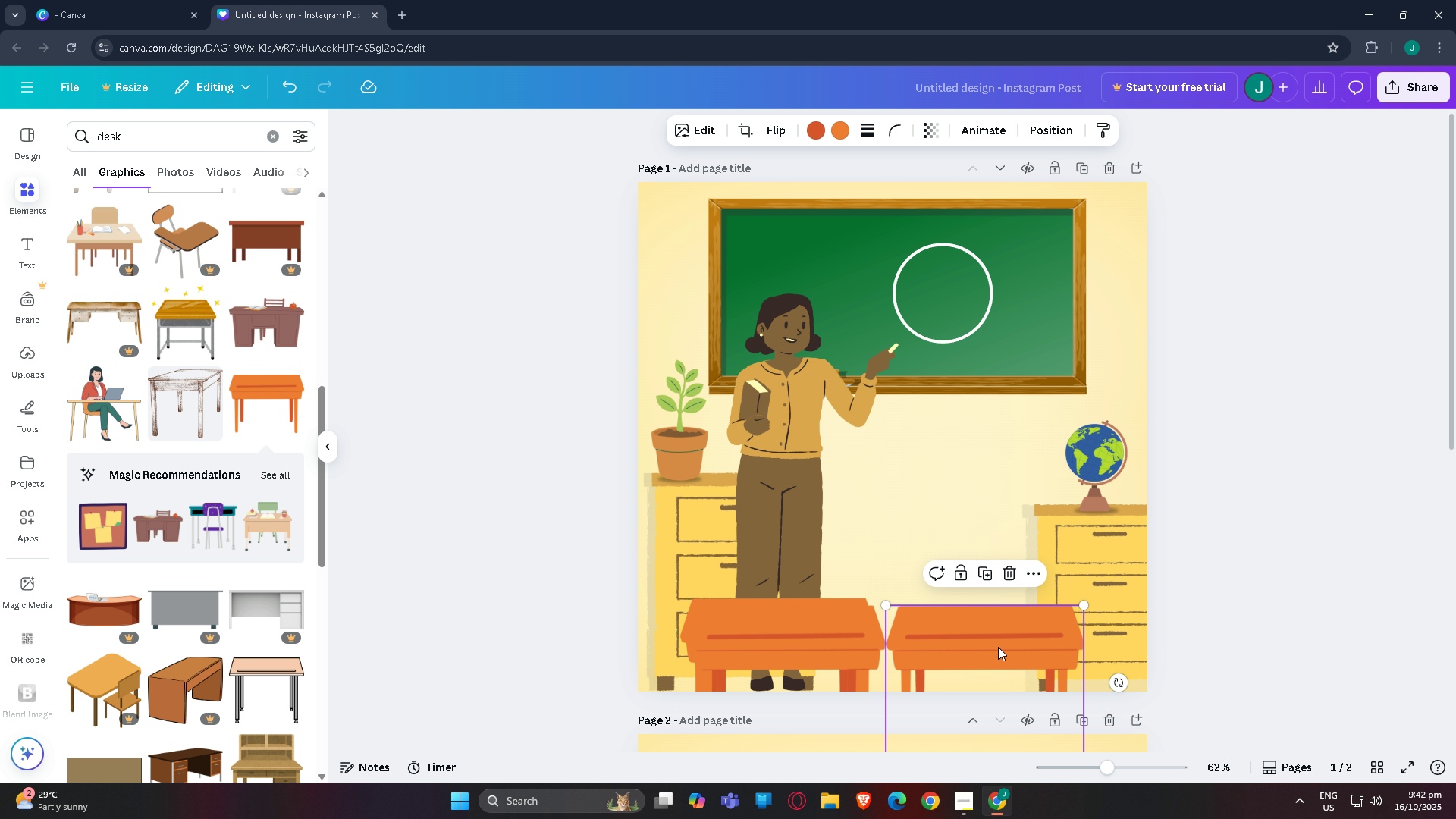 
left_click([999, 647])
 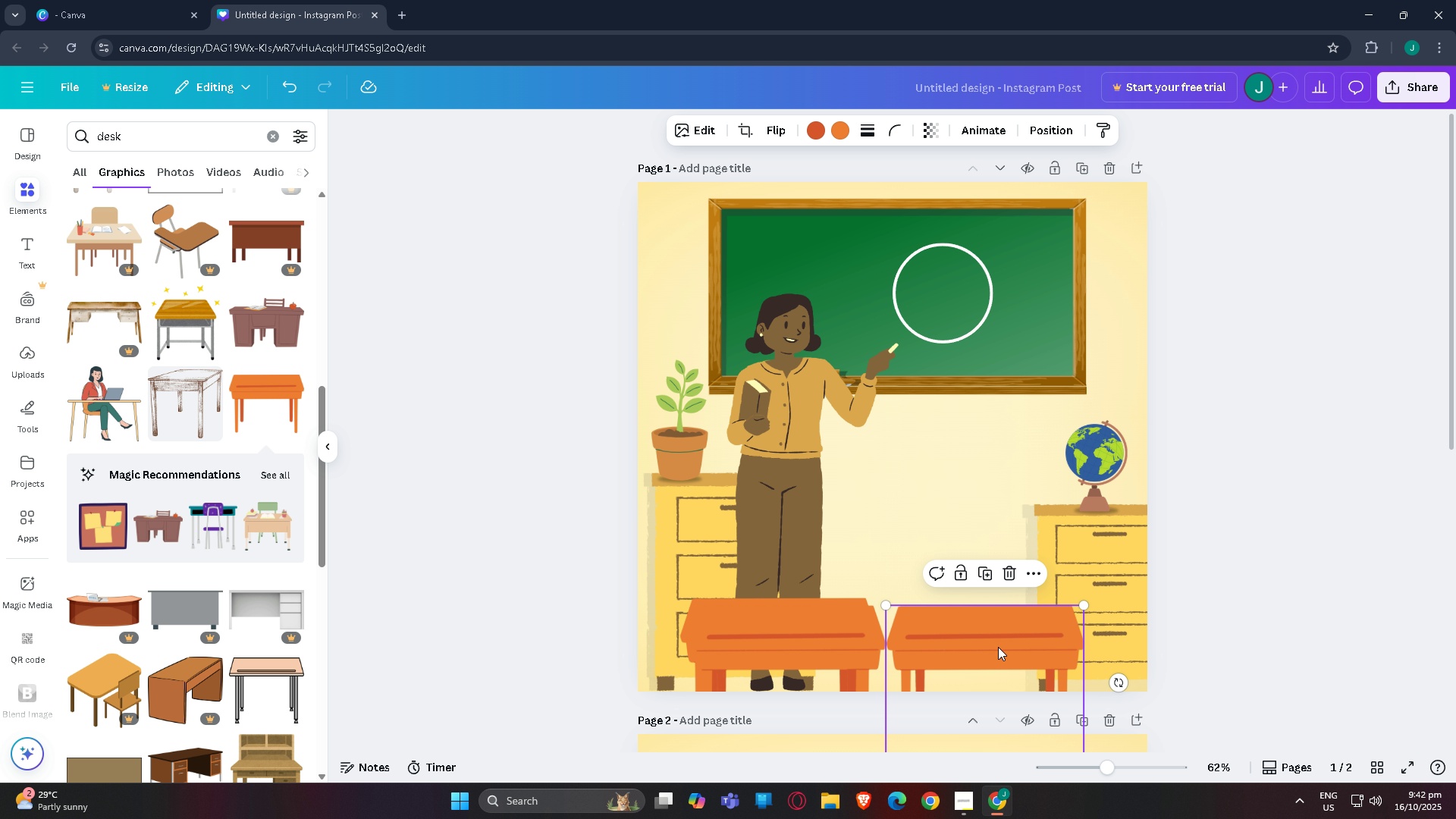 
key(Control+C)
 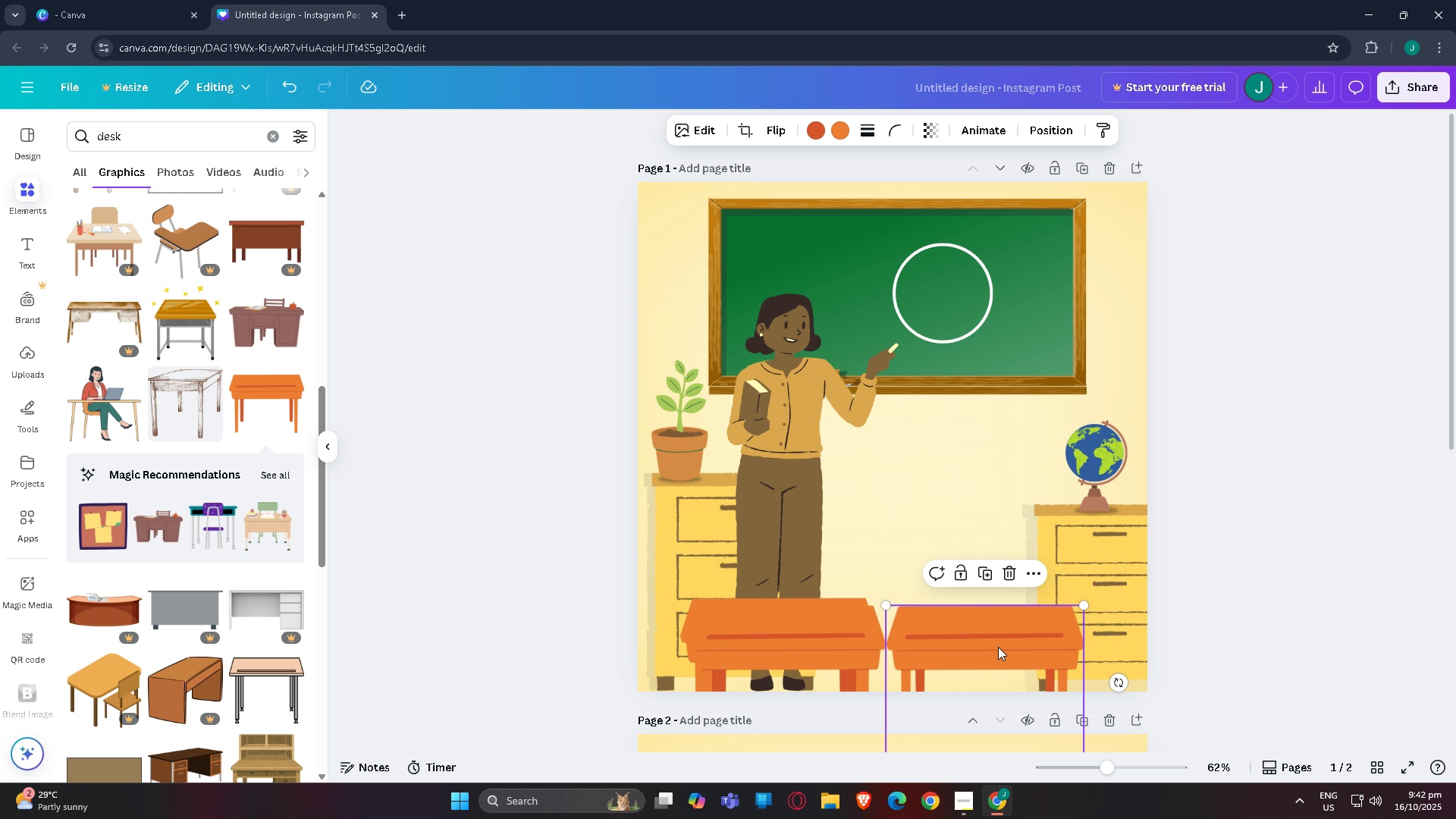 
key(Control+V)
 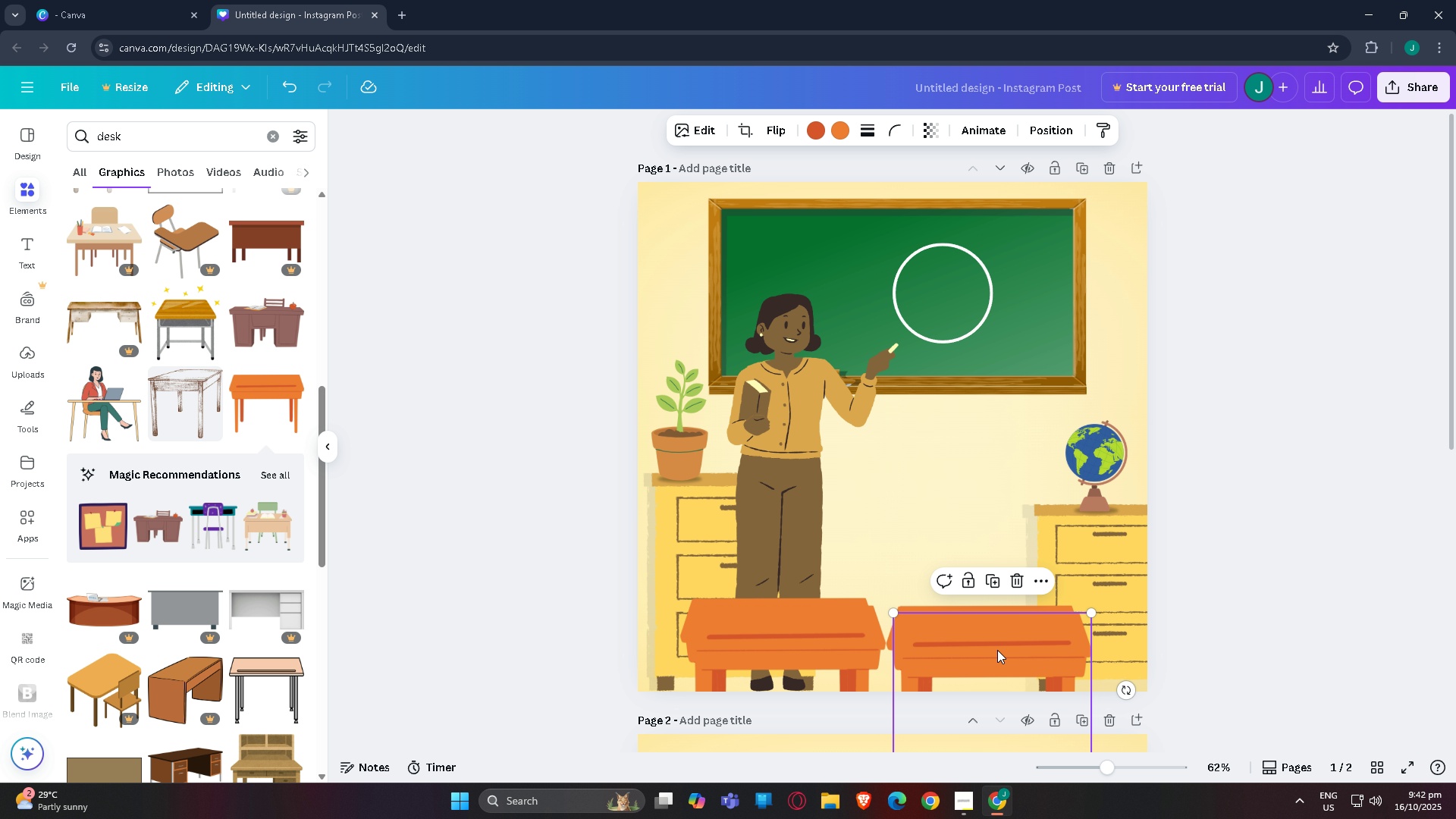 
left_click_drag(start_coordinate=[1005, 650], to_coordinate=[1188, 639])
 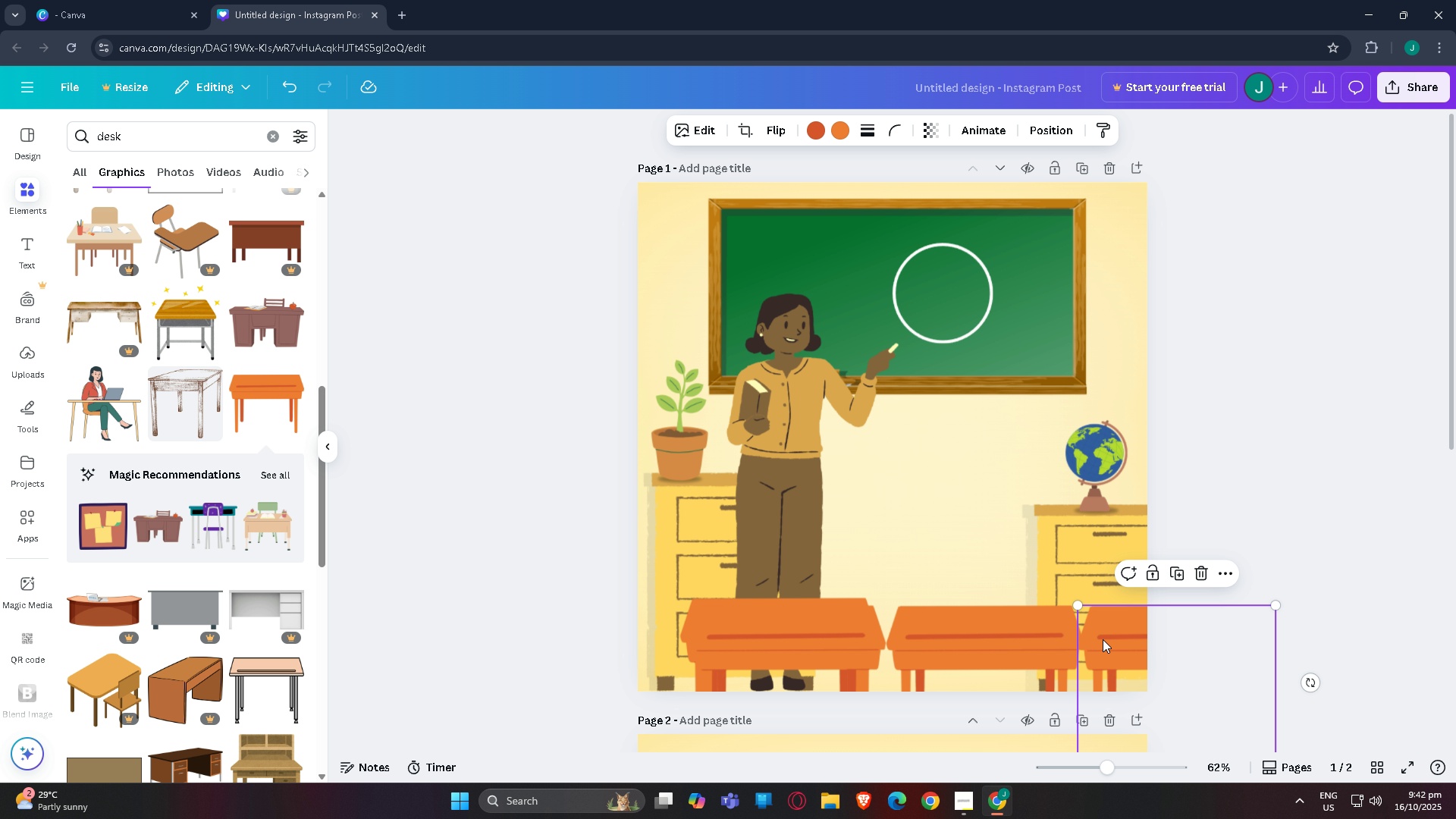 
left_click([1103, 639])
 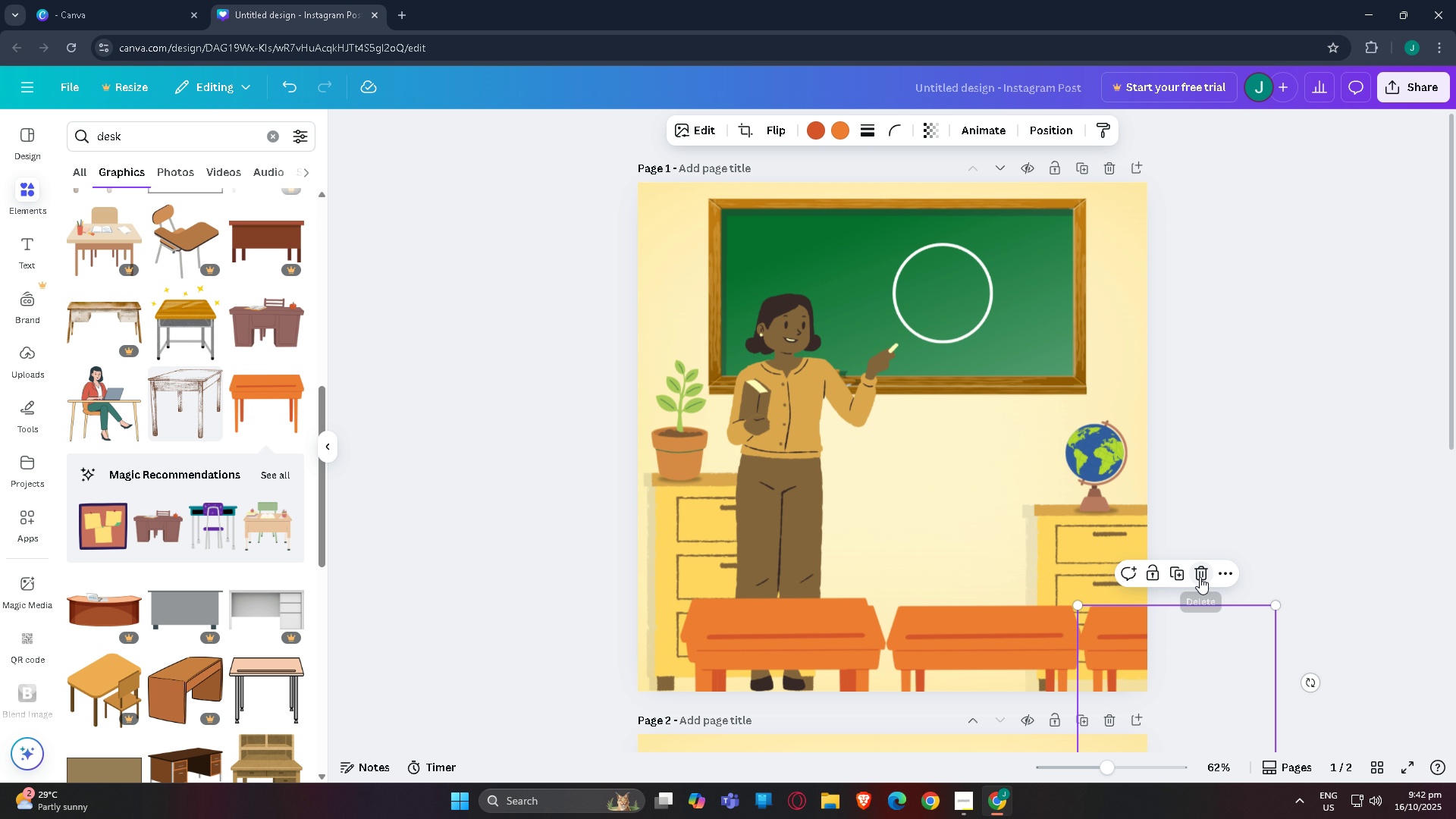 
left_click([1200, 577])
 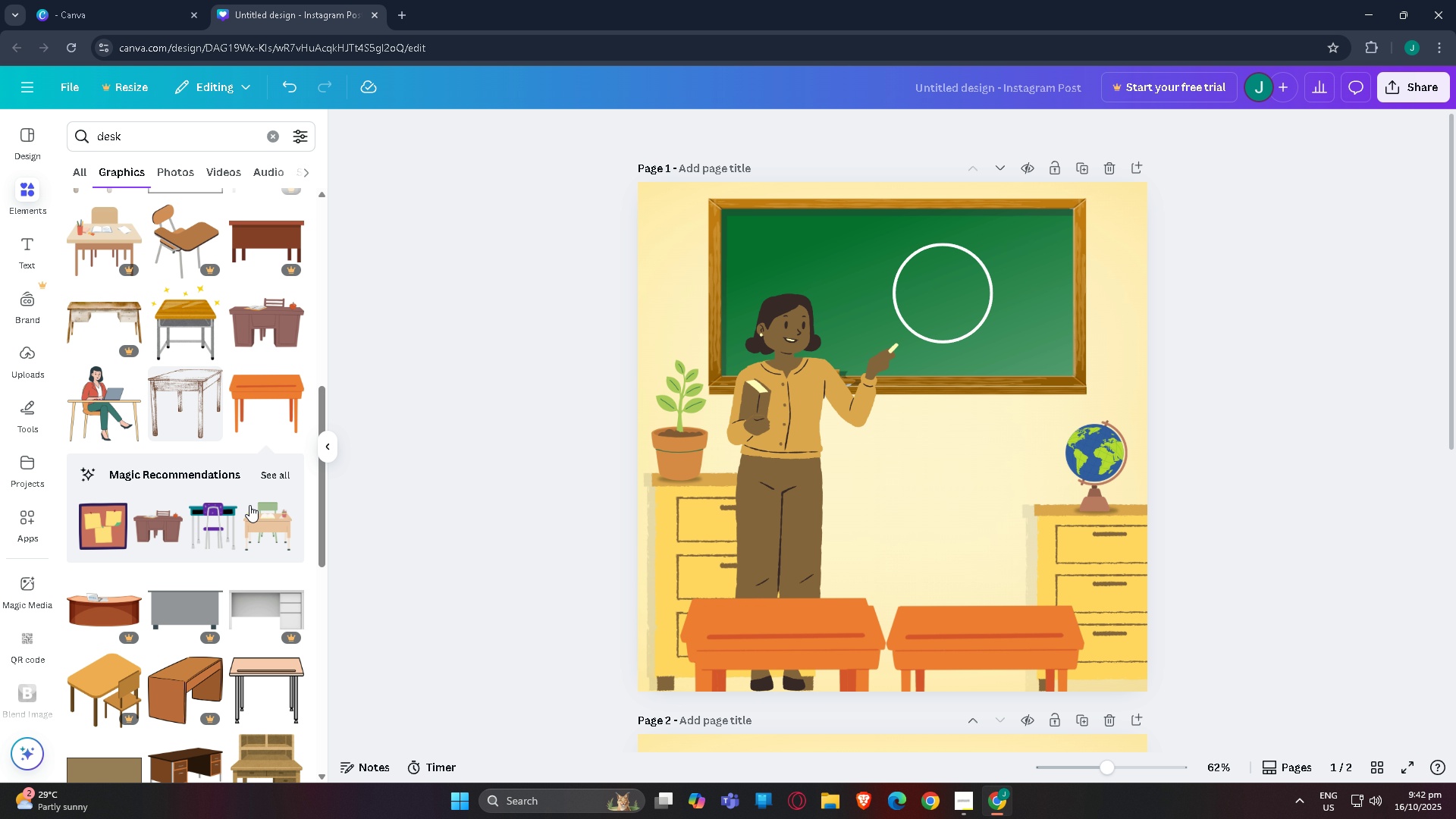 
scroll: coordinate [111, 491], scroll_direction: down, amount: 6.0
 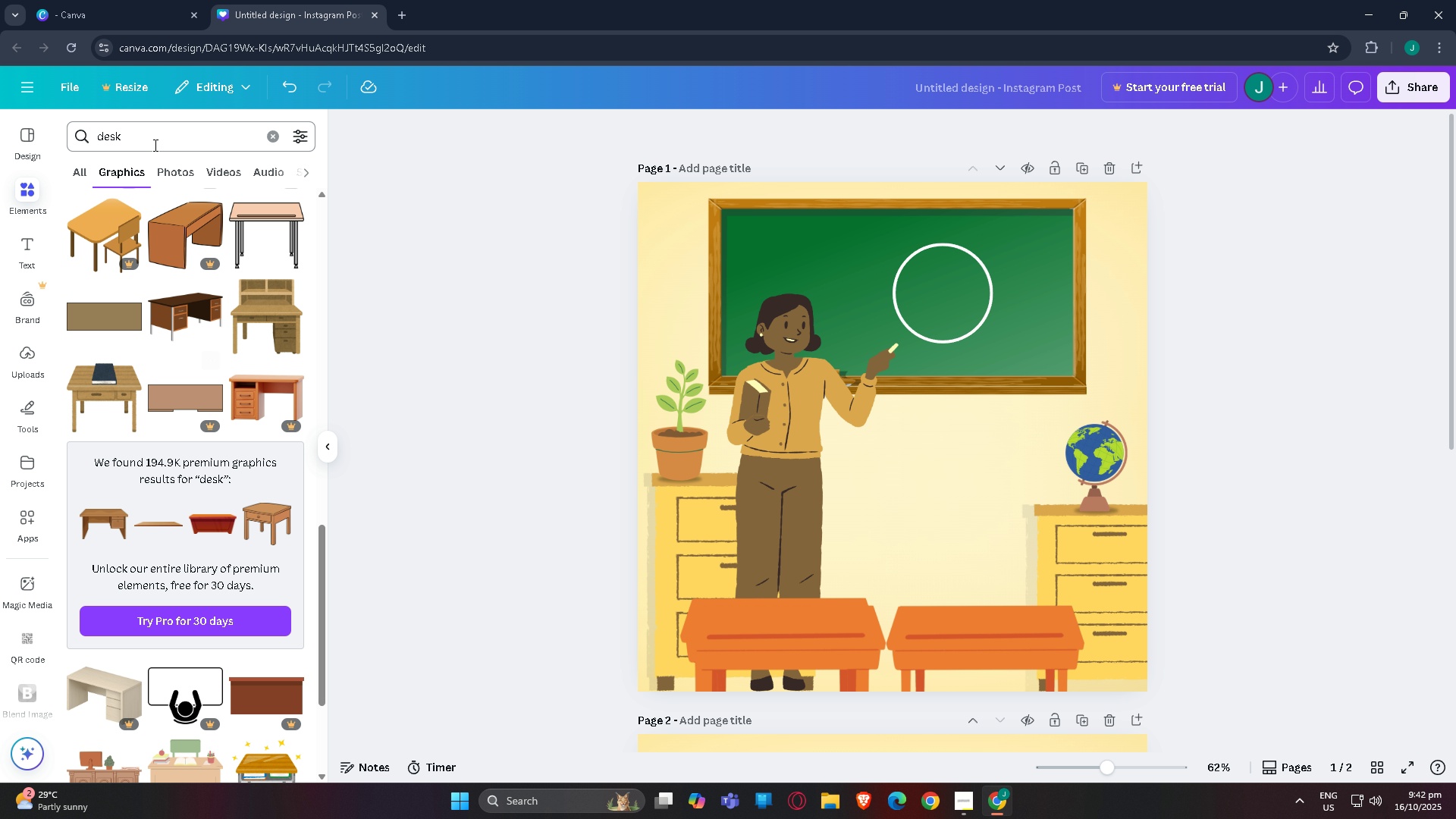 
left_click_drag(start_coordinate=[154, 145], to_coordinate=[0, 134])
 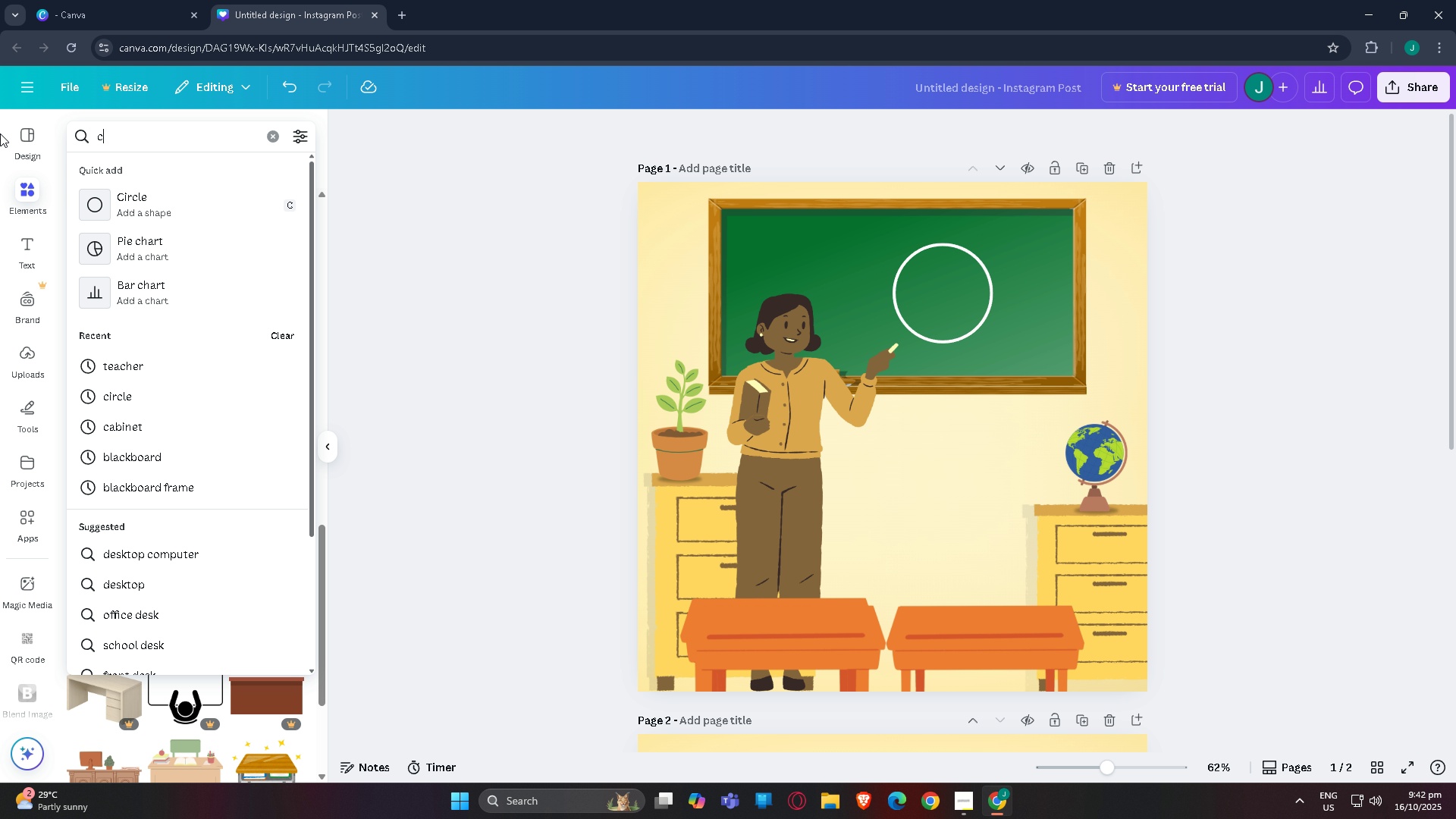 
type(cha)
key(Backspace)
key(Backspace)
key(Backspace)
type(student)
 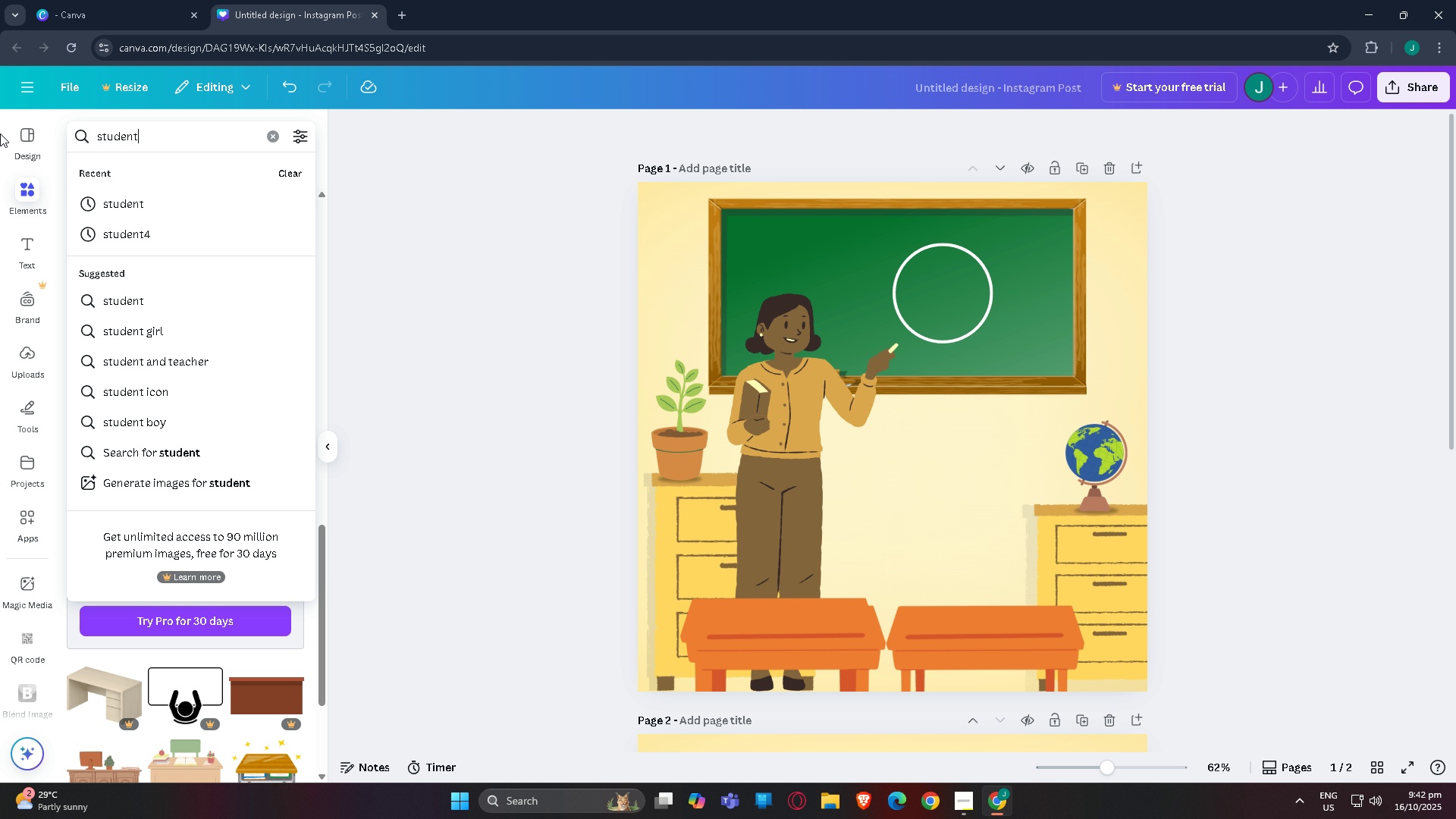 
key(Enter)
 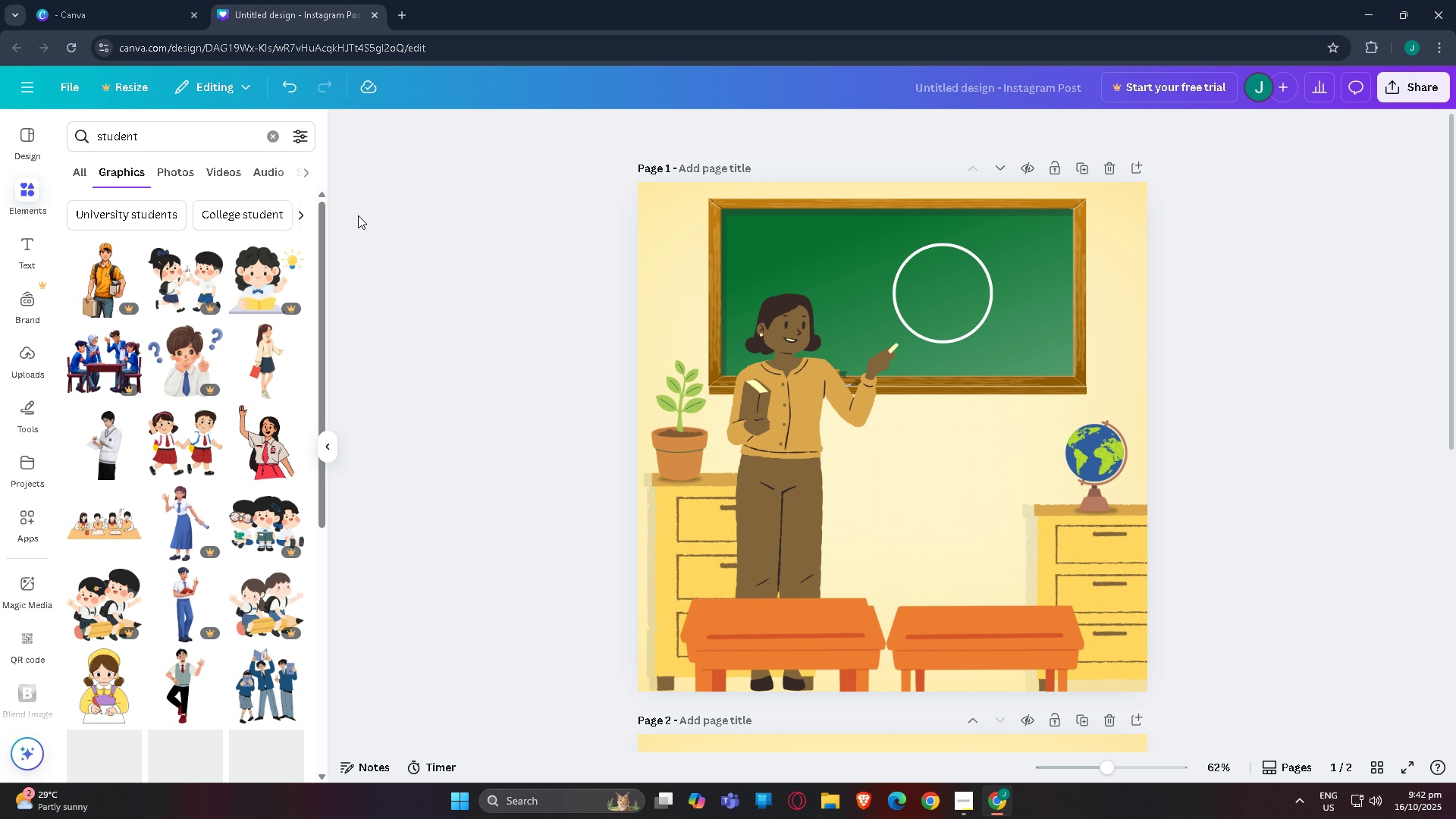 
scroll: coordinate [158, 359], scroll_direction: down, amount: 34.0
 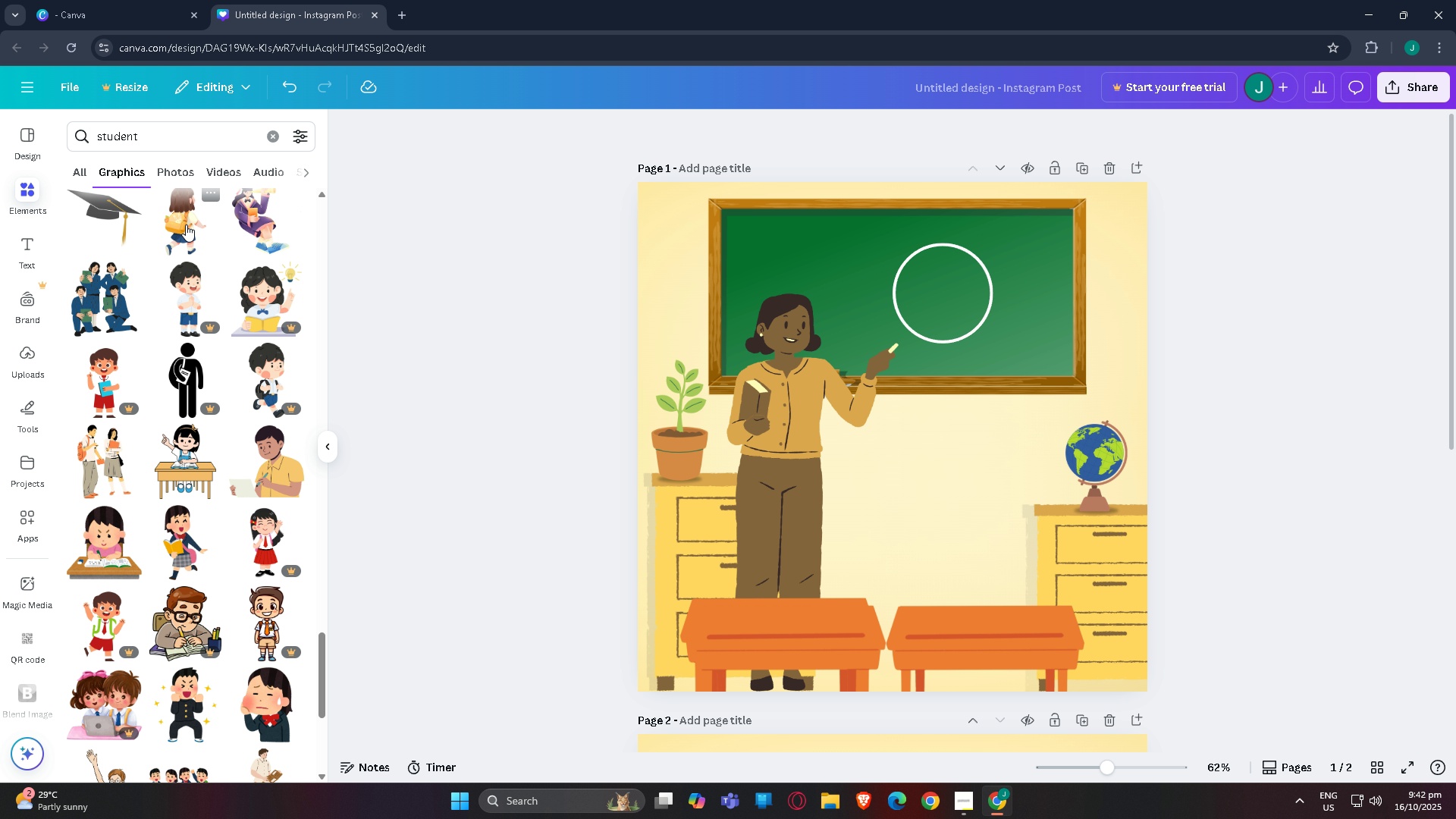 
scroll: coordinate [209, 403], scroll_direction: down, amount: 29.0
 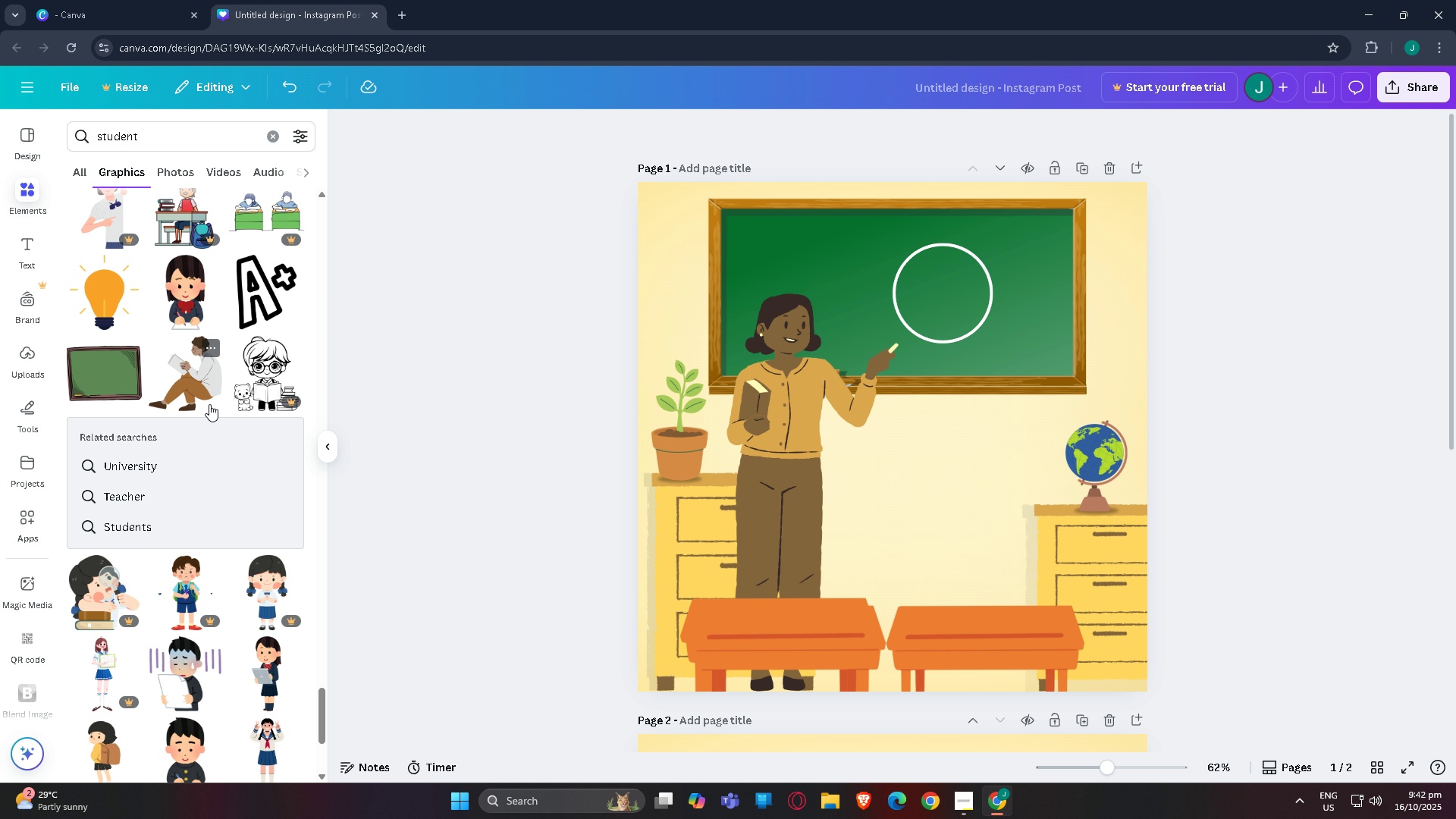 
scroll: coordinate [209, 405], scroll_direction: down, amount: 3.0
 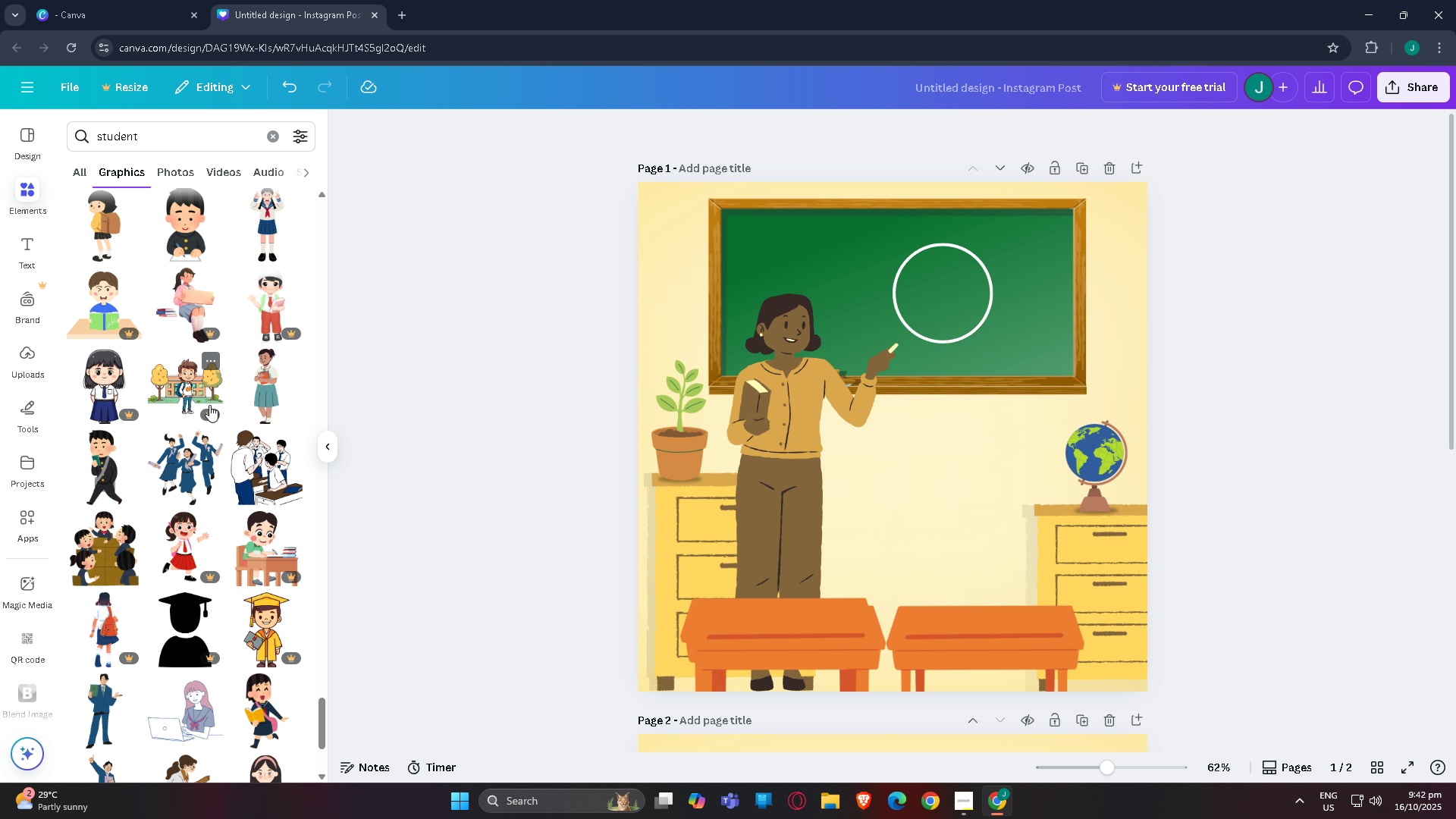 
scroll: coordinate [209, 405], scroll_direction: up, amount: 2.0
 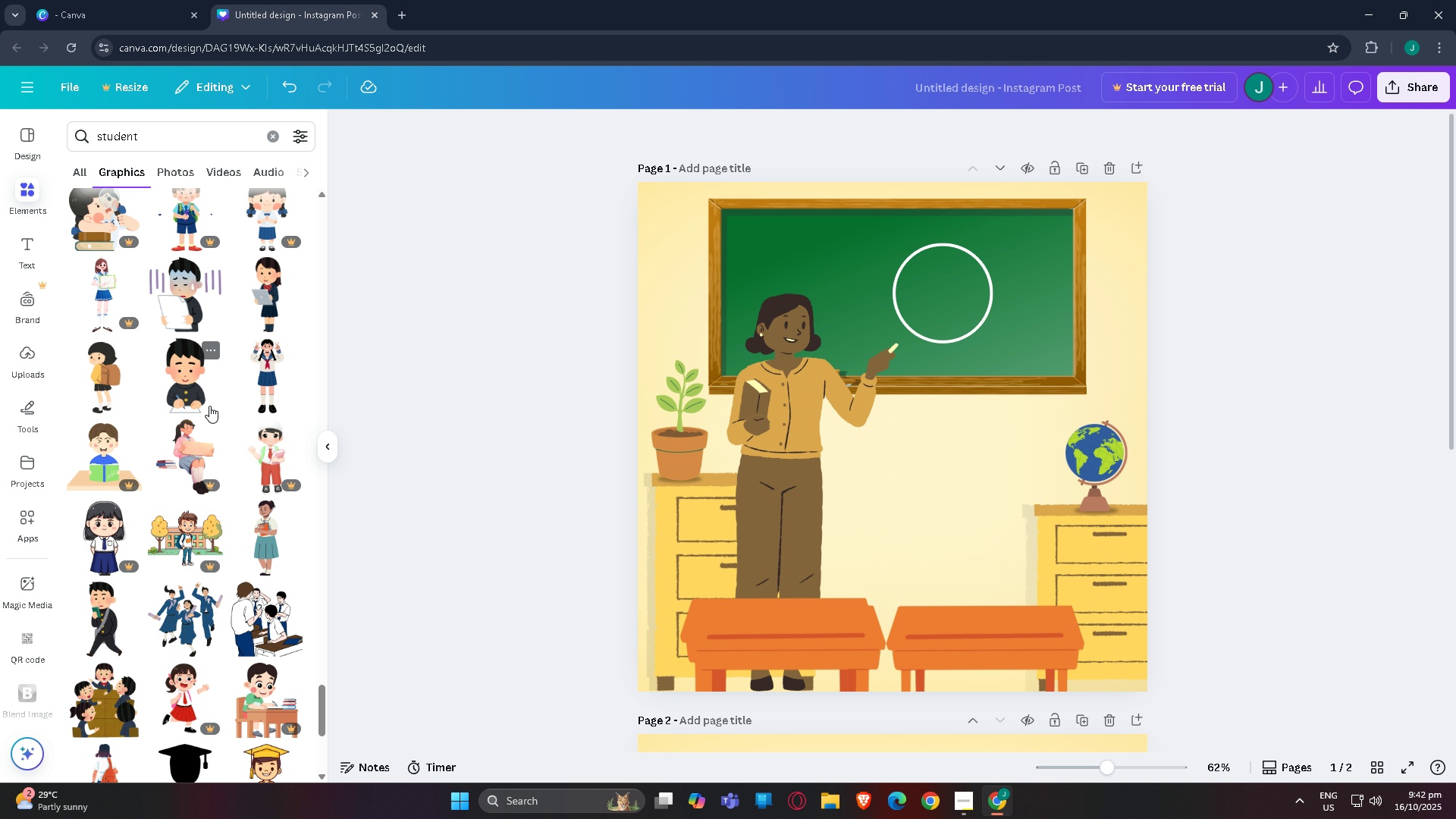 
scroll: coordinate [186, 373], scroll_direction: down, amount: 37.0
 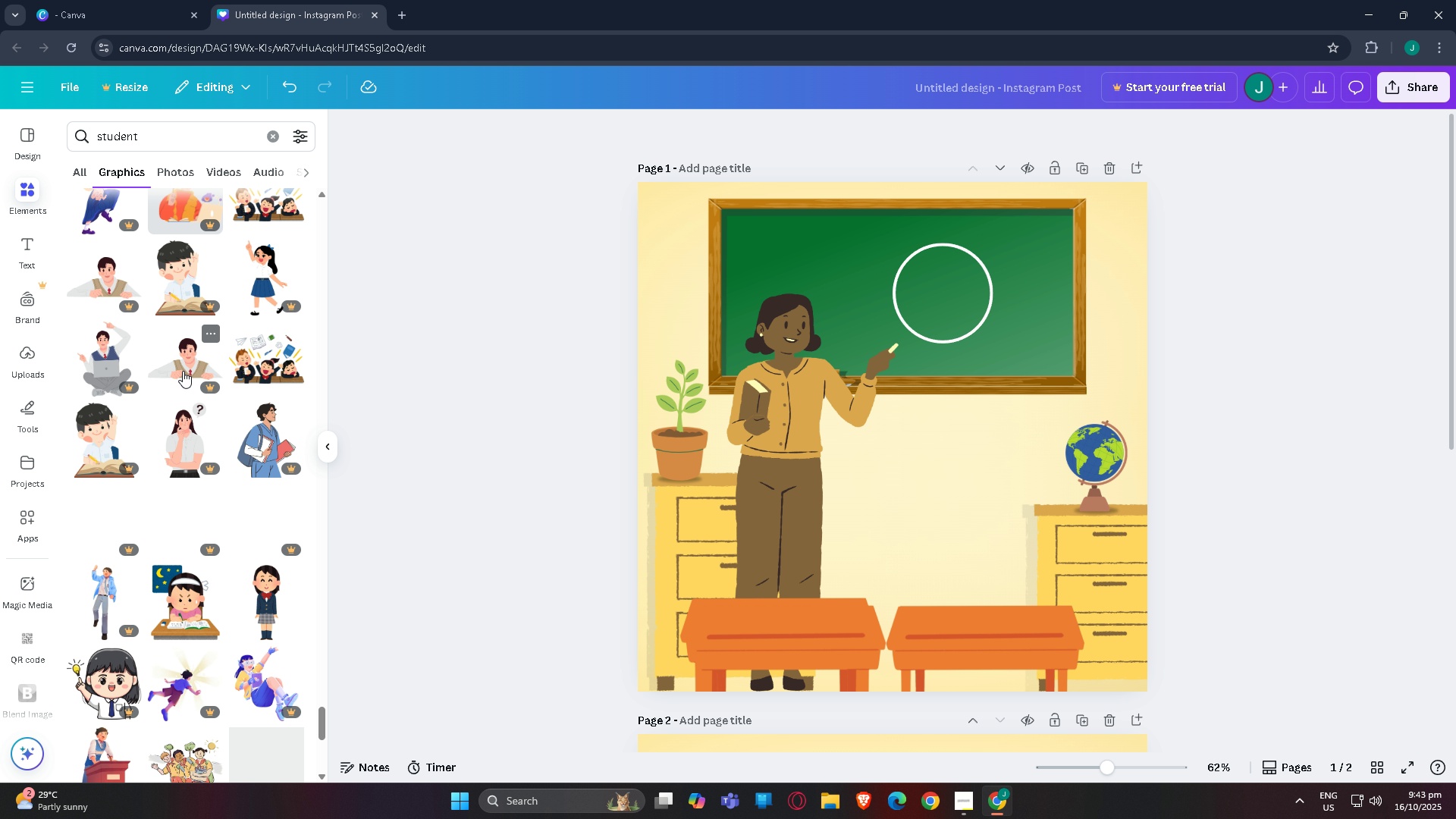 
scroll: coordinate [168, 486], scroll_direction: down, amount: 10.0
 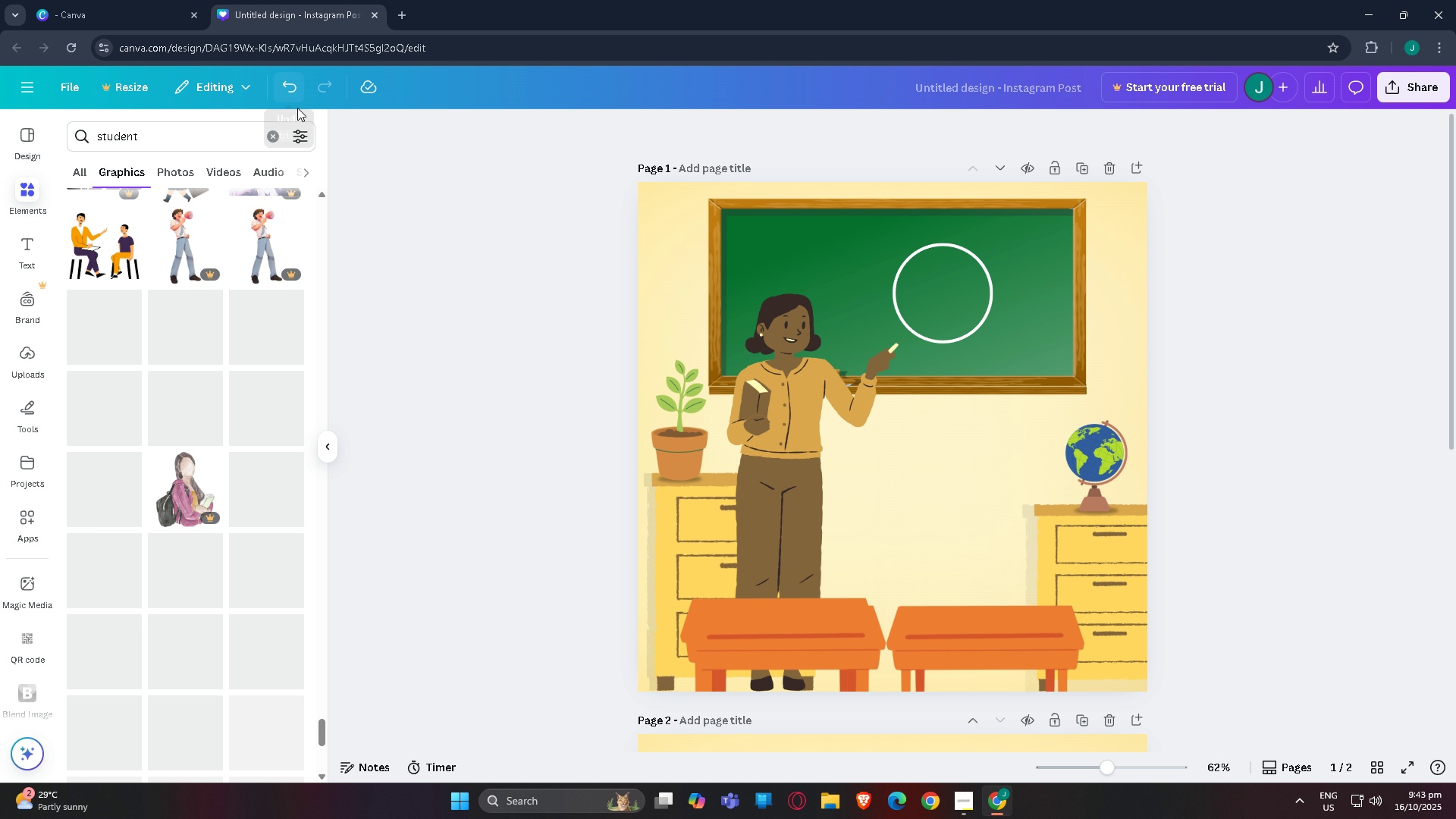 
left_click([298, 136])
 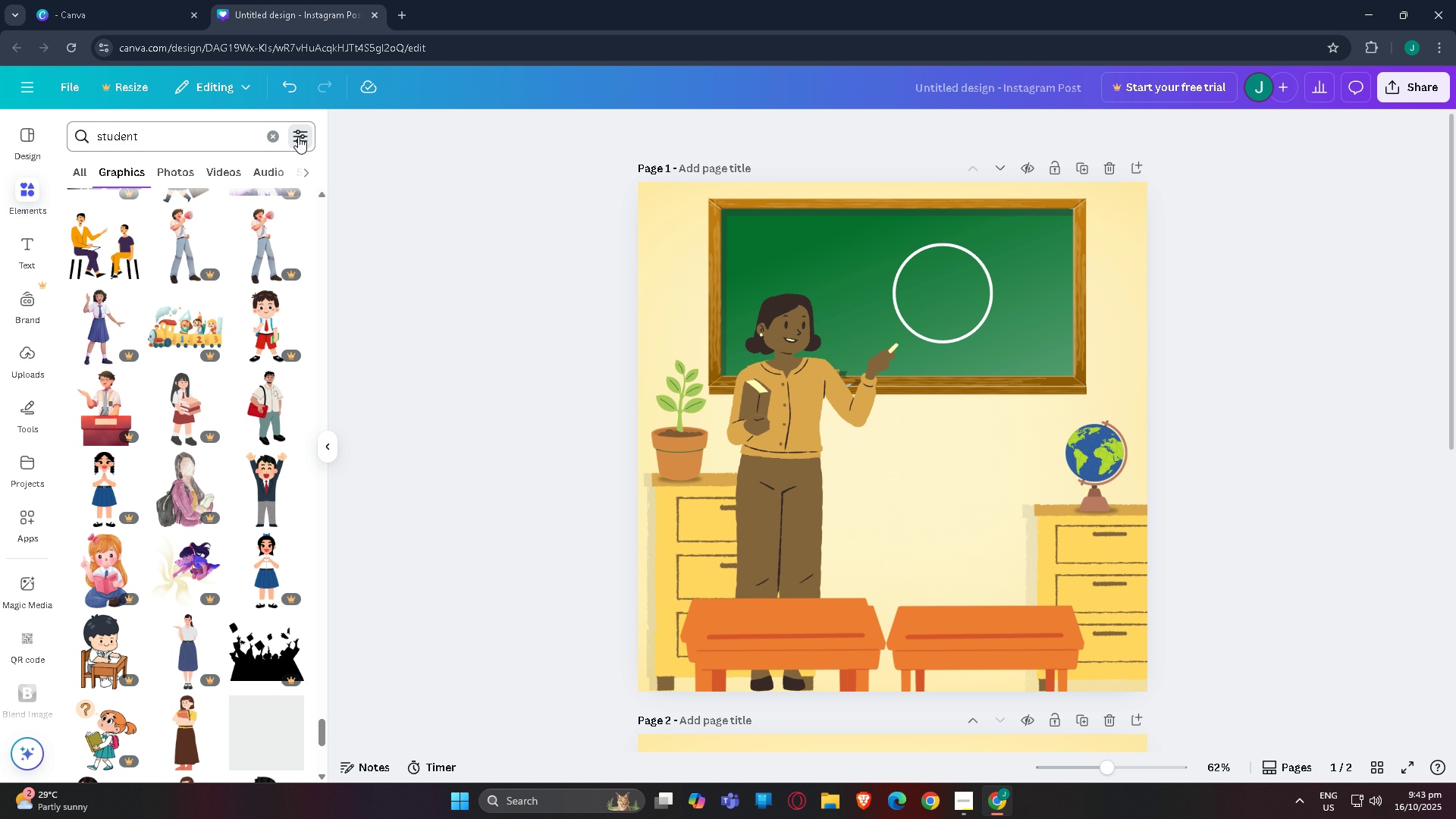 
left_click([298, 136])
 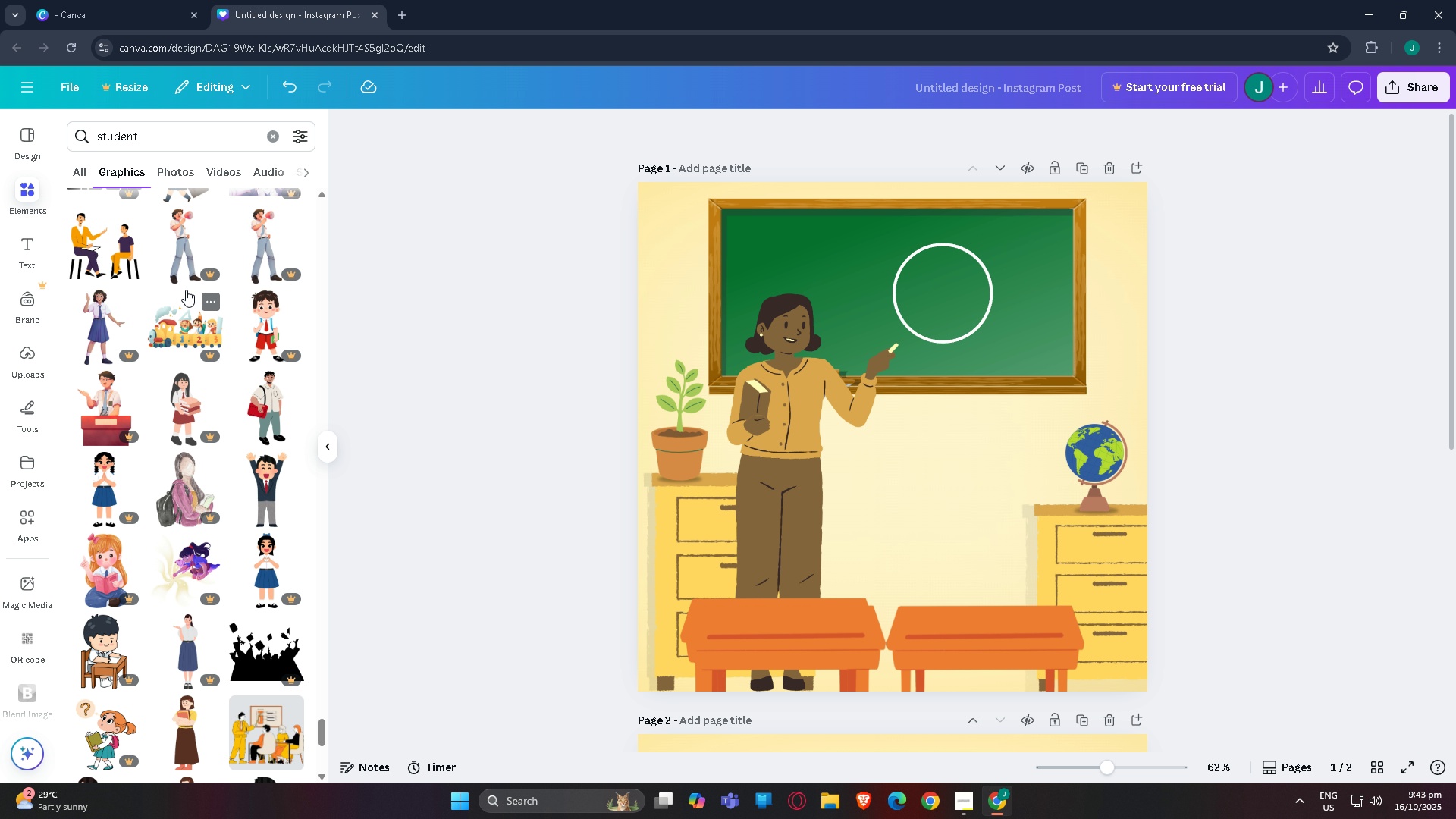 
scroll: coordinate [185, 316], scroll_direction: down, amount: 35.0
 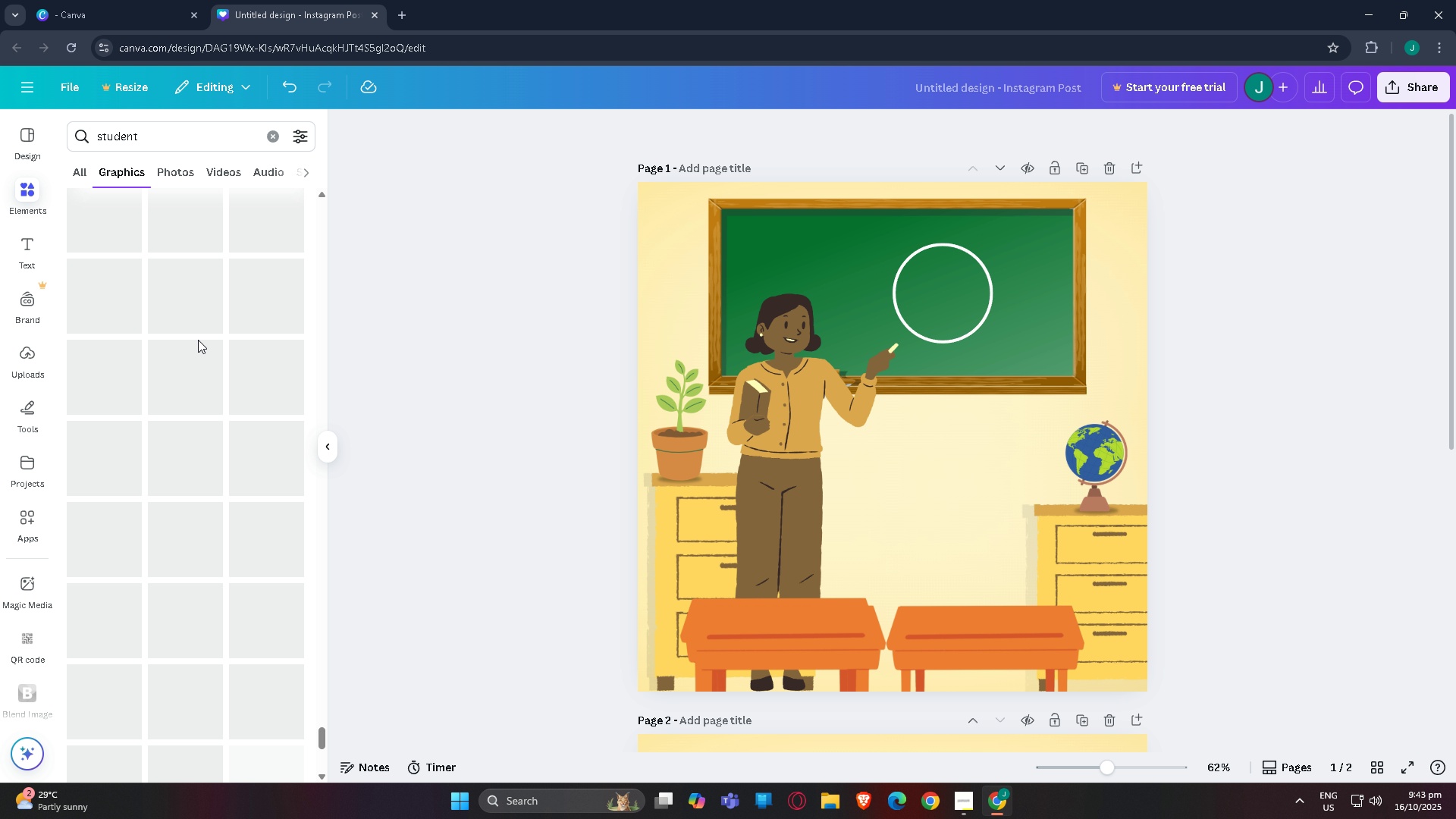 
scroll: coordinate [186, 353], scroll_direction: up, amount: 5.0
 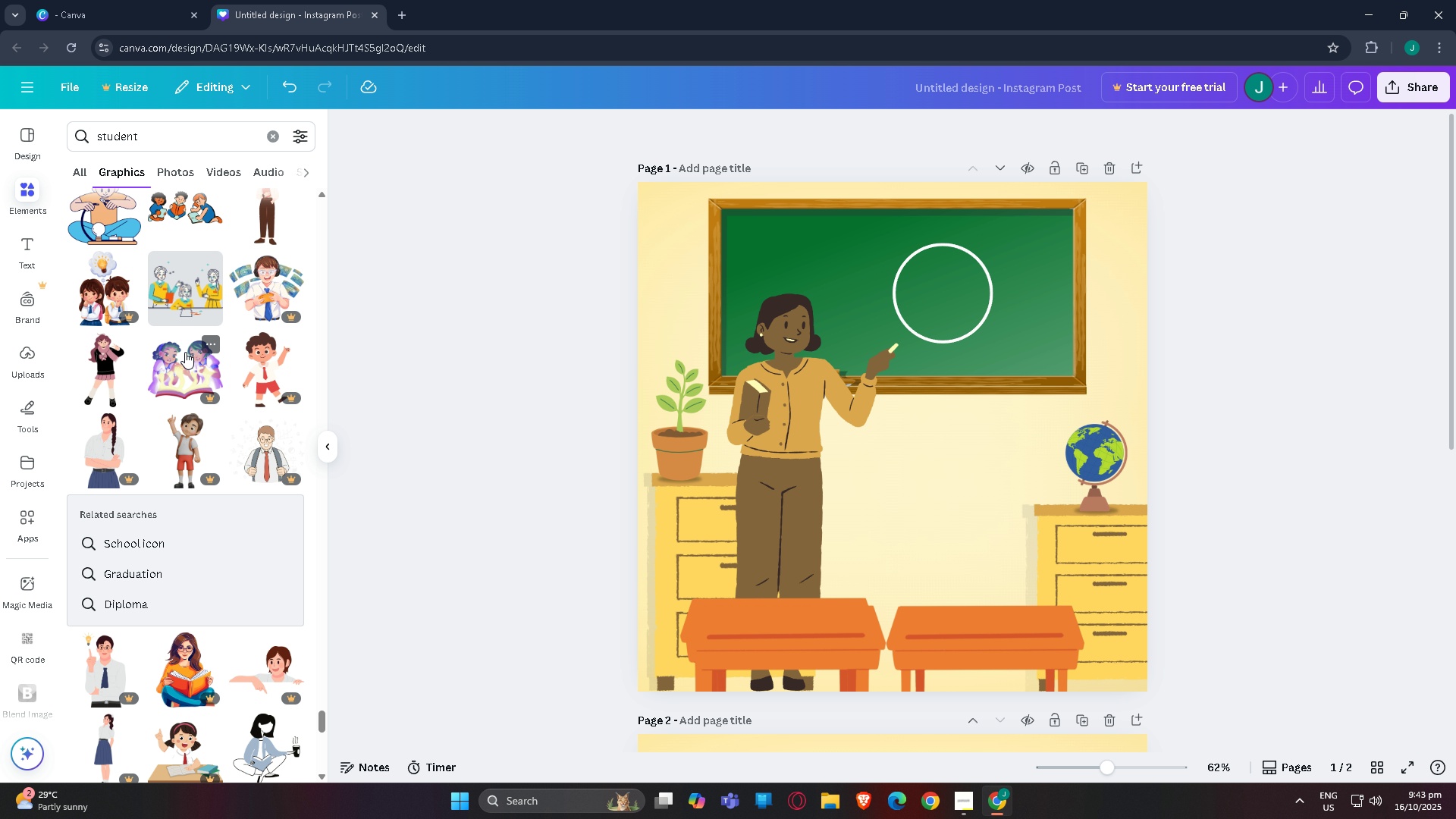 
scroll: coordinate [1053, 501], scroll_direction: down, amount: 34.0
 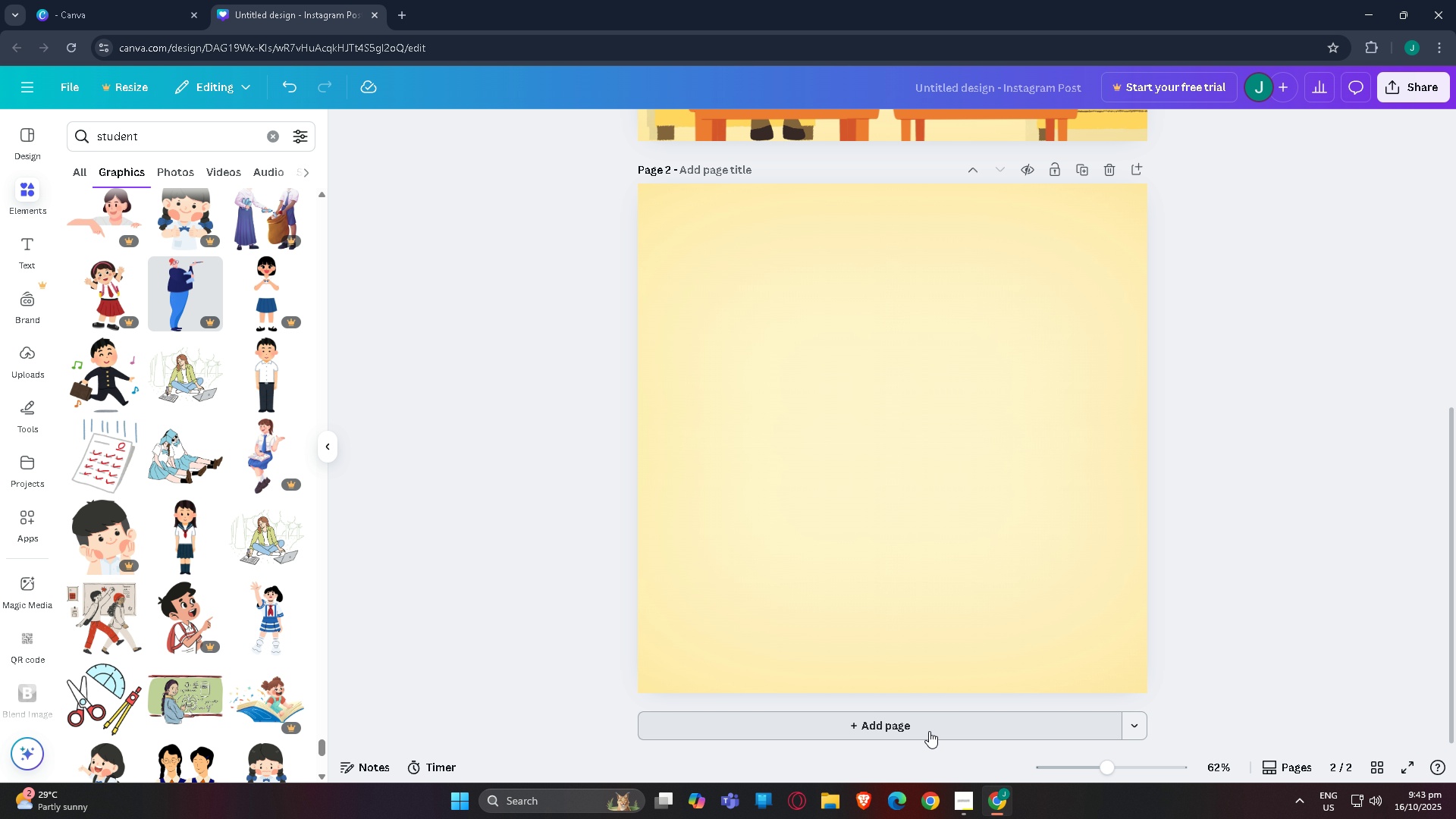 
left_click([929, 730])
 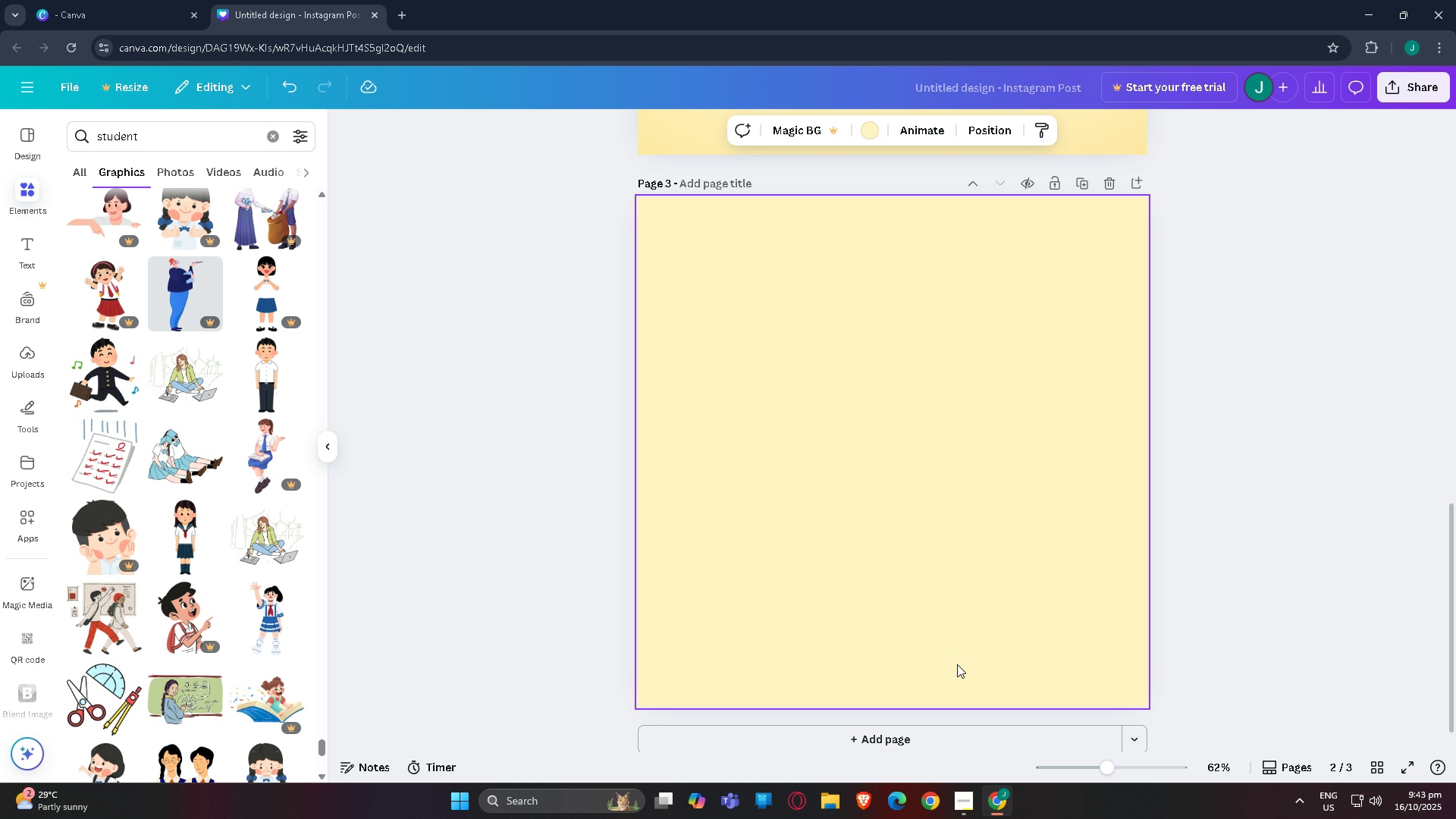 
scroll: coordinate [1028, 418], scroll_direction: none, amount: 0.0
 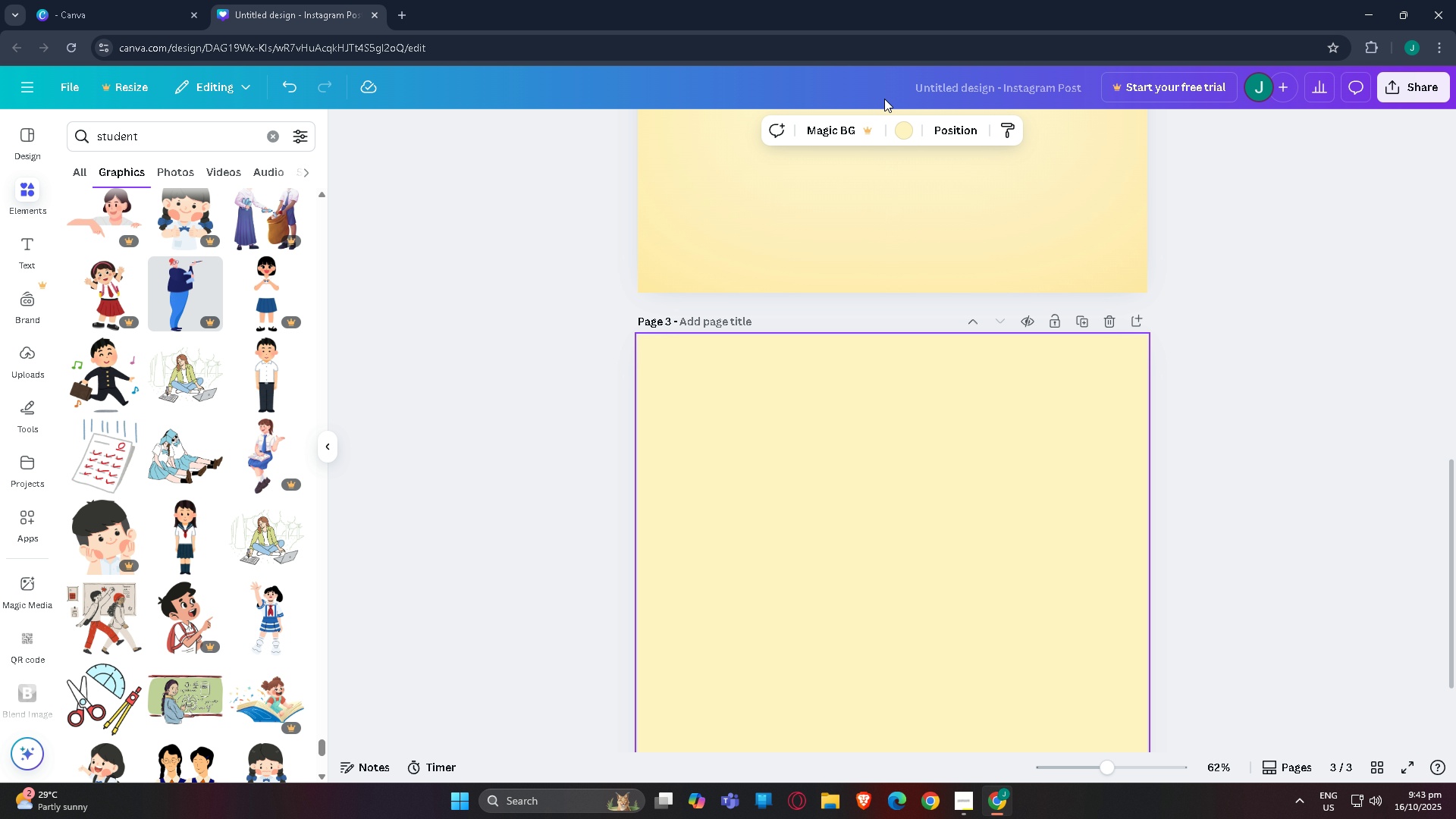 
left_click([911, 139])
 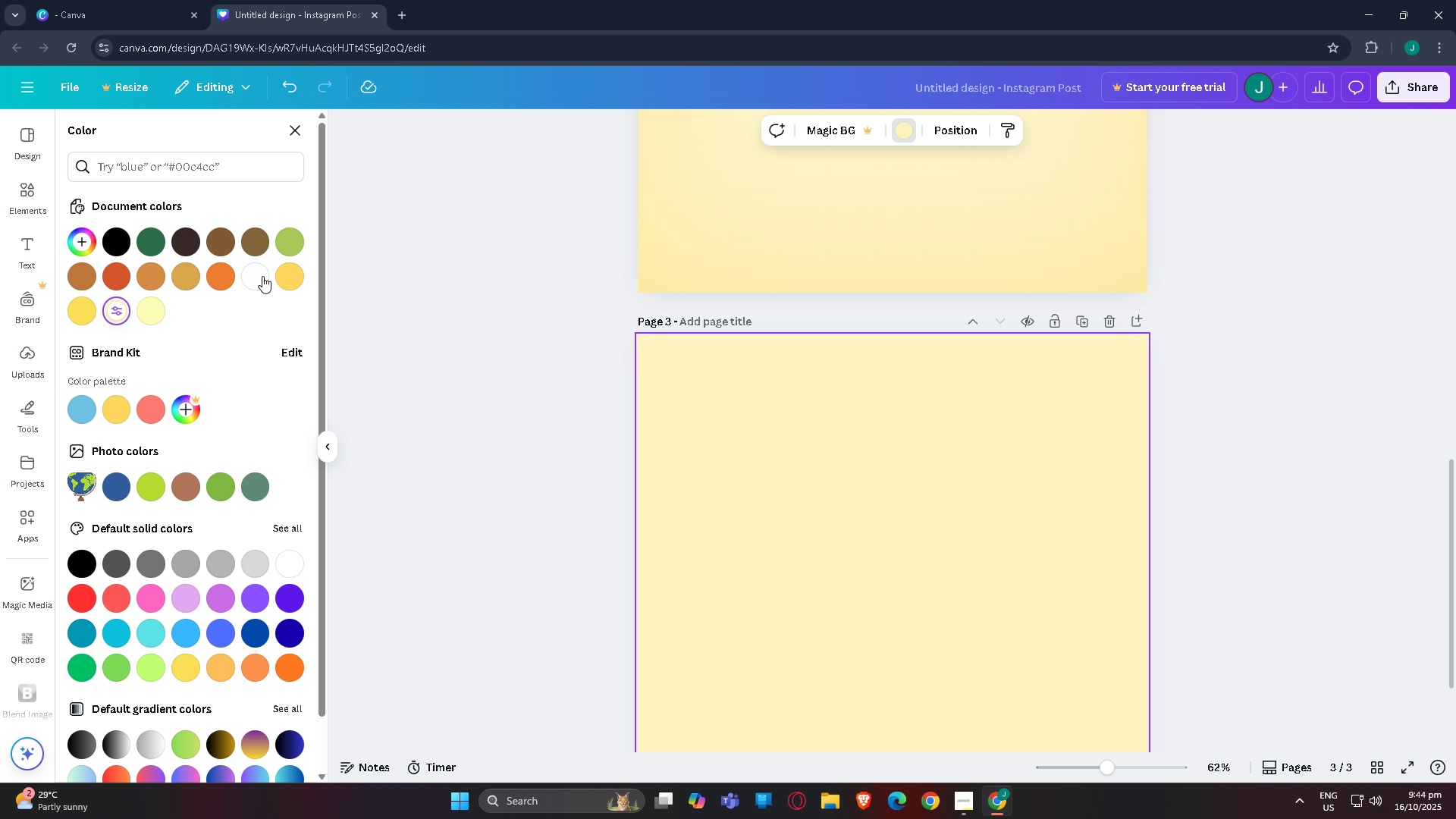 
left_click([262, 276])
 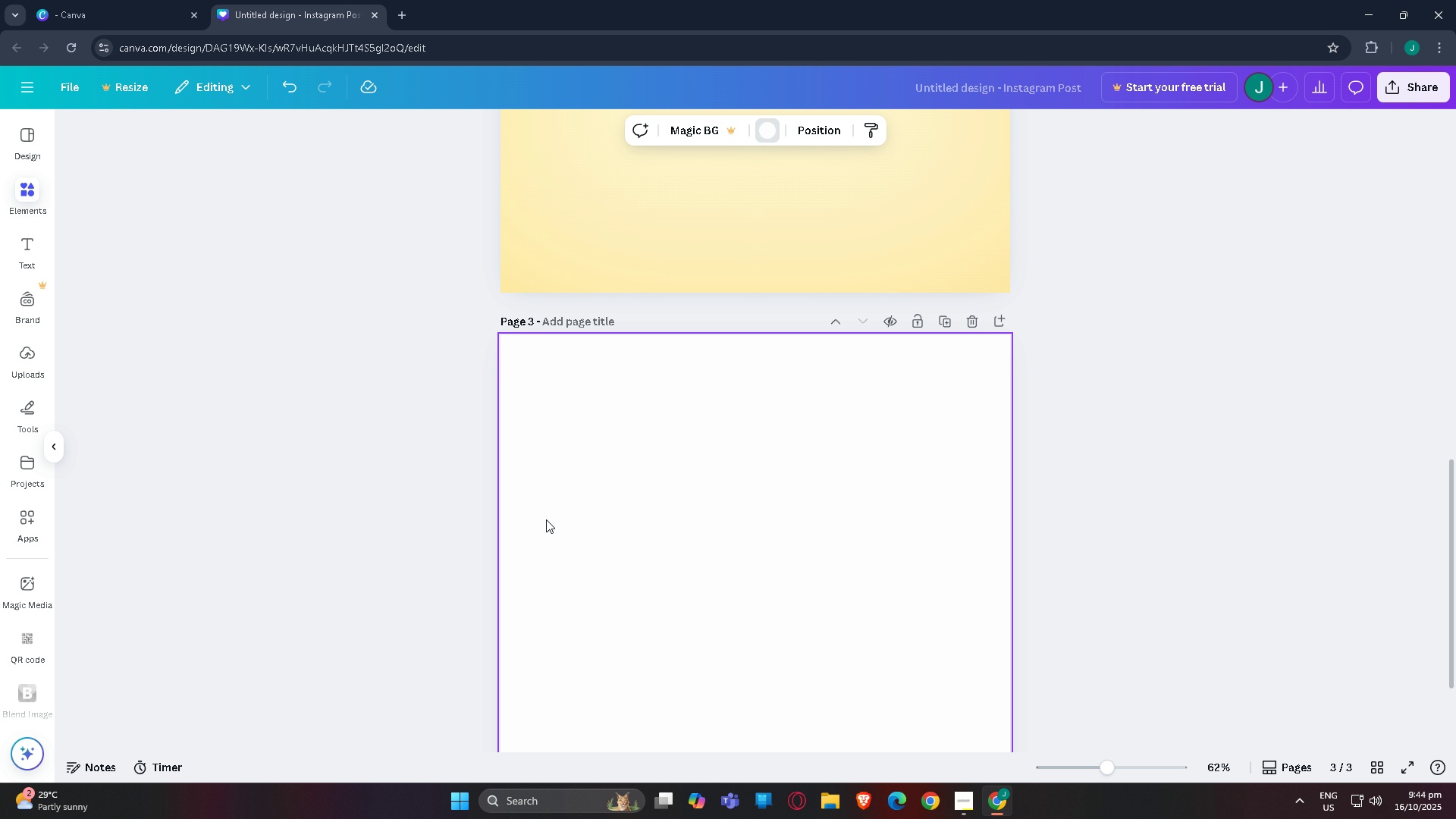 
left_click([546, 519])
 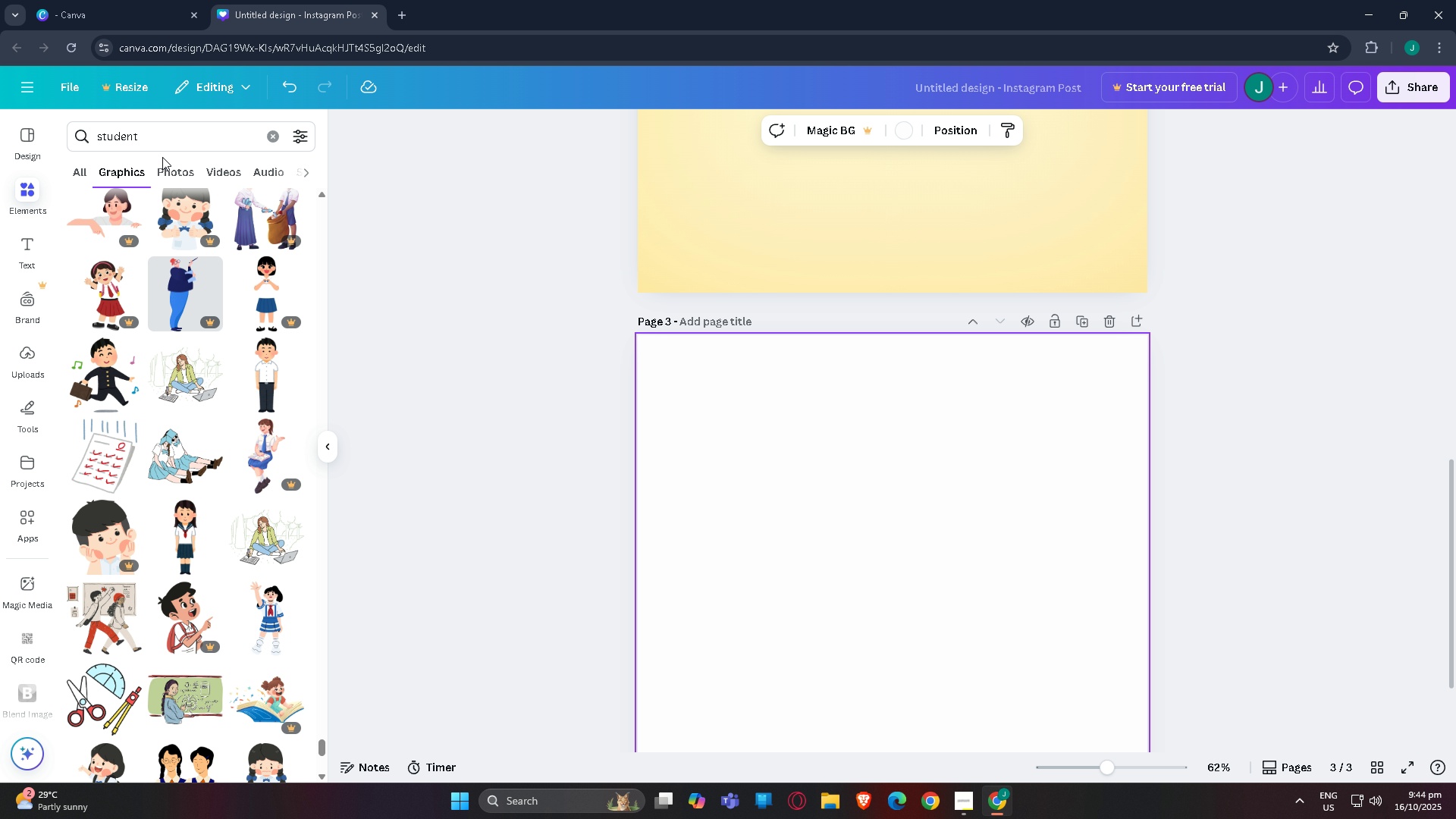 
left_click_drag(start_coordinate=[184, 138], to_coordinate=[0, 134])
 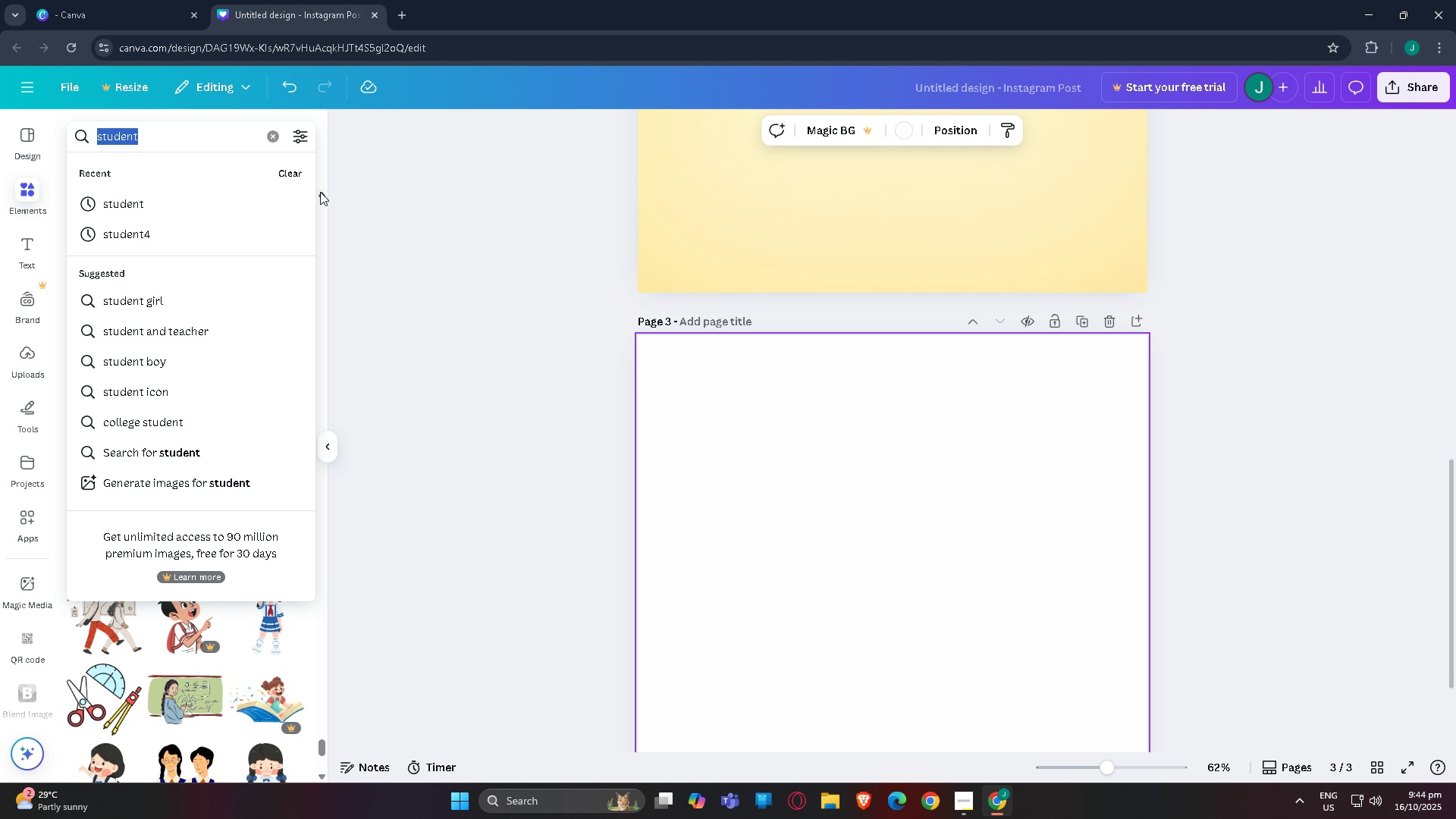 
wait(7.73)
 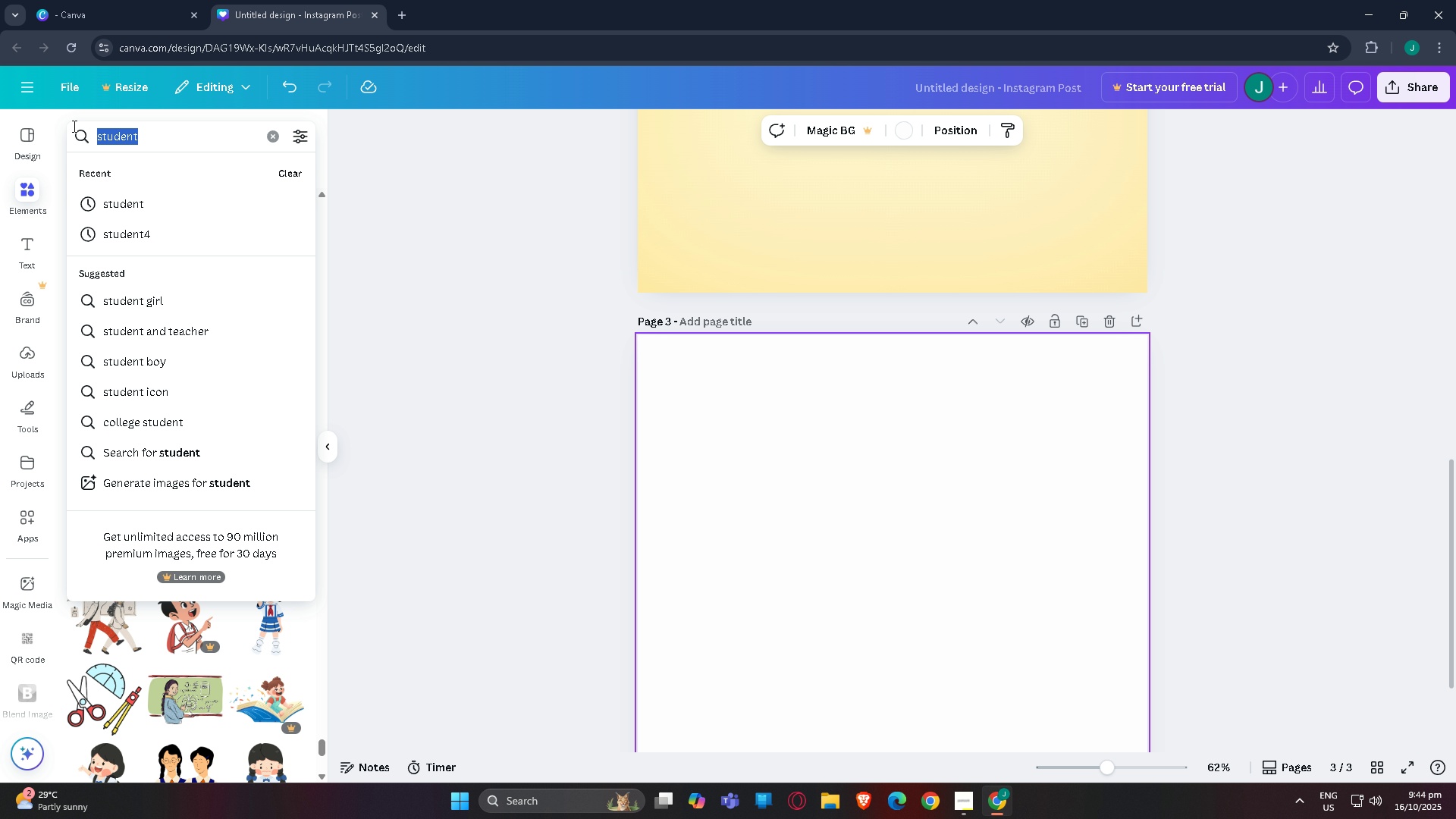 
type(shapes)
 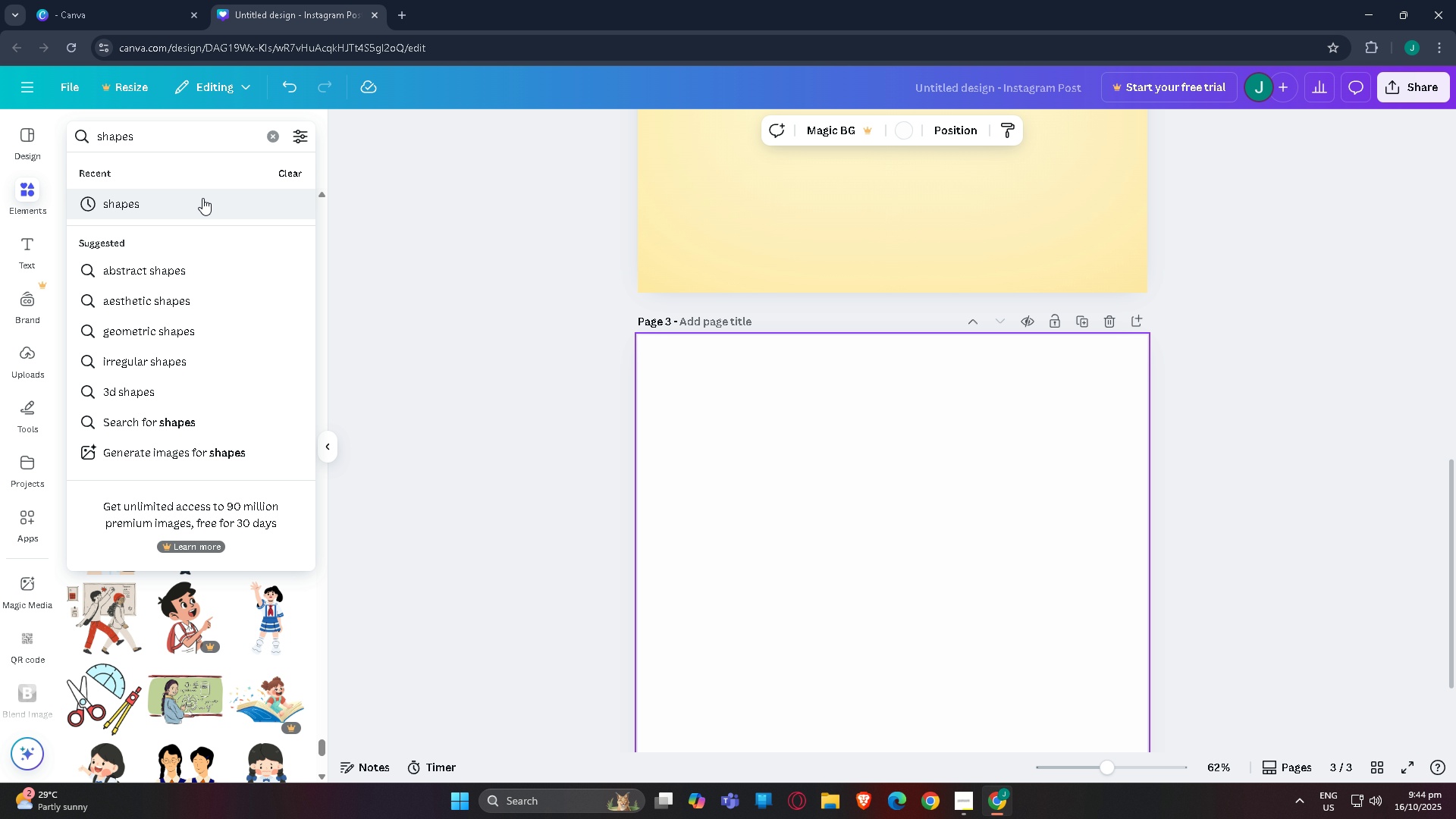 
left_click([202, 198])
 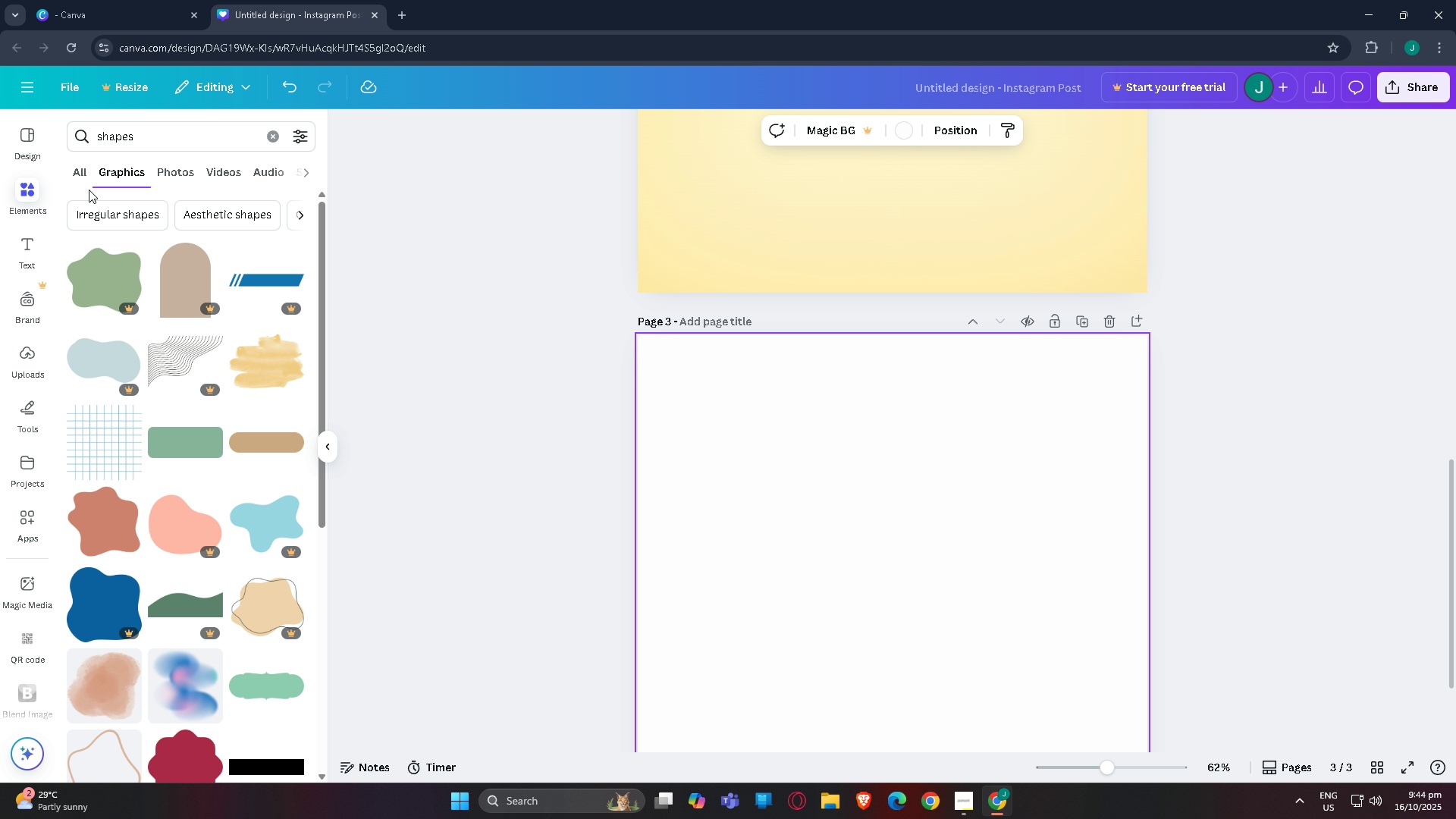 
left_click([89, 180])
 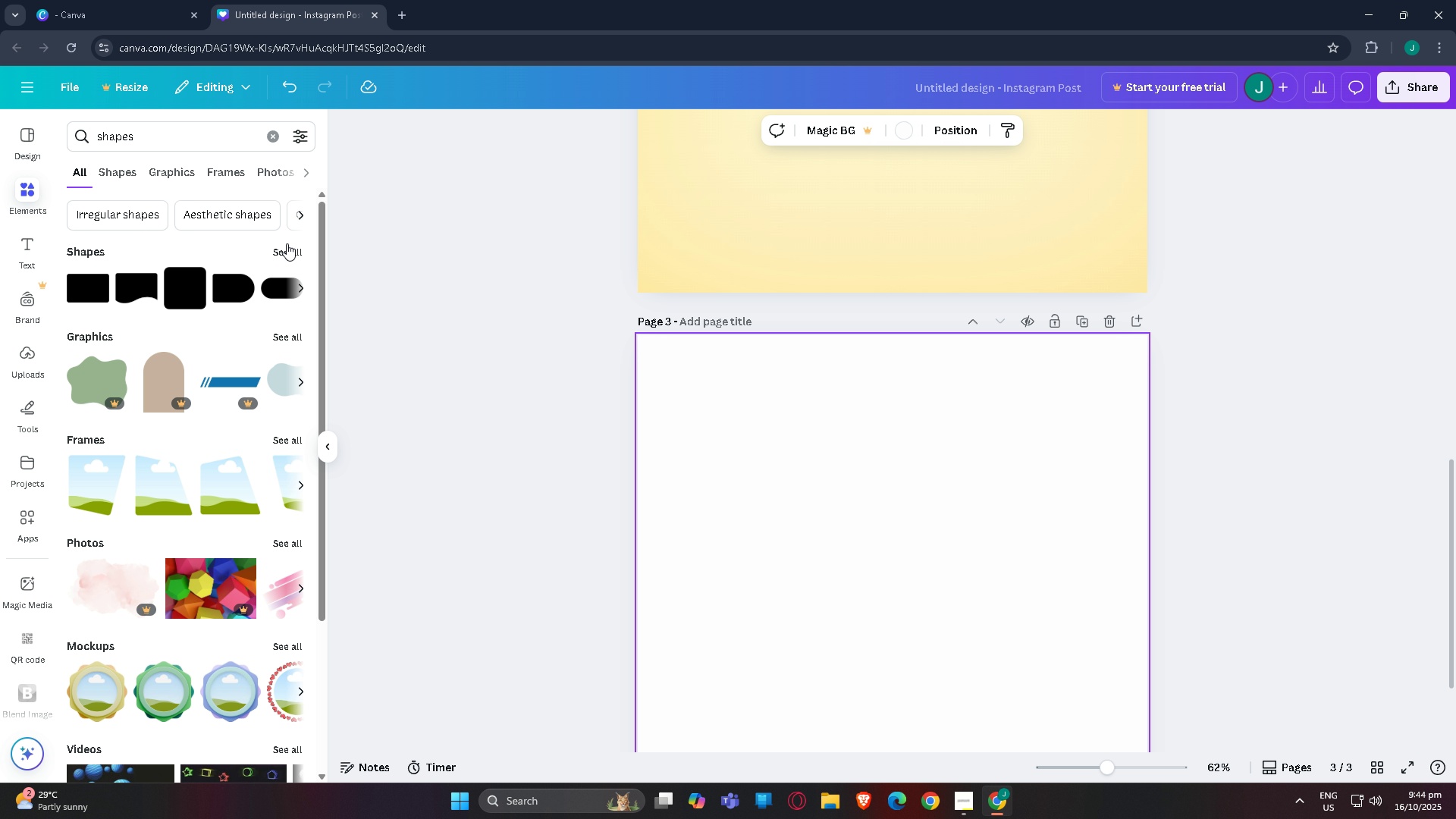 
left_click([292, 240])
 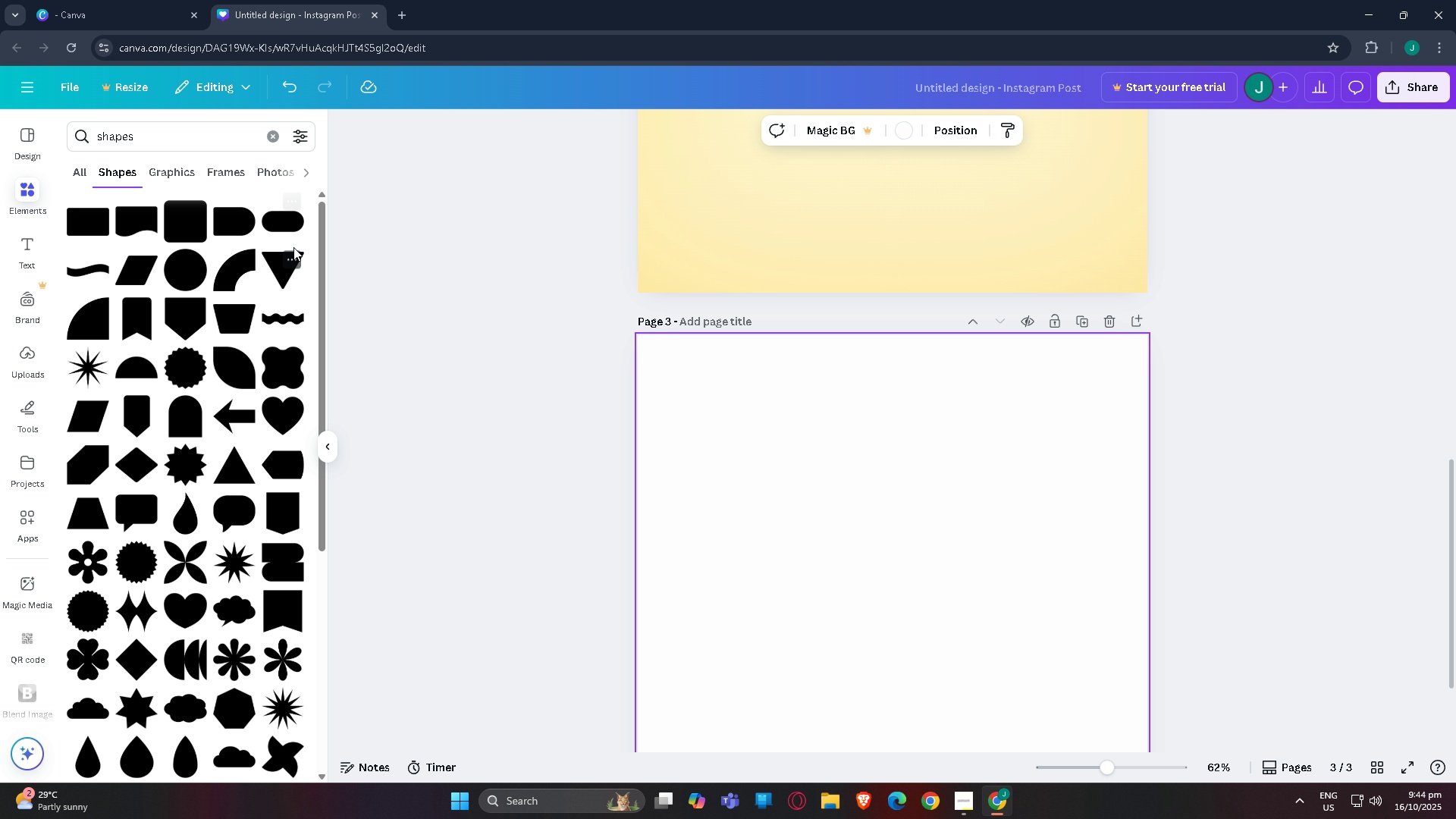 
wait(9.6)
 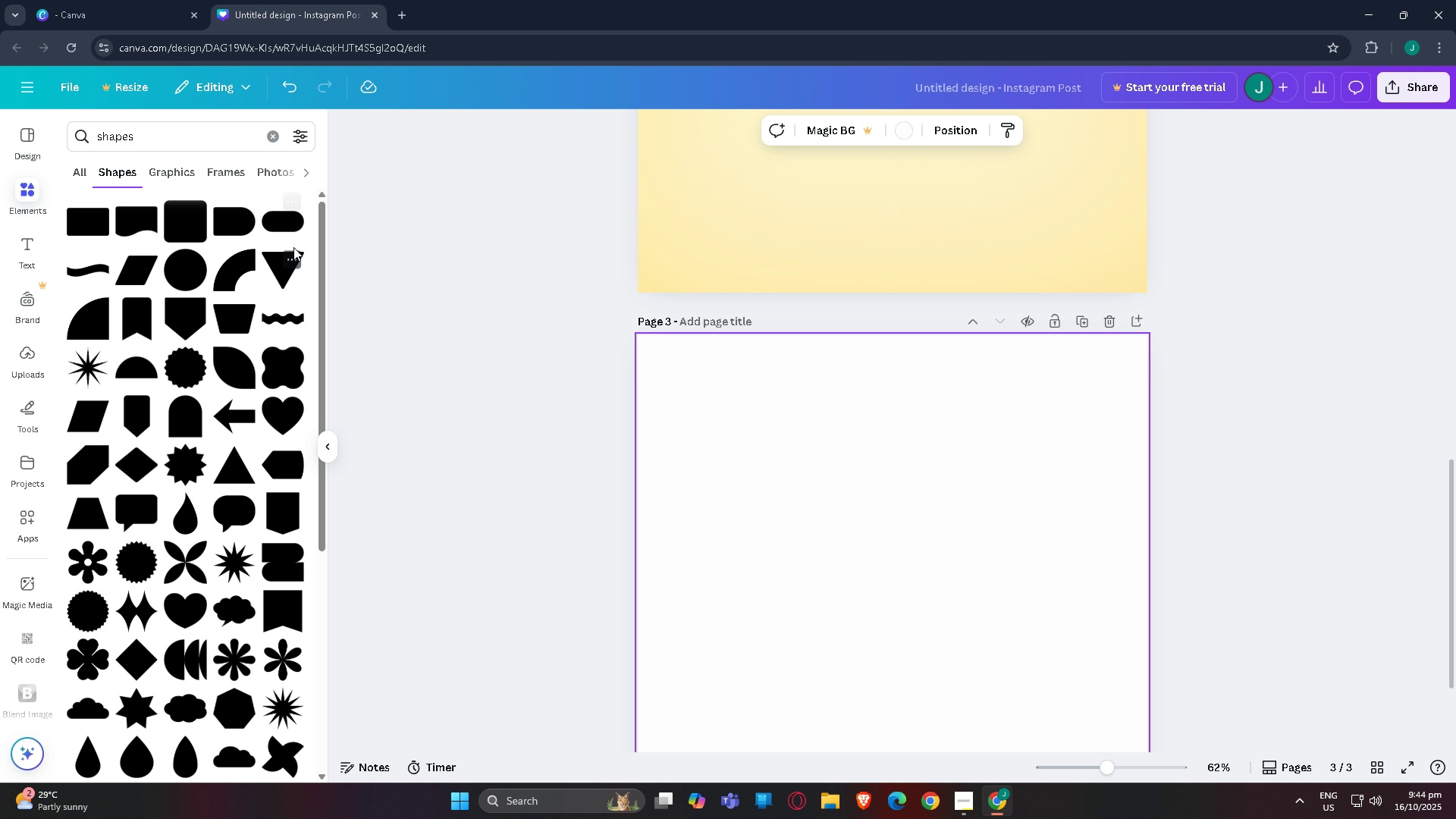 
left_click_drag(start_coordinate=[187, 265], to_coordinate=[814, 454])
 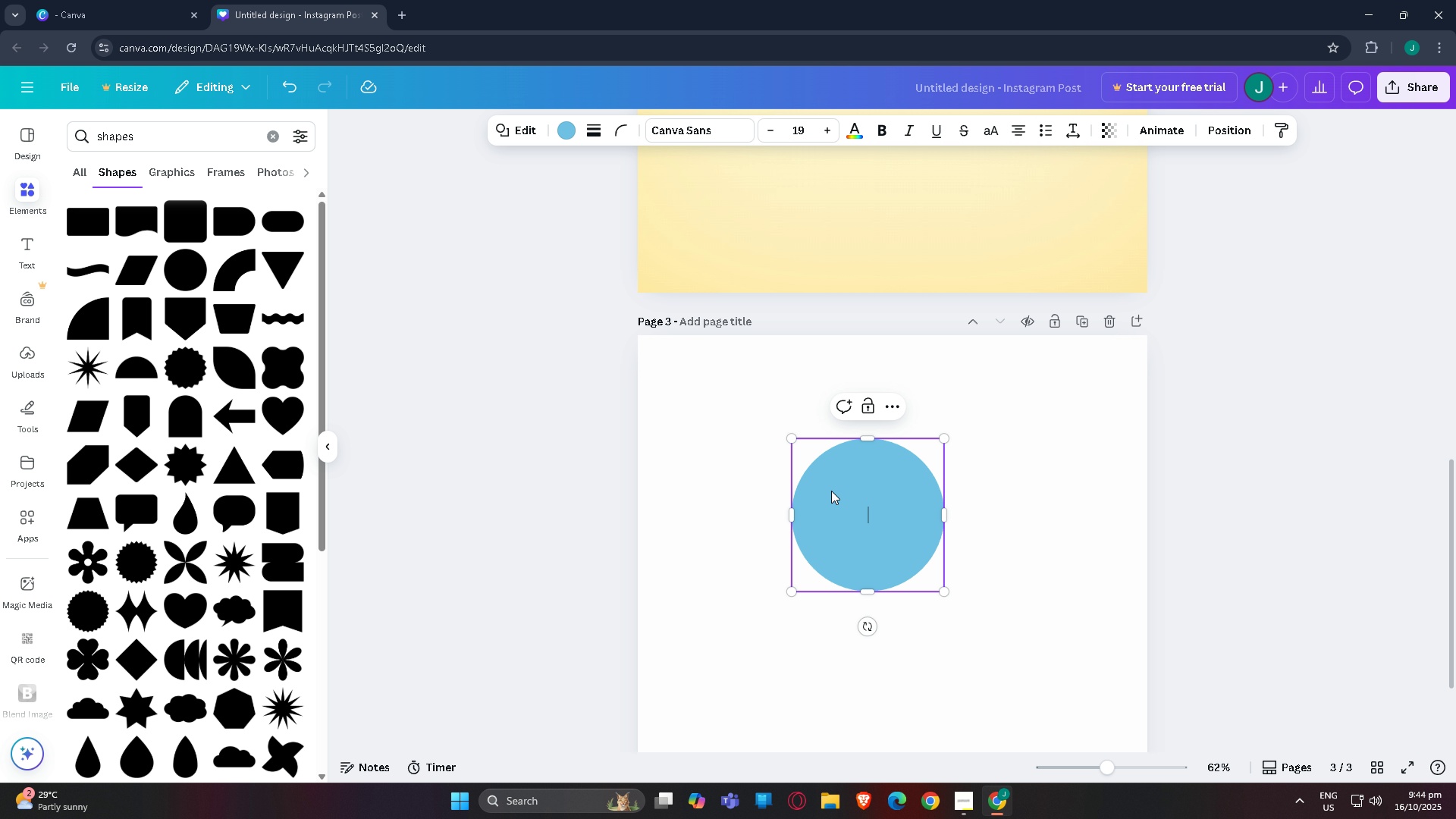 
left_click_drag(start_coordinate=[833, 491], to_coordinate=[739, 464])
 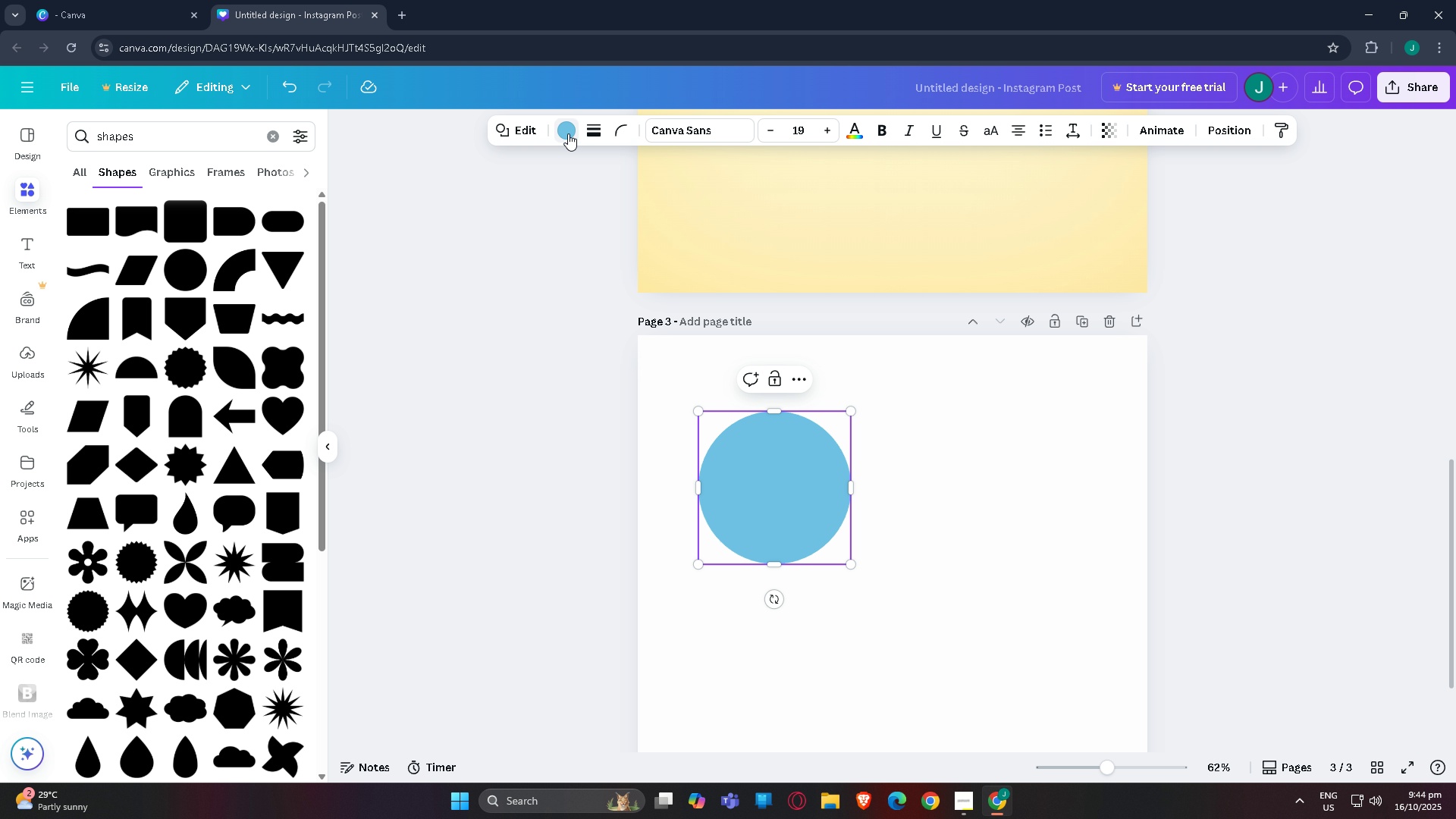 
left_click([568, 133])
 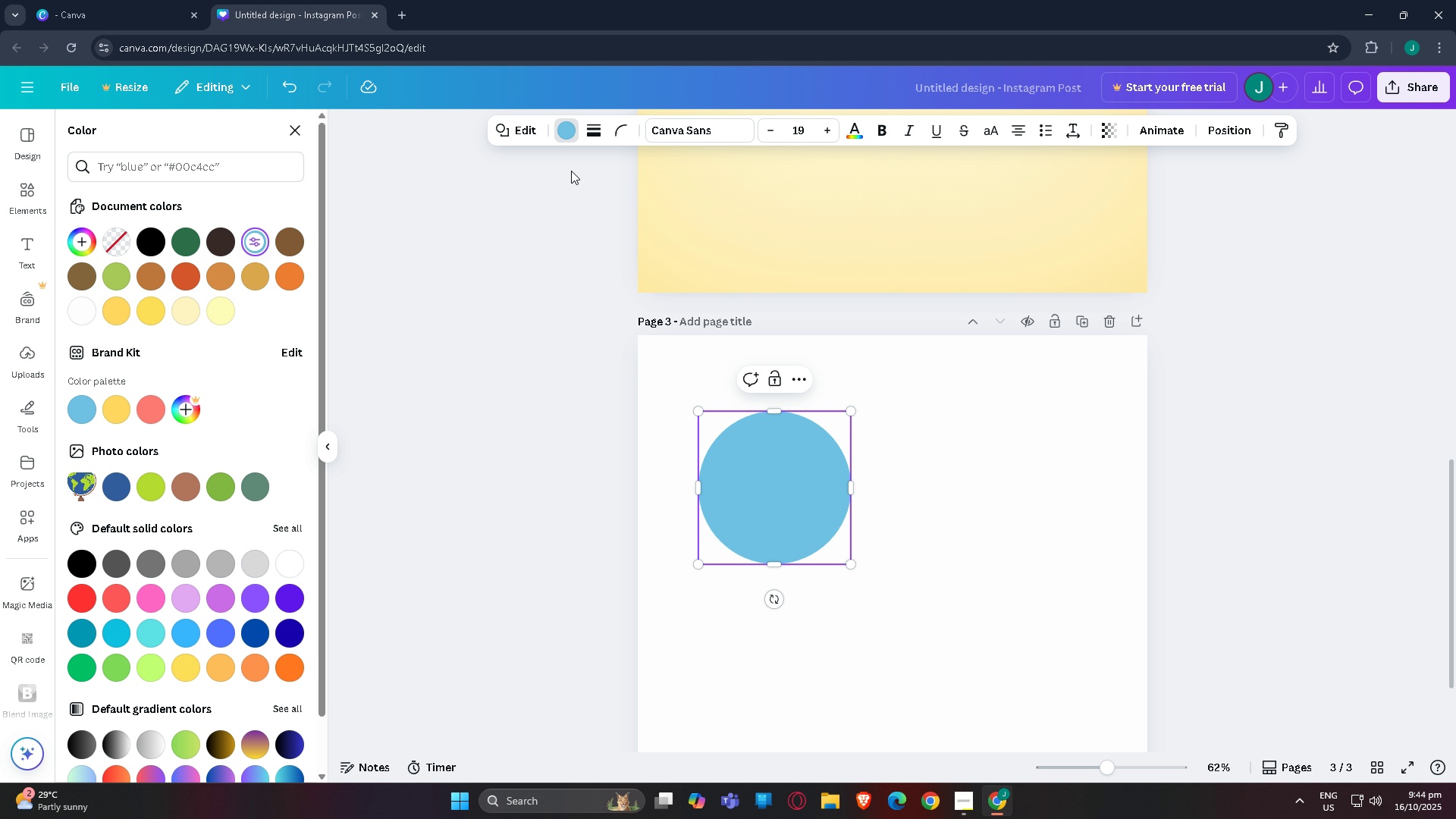 
left_click([560, 123])
 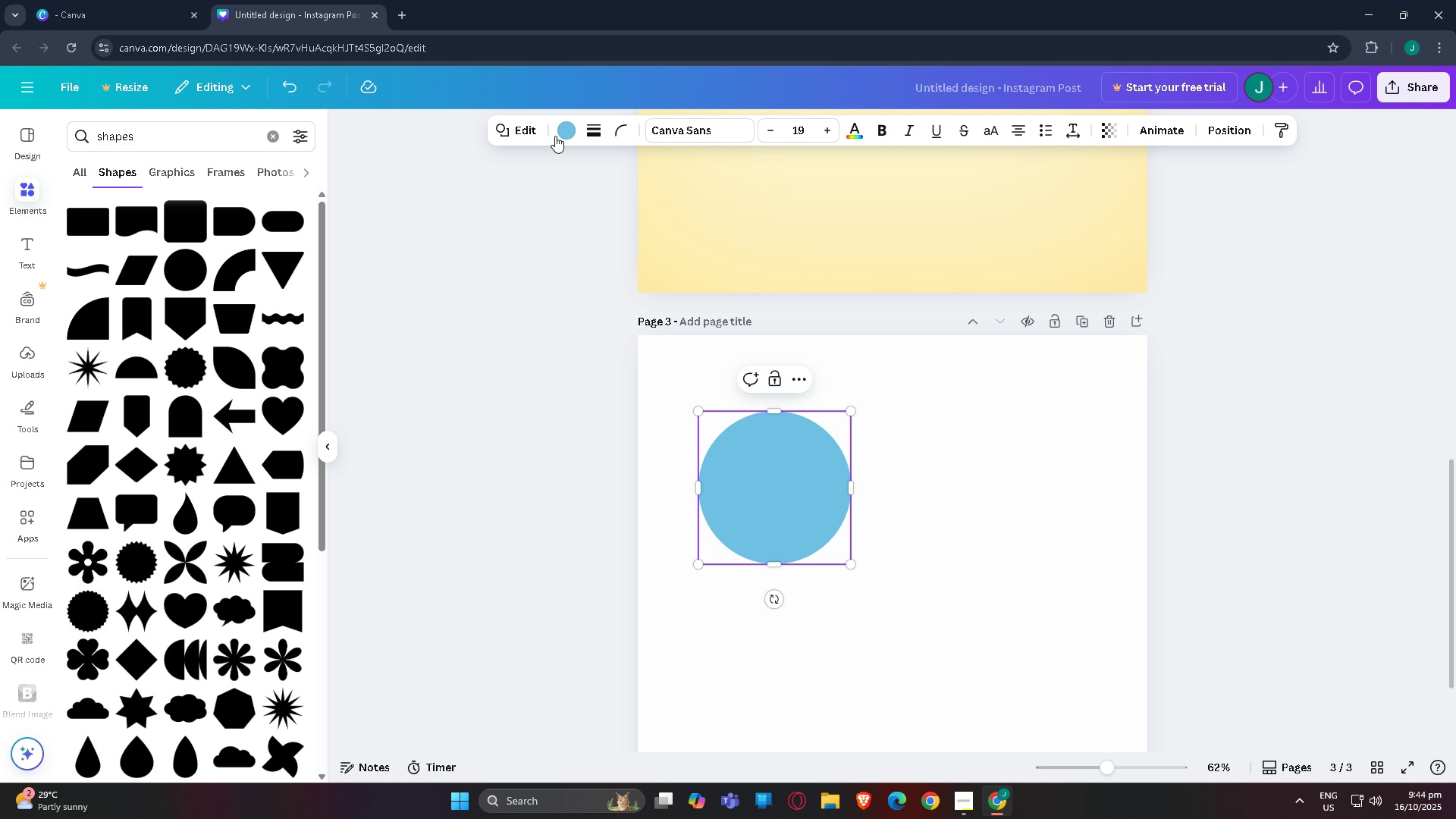 
left_click([563, 134])
 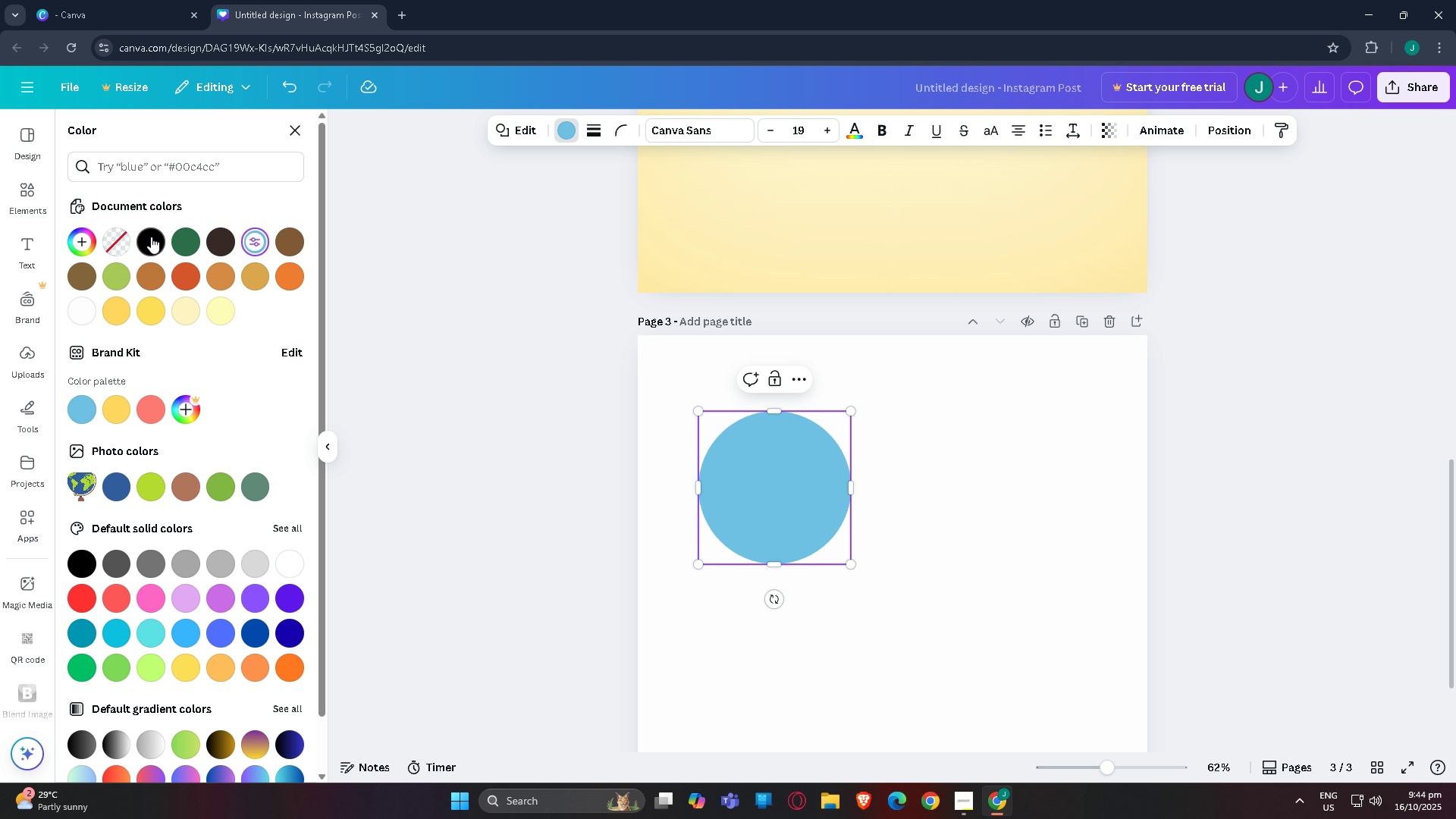 
left_click([151, 237])
 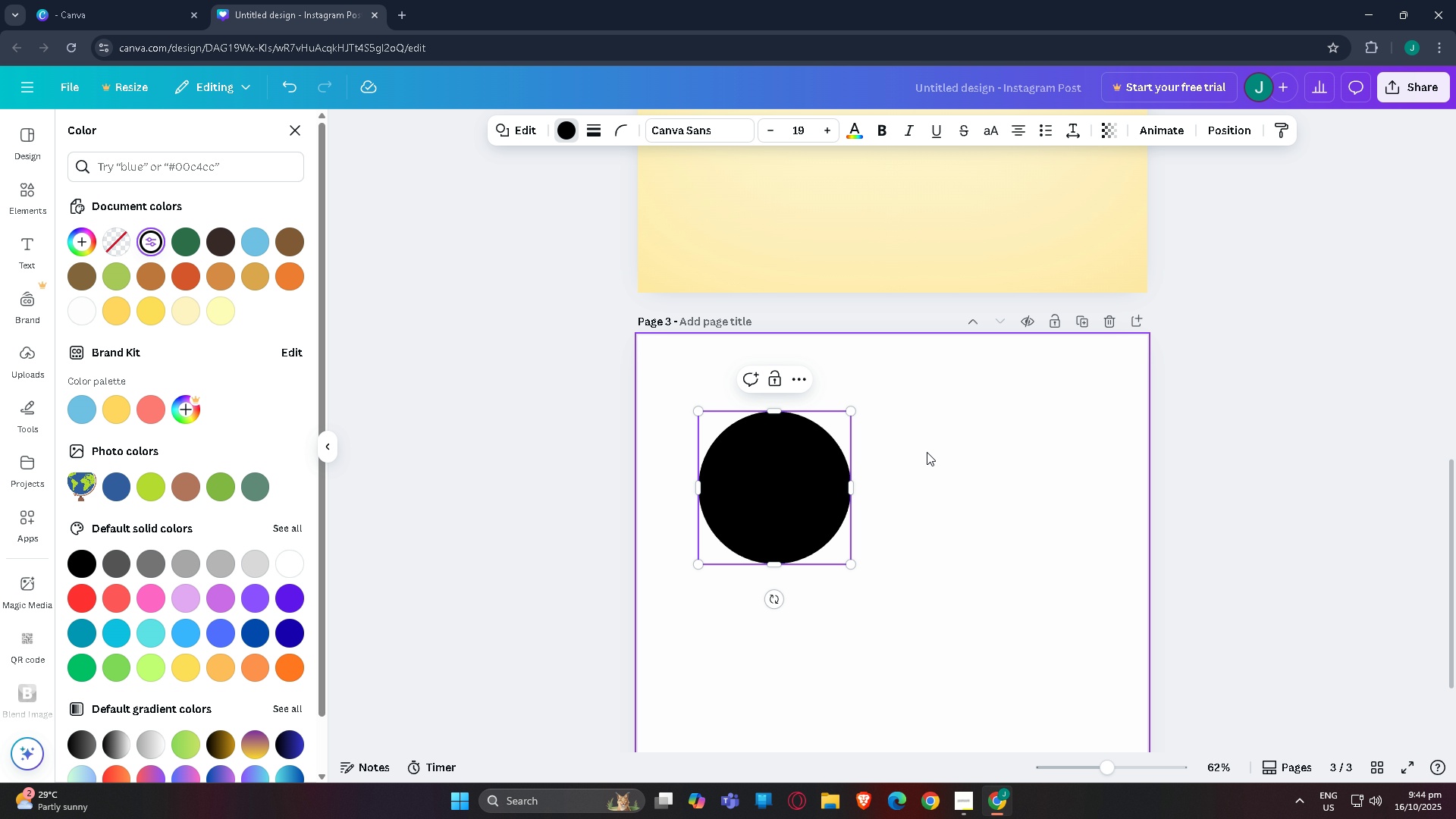 
left_click([959, 469])
 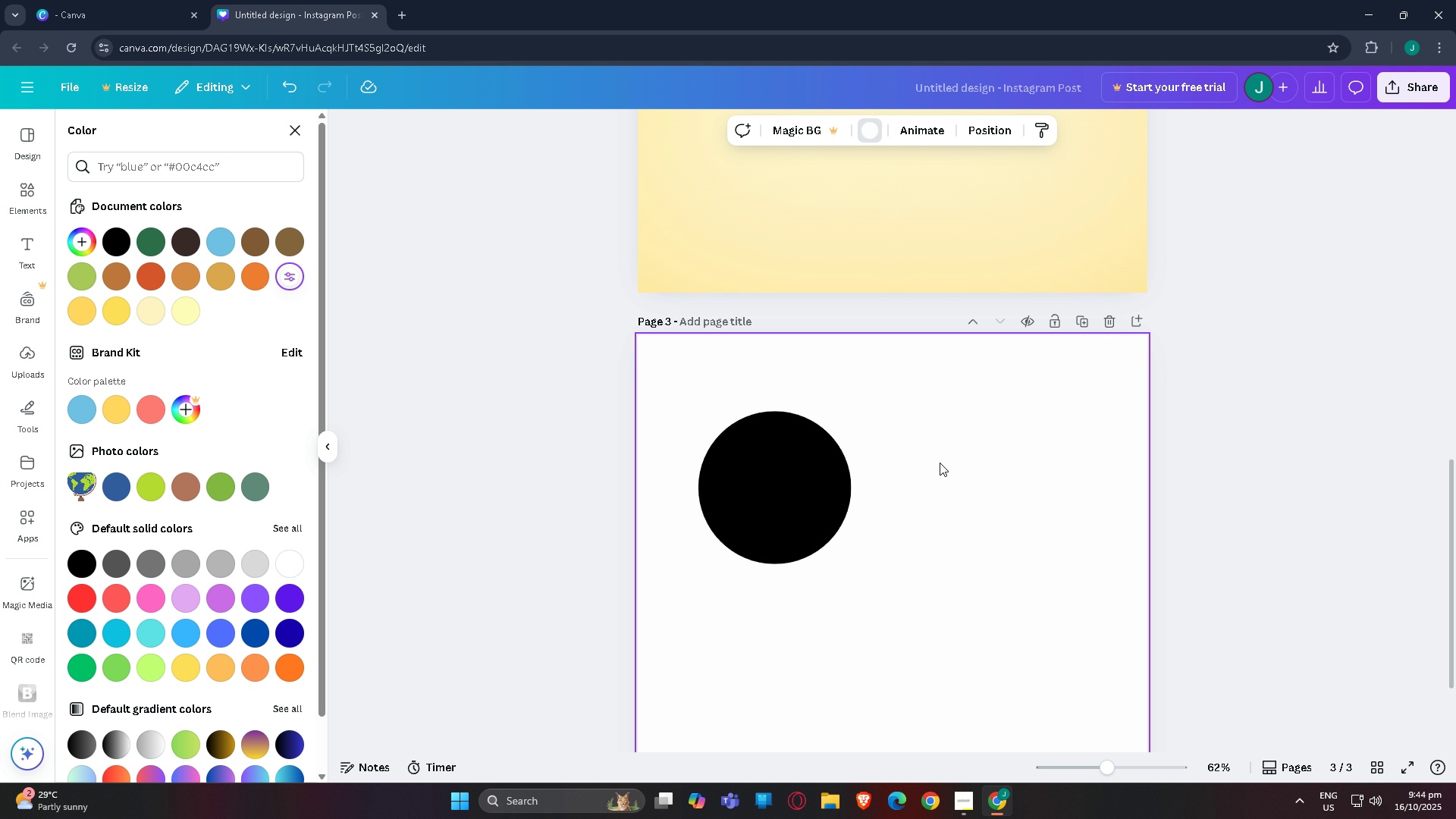 
left_click([940, 463])
 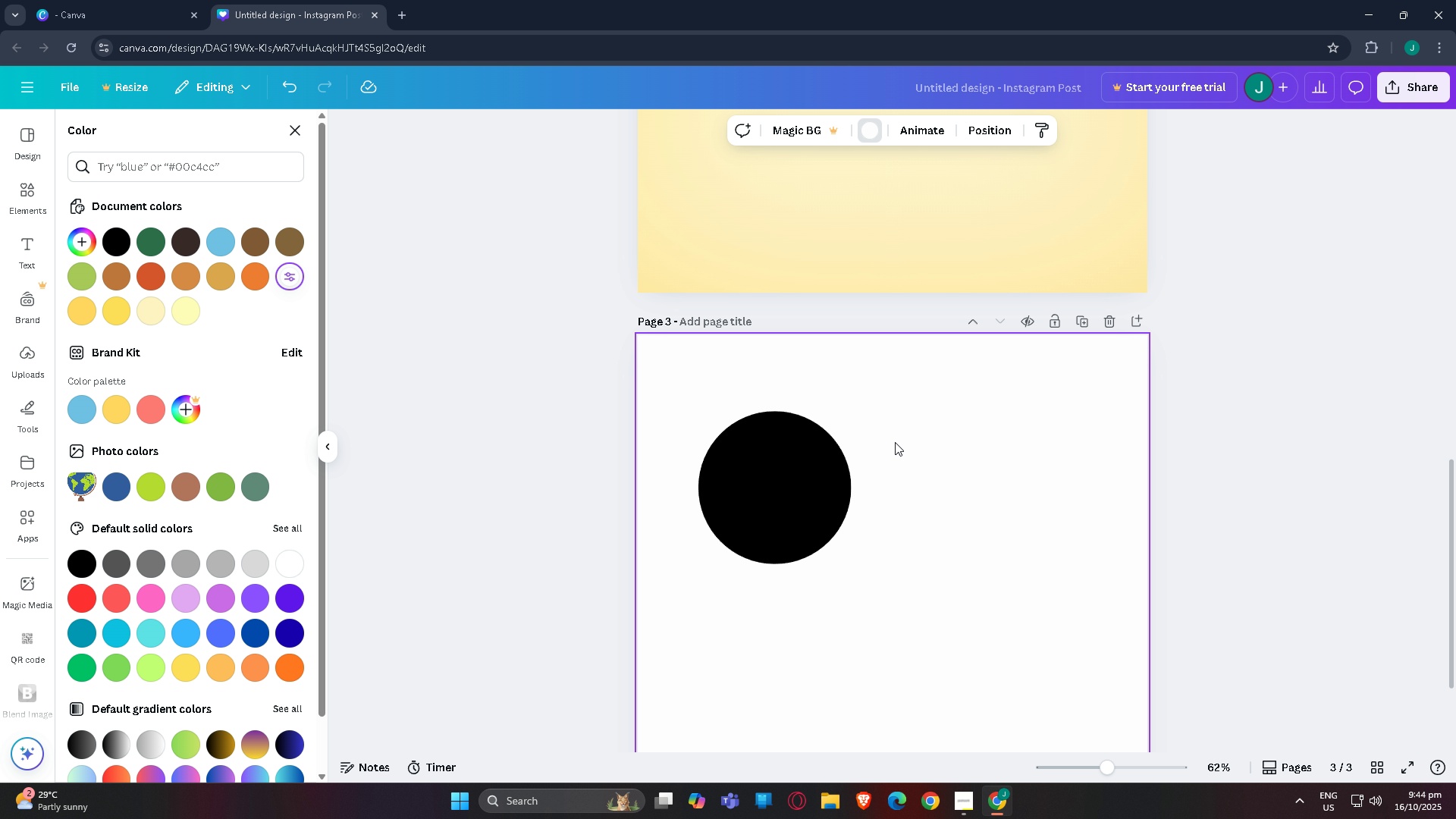 
wait(6.96)
 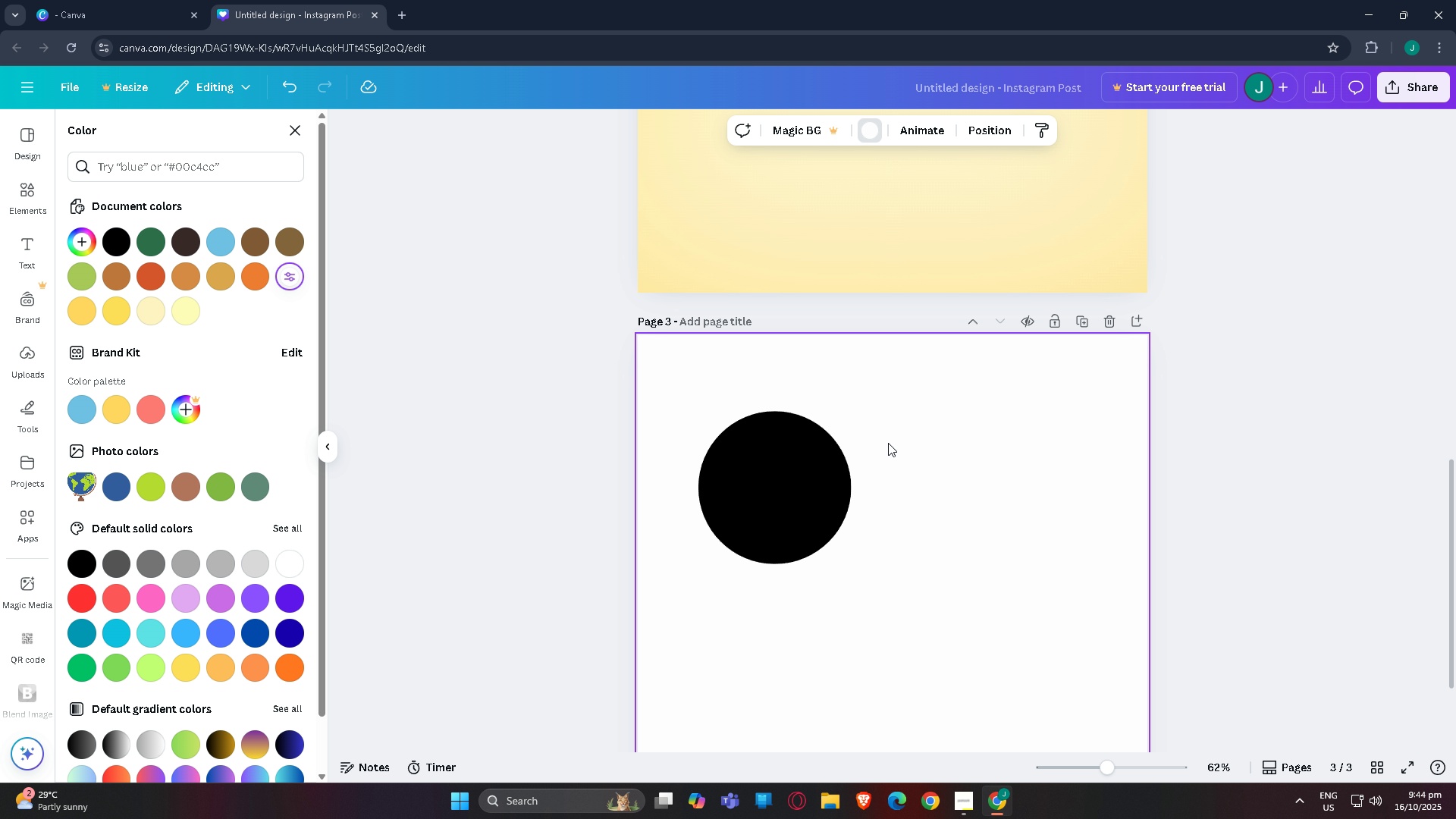 
left_click([772, 464])
 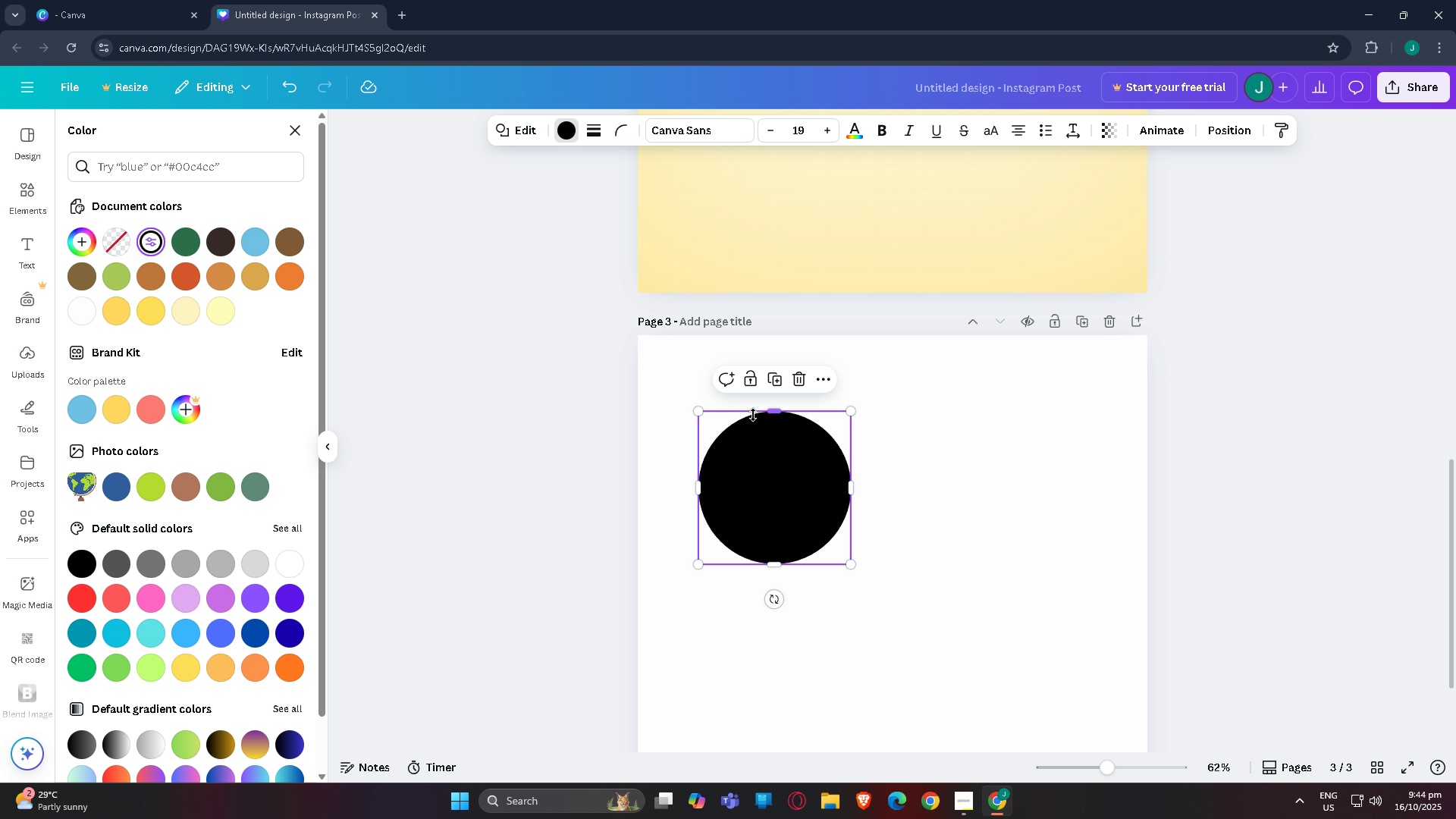 
key(Delete)
 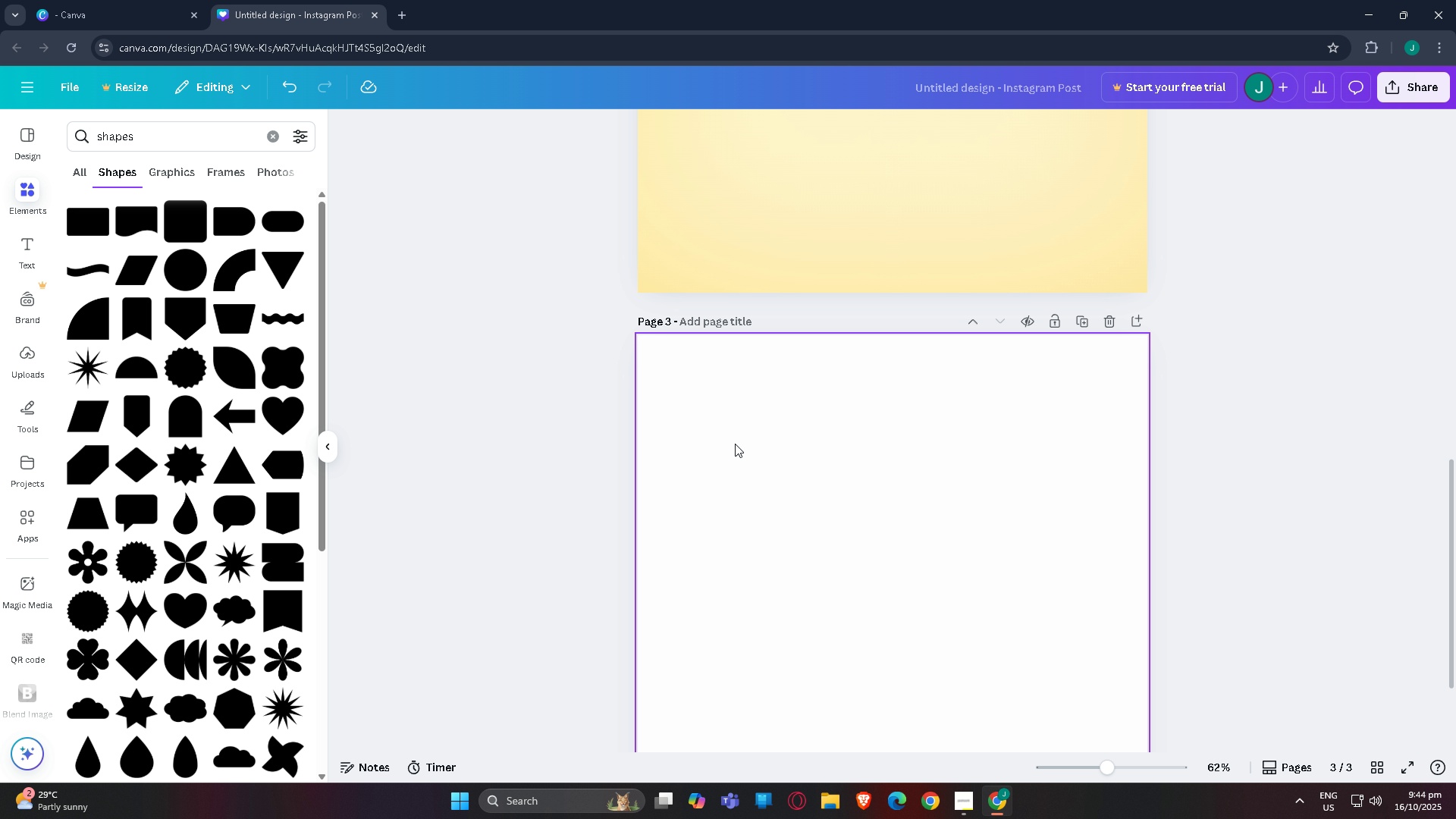 
scroll: coordinate [735, 443], scroll_direction: up, amount: 4.0
 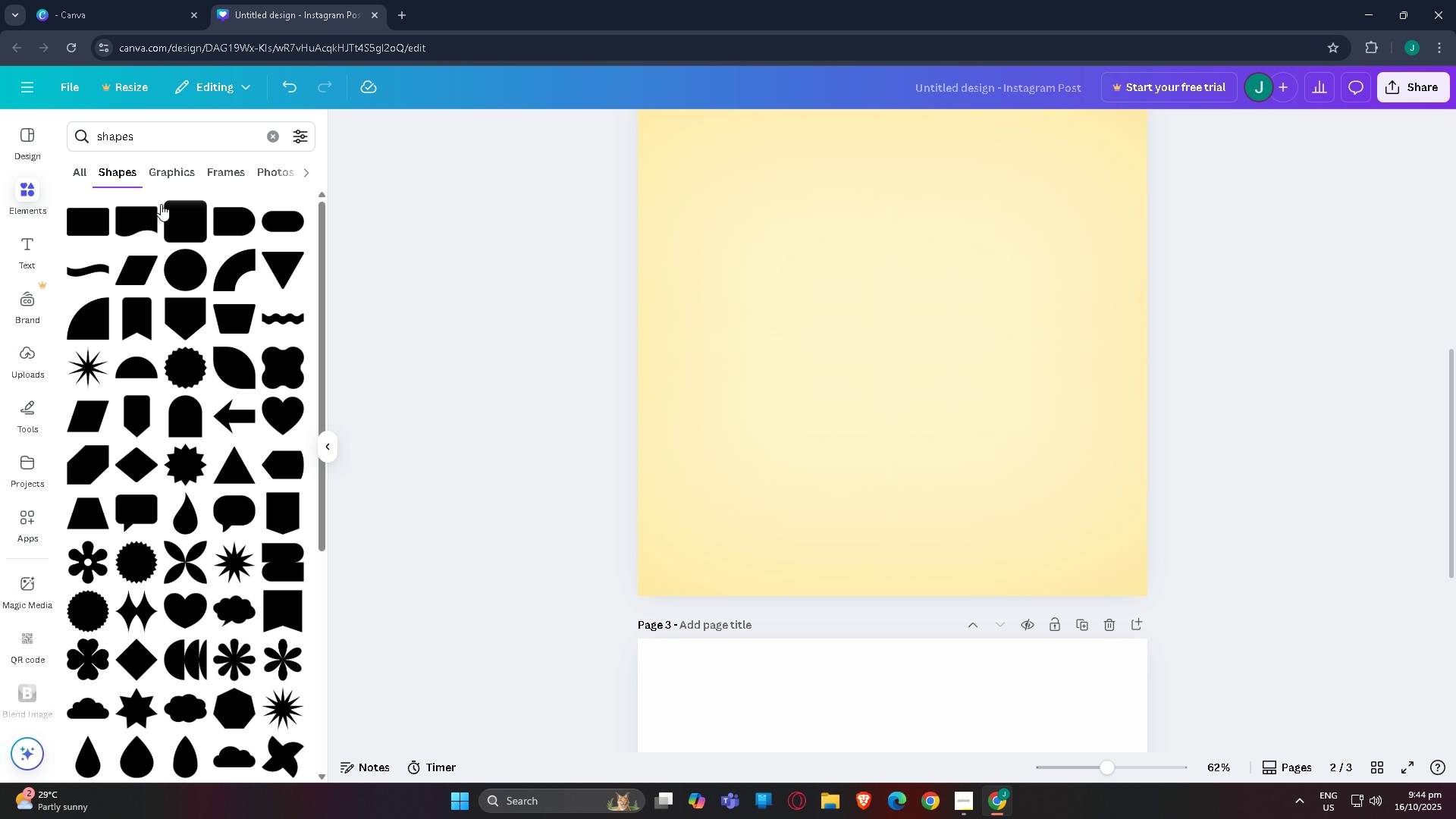 
left_click([812, 354])
 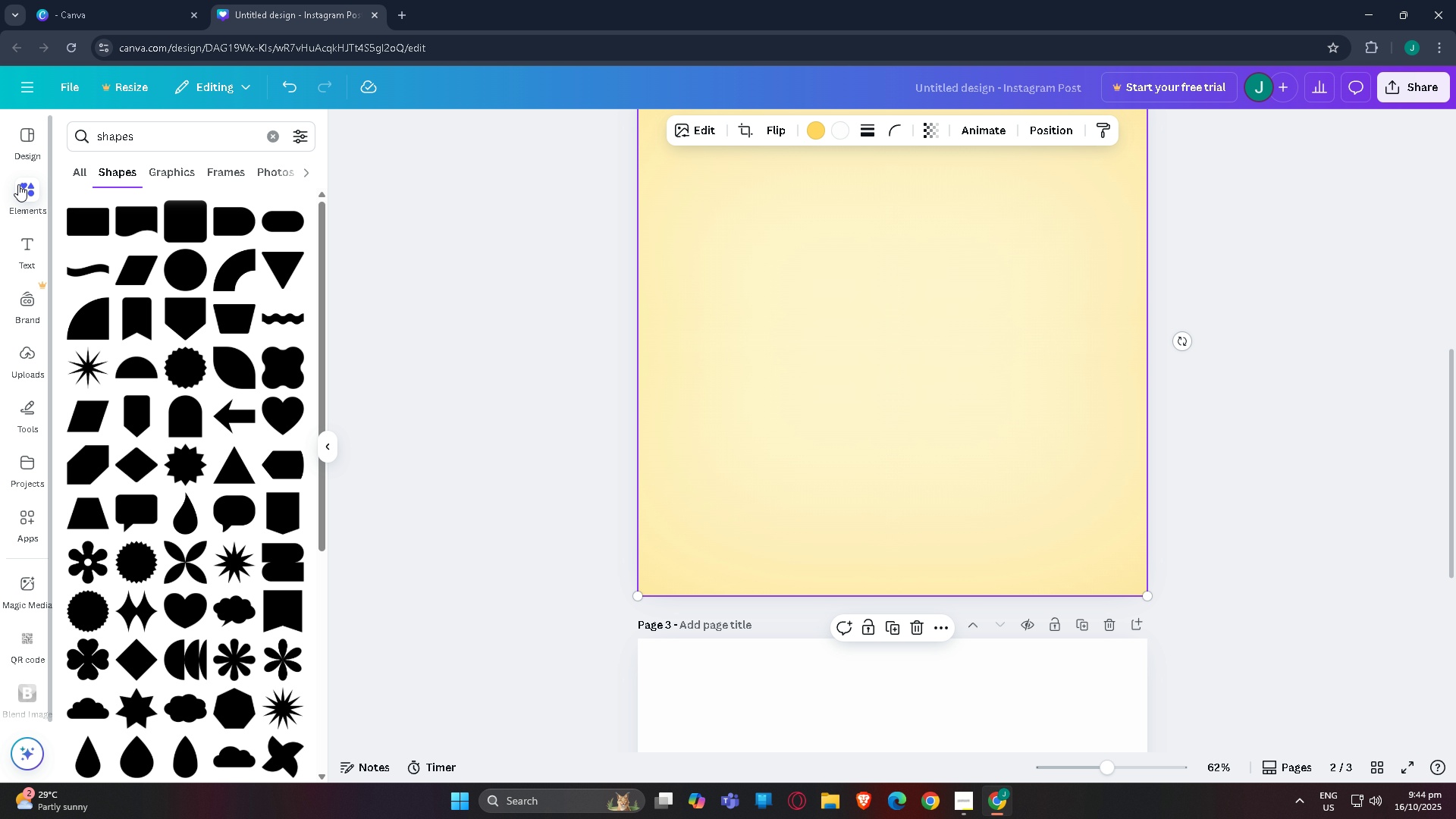 
left_click([18, 184])
 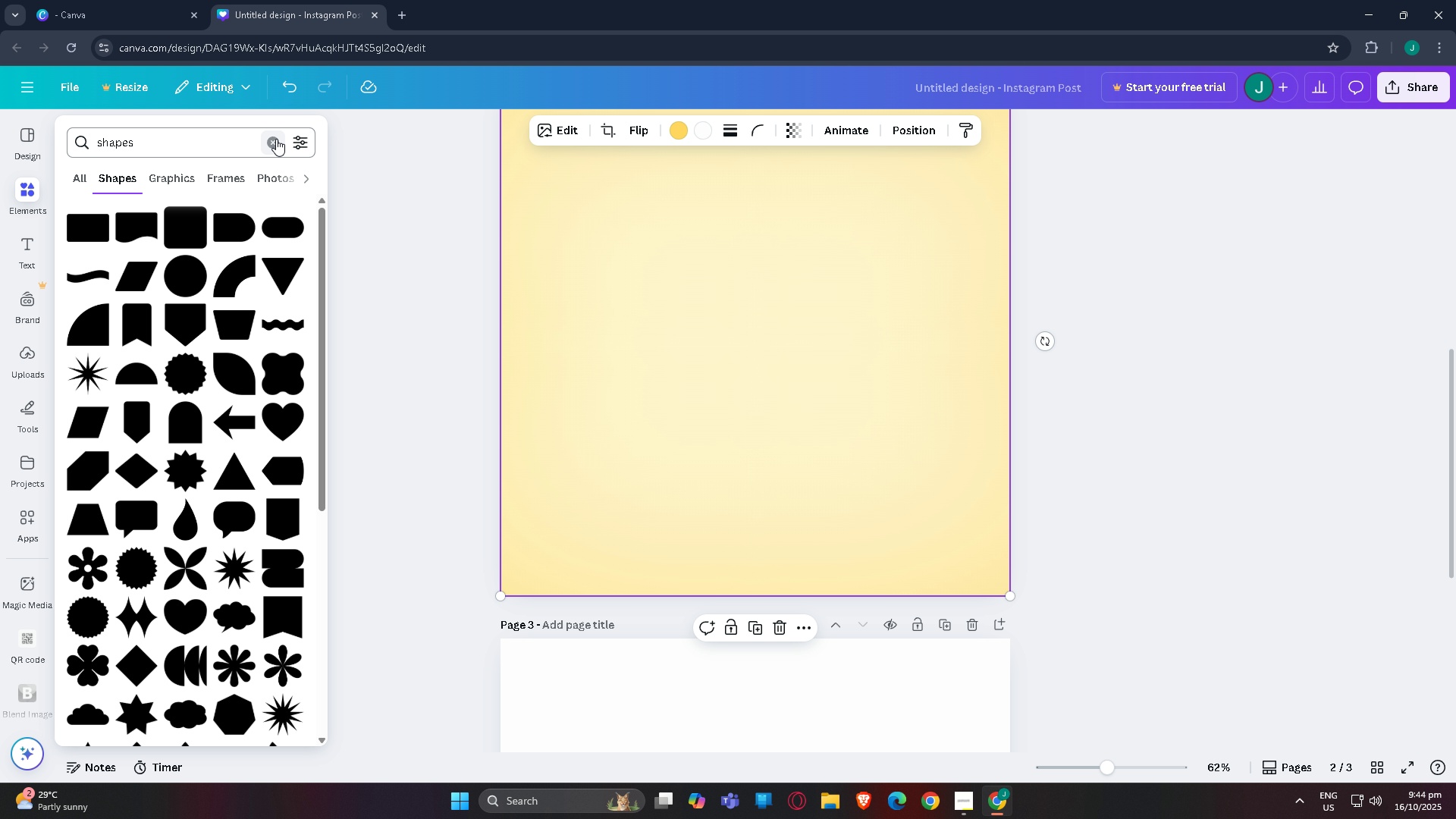 
left_click([276, 139])
 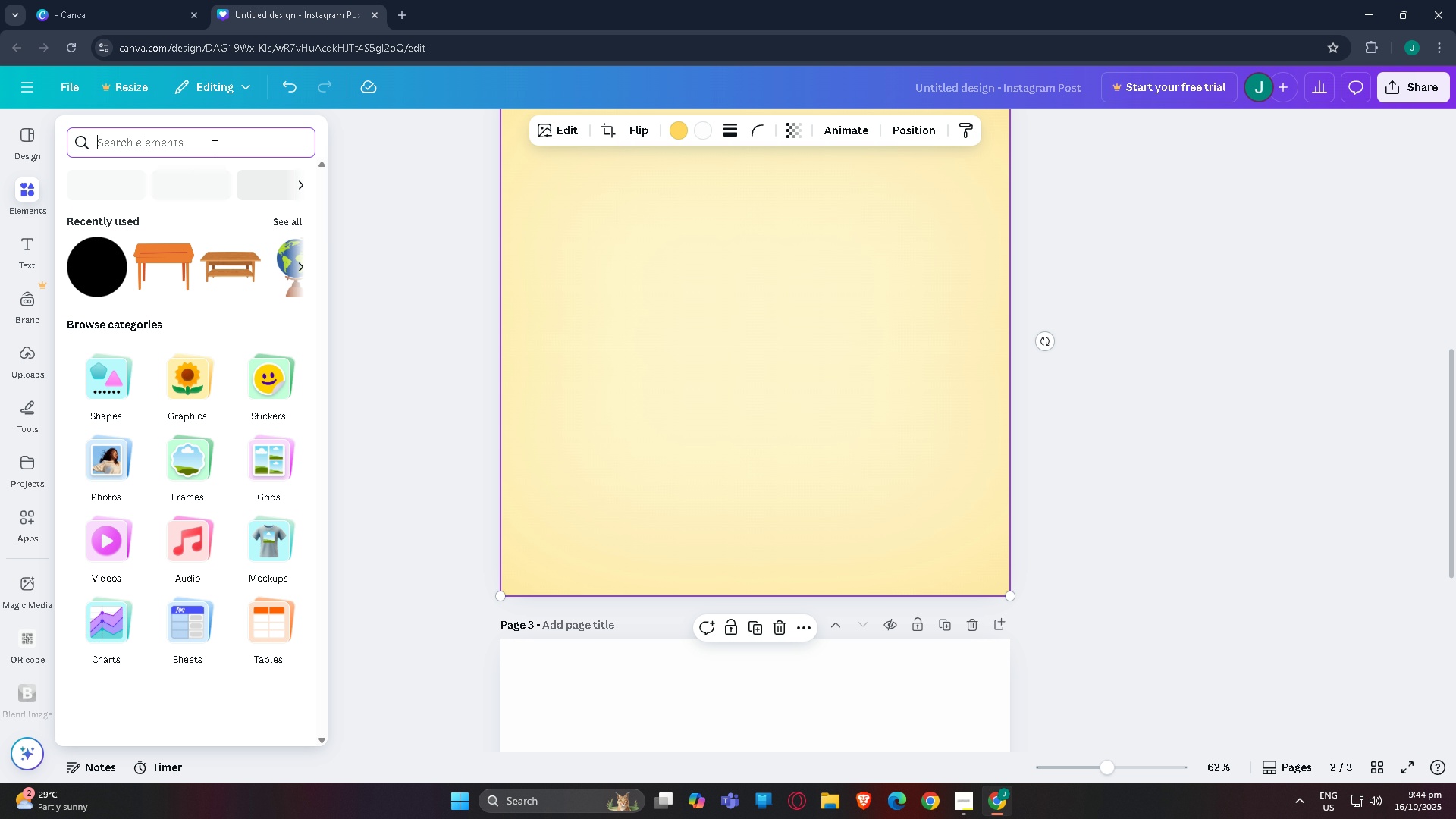 
double_click([213, 146])
 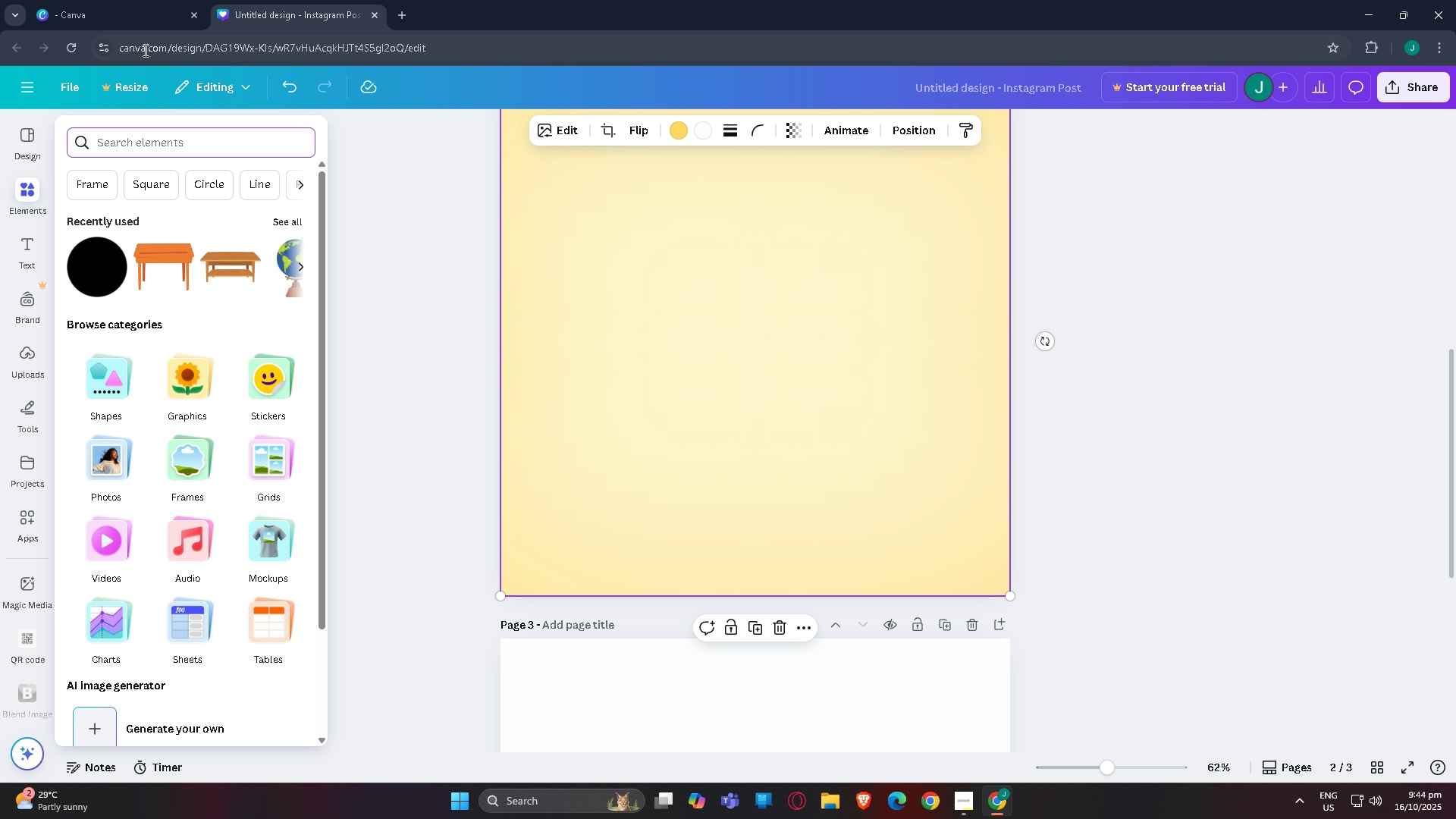 
wait(8.54)
 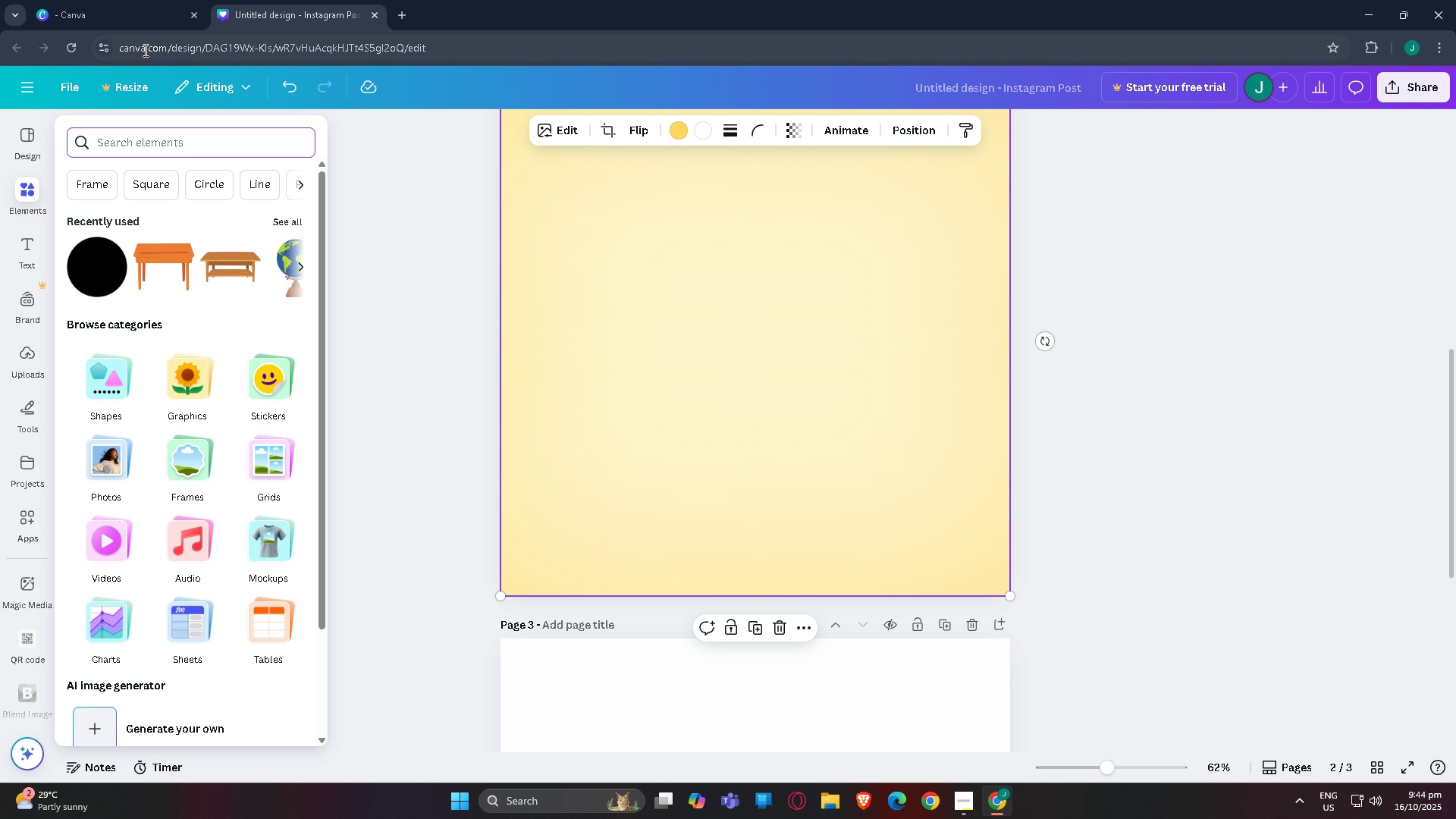 
type(kid )
key(Backspace)
 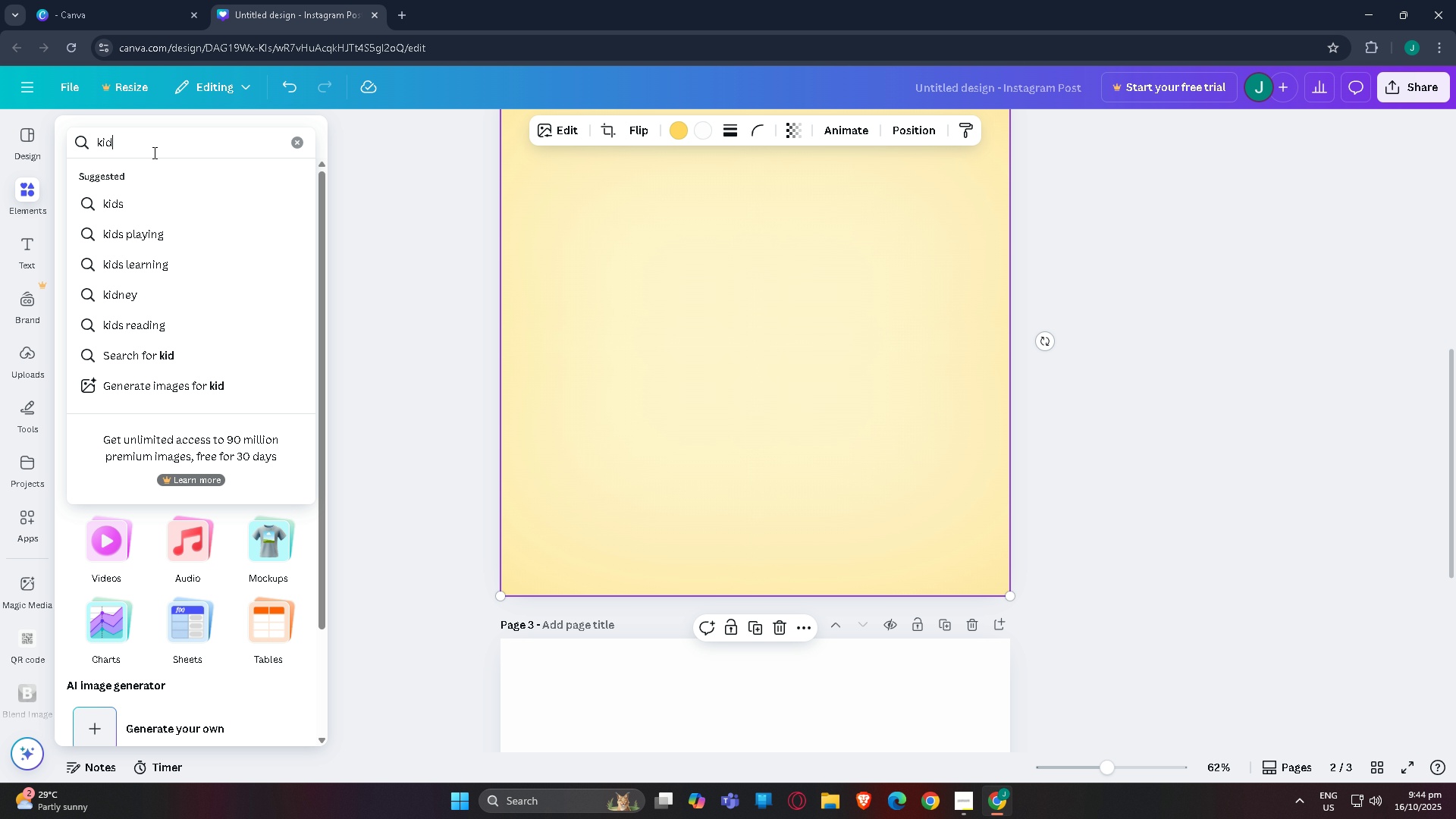 
key(Enter)
 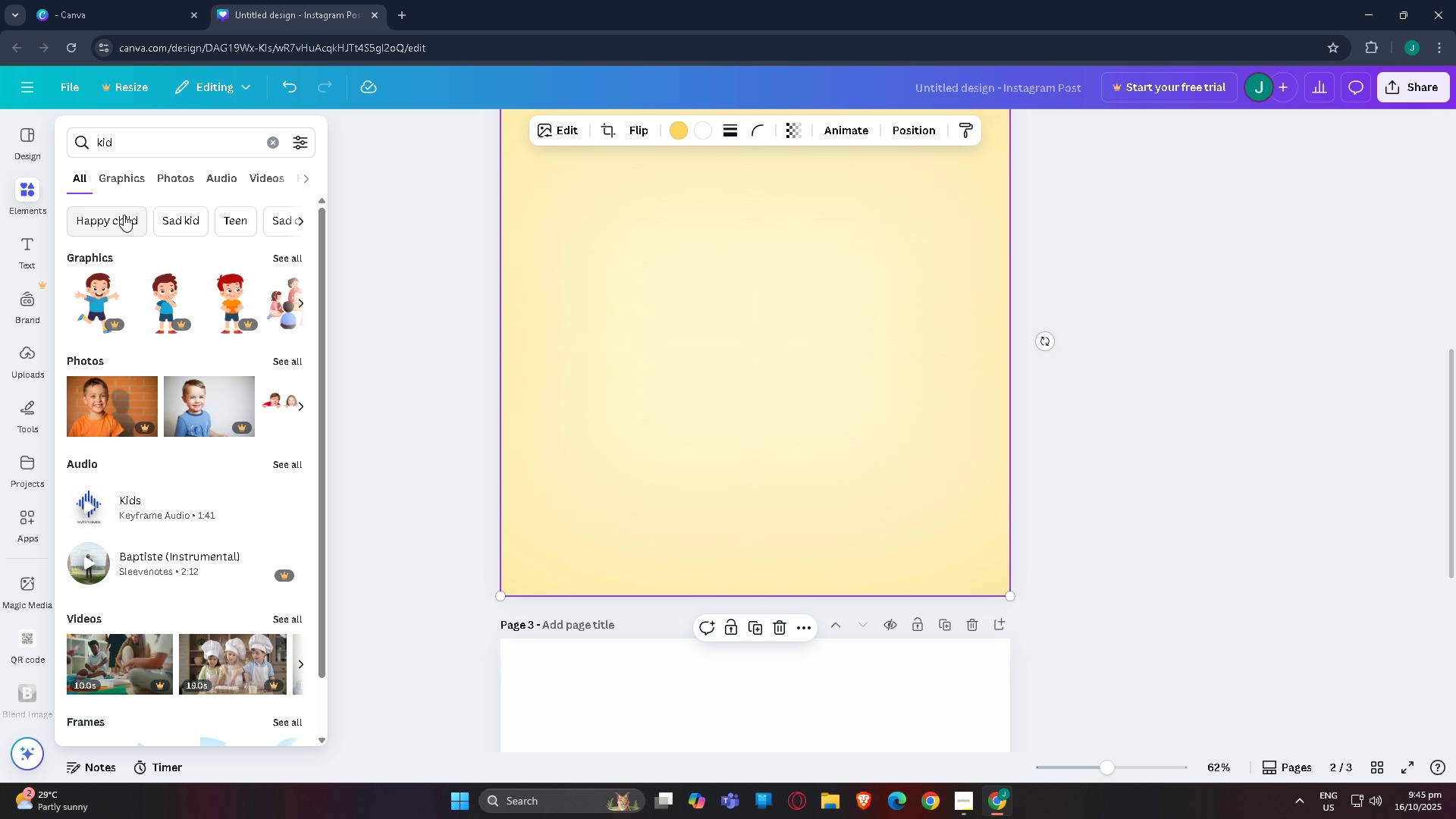 
left_click([128, 178])
 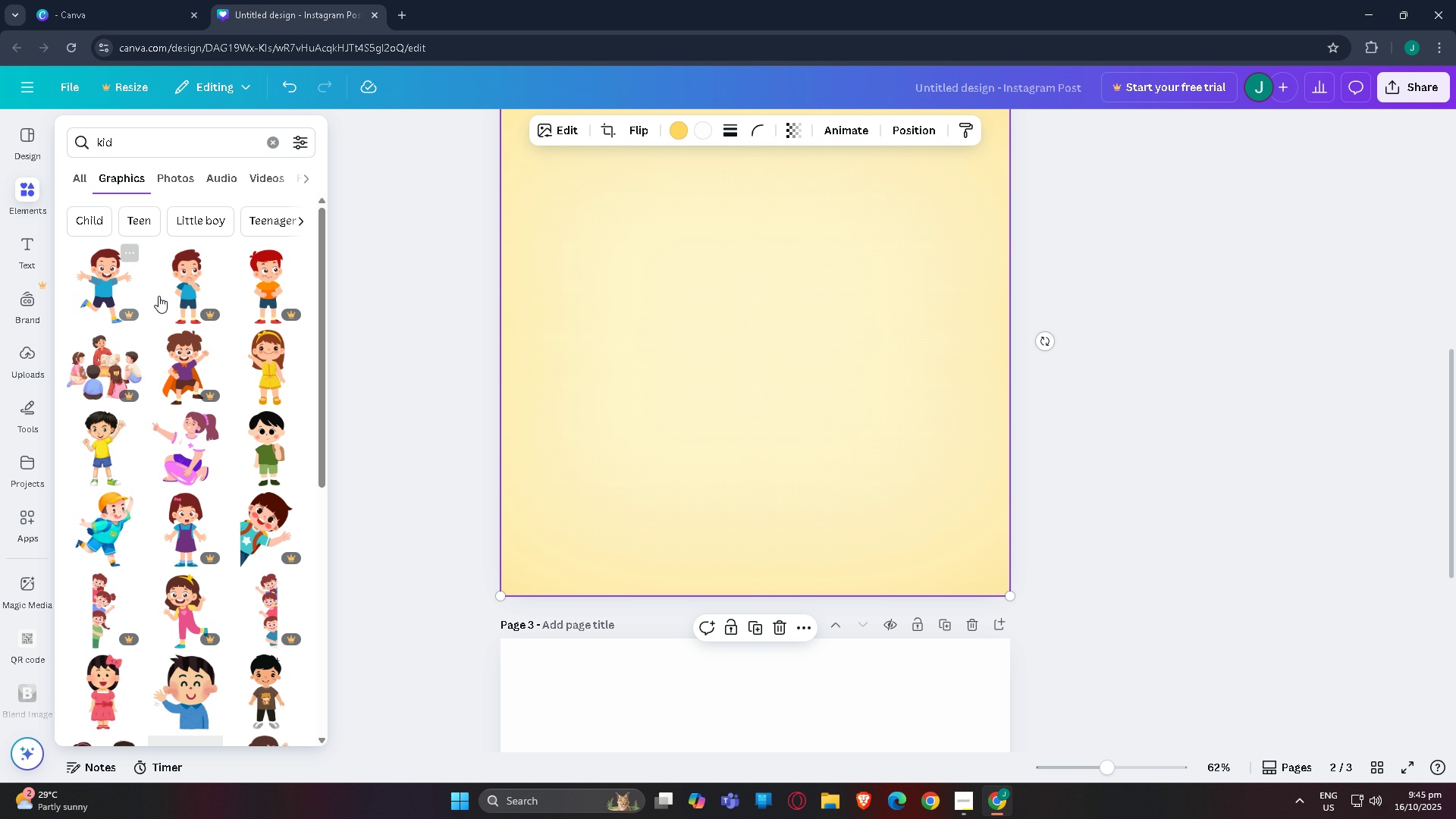 
scroll: coordinate [155, 392], scroll_direction: down, amount: 3.0
 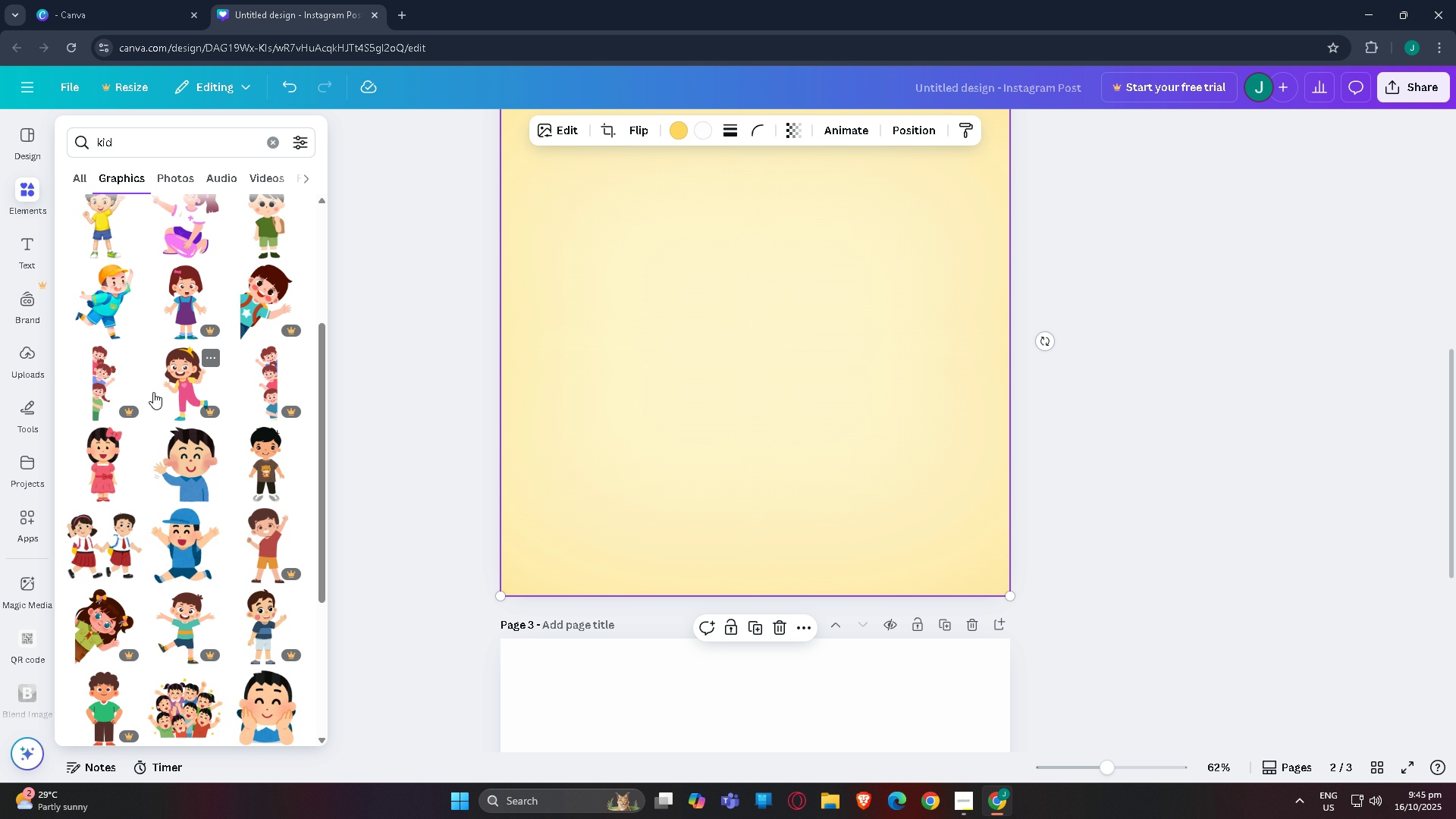 
scroll: coordinate [153, 392], scroll_direction: up, amount: 2.0
 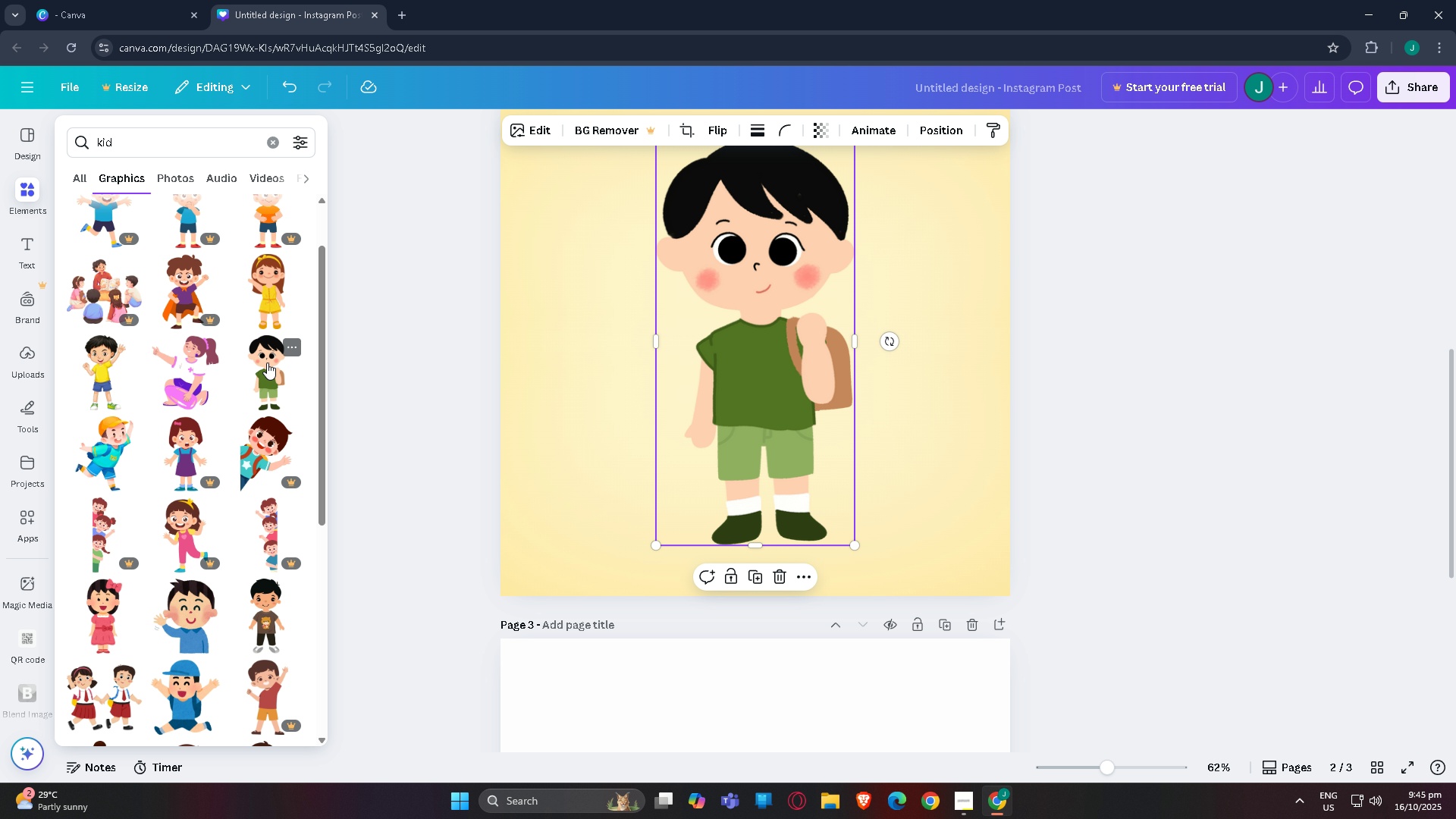 
left_click([265, 362])
 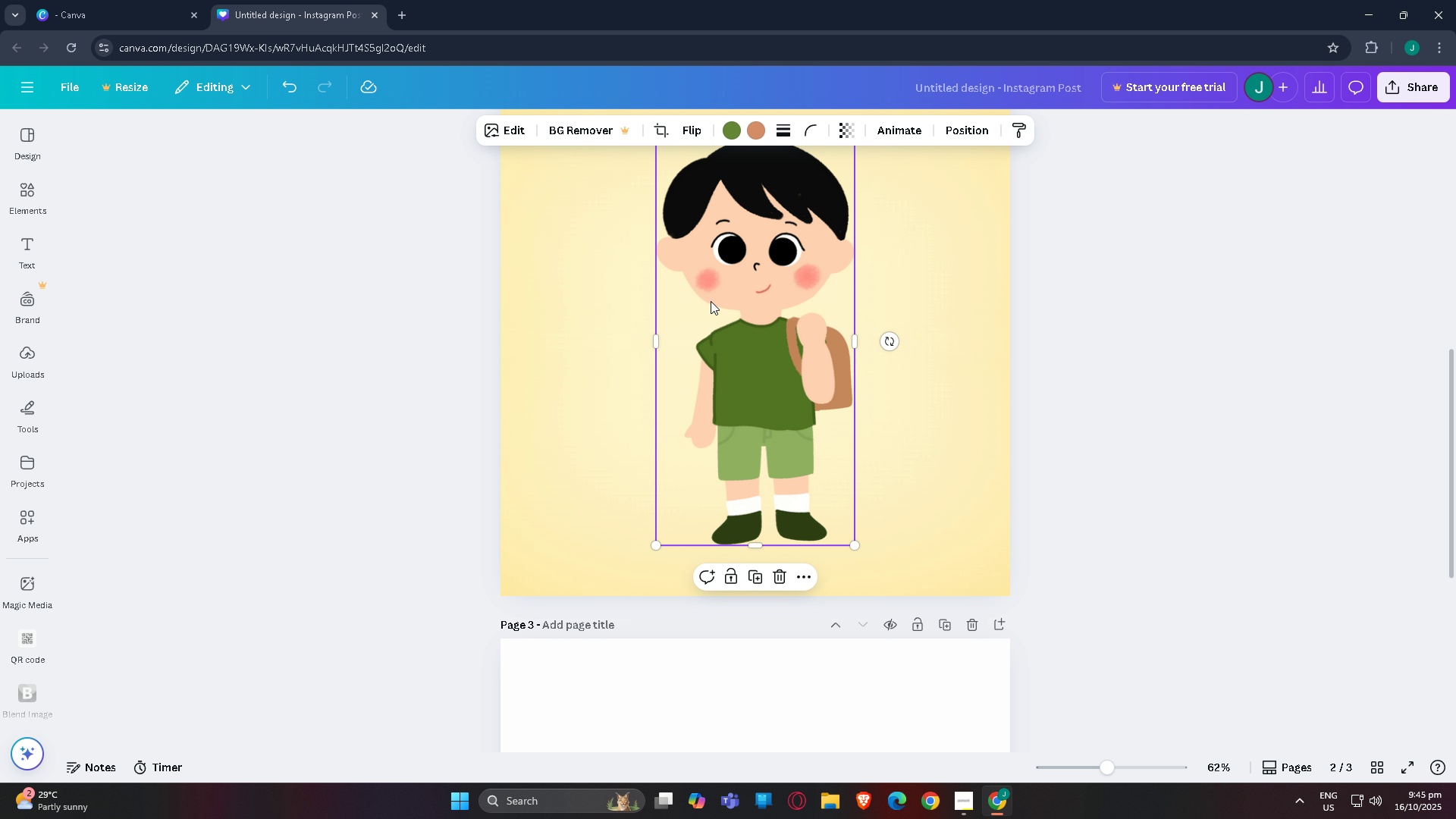 
left_click_drag(start_coordinate=[730, 285], to_coordinate=[704, 360])
 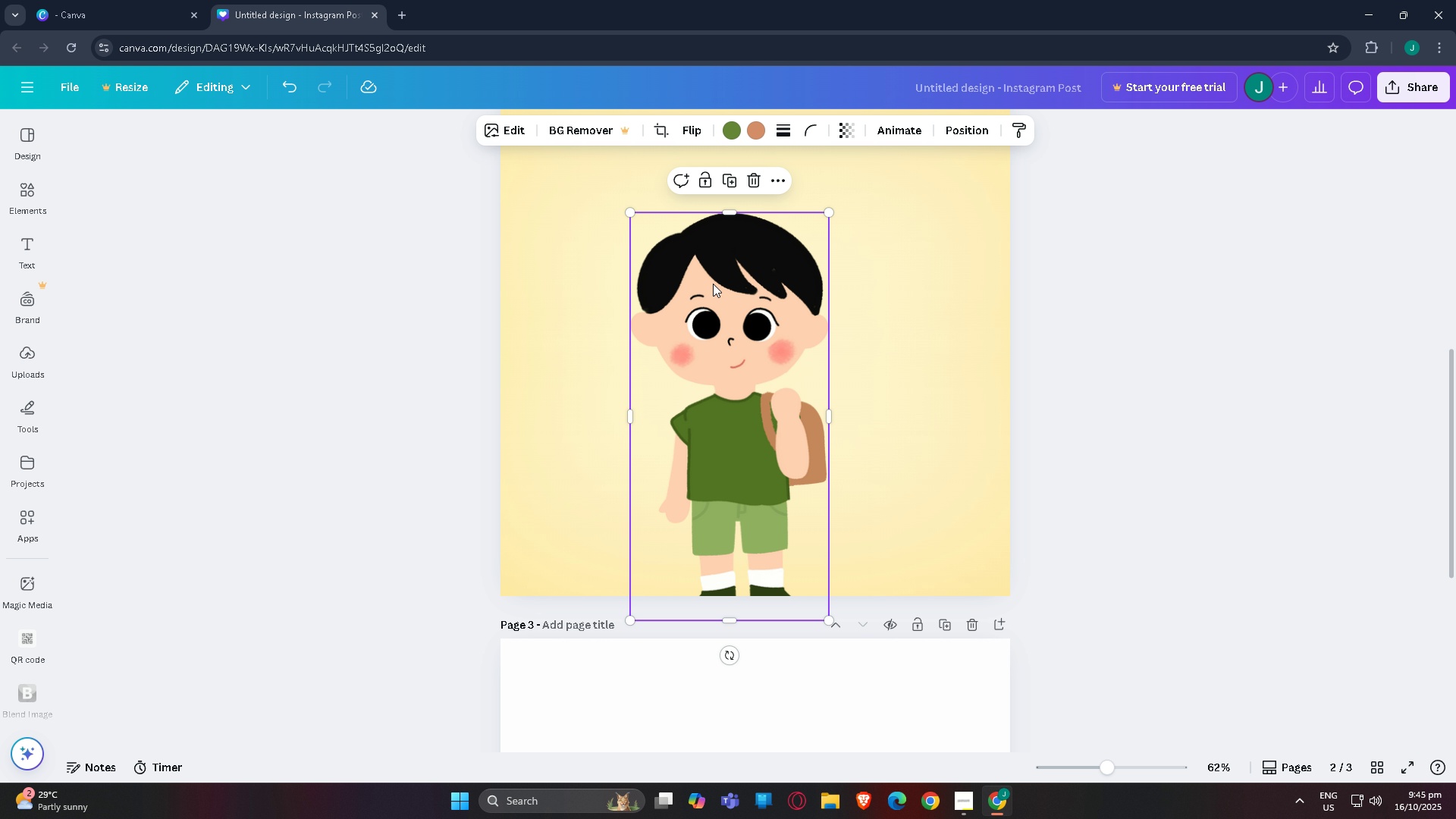 
left_click_drag(start_coordinate=[713, 284], to_coordinate=[714, 245])
 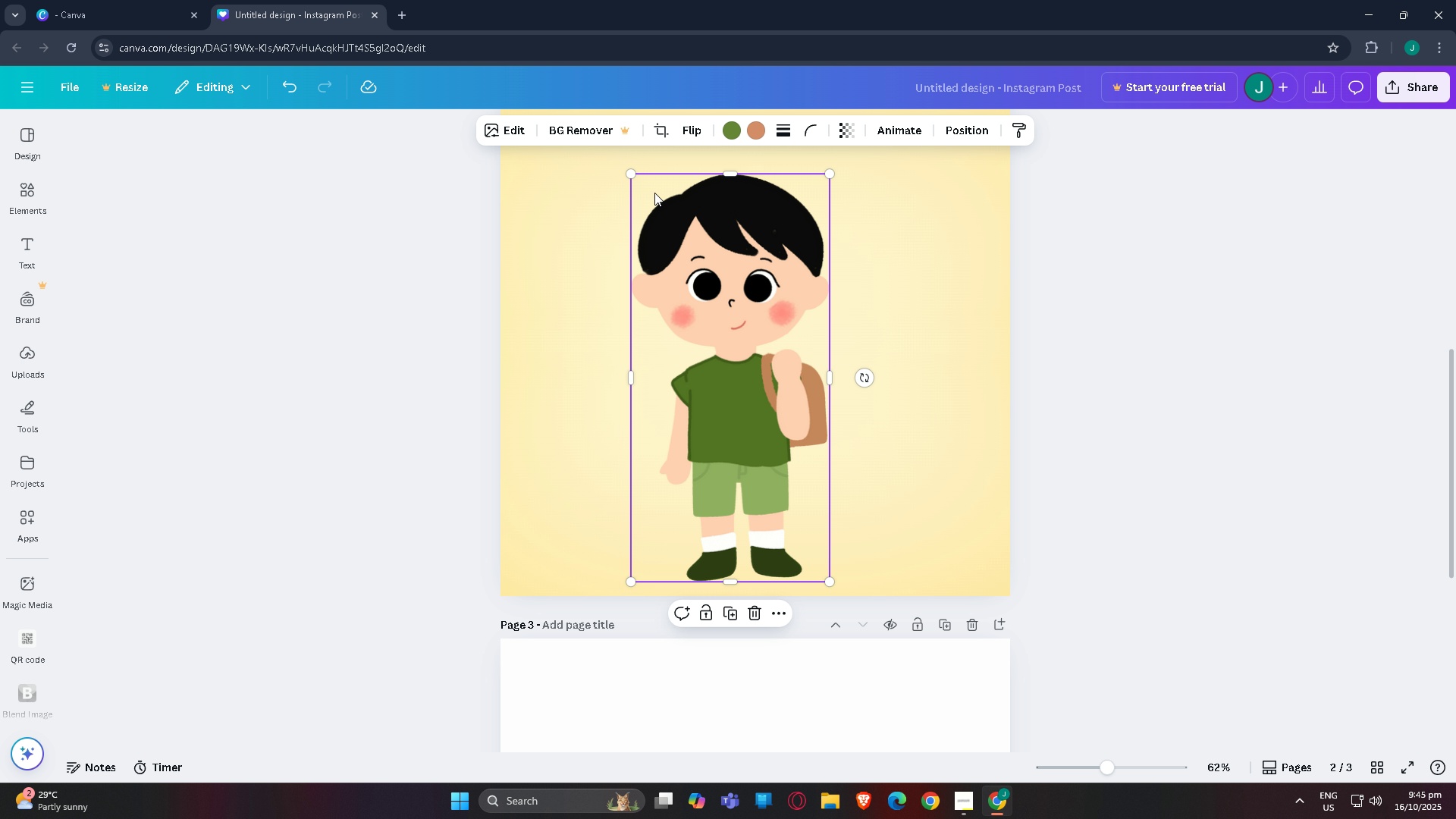 
scroll: coordinate [746, 399], scroll_direction: up, amount: 2.0
 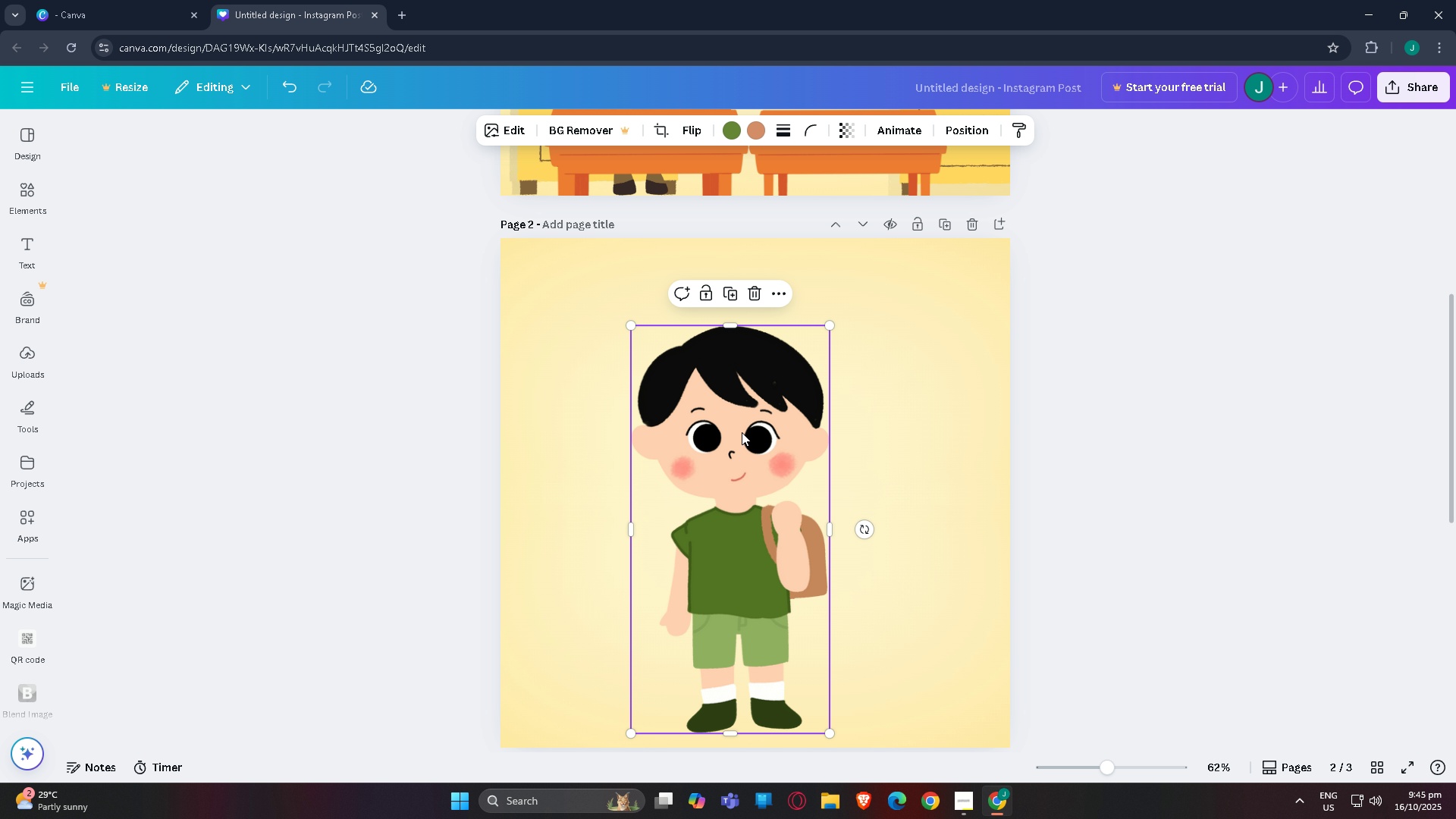 
left_click([742, 434])
 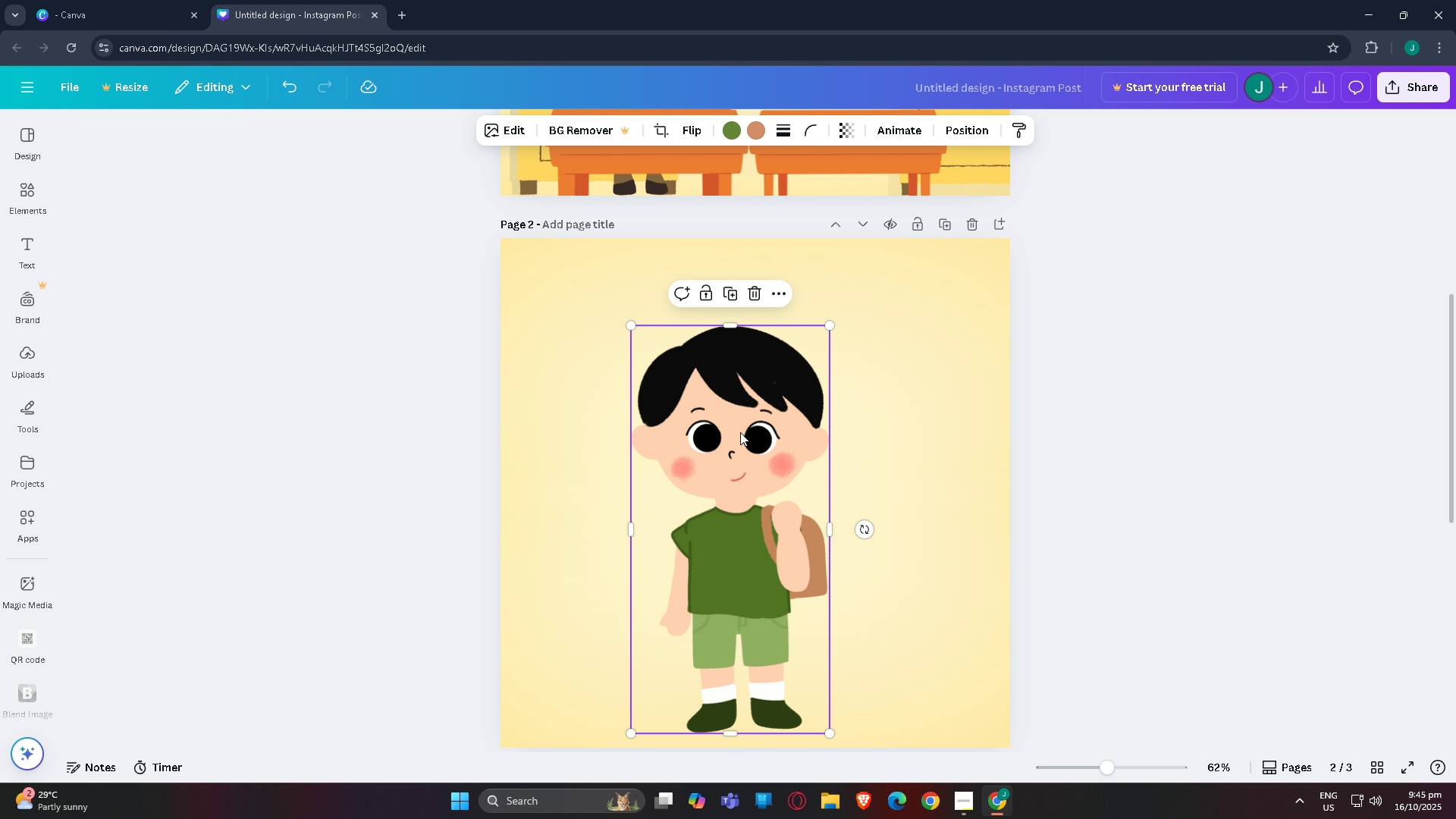 
scroll: coordinate [738, 437], scroll_direction: up, amount: 2.0
 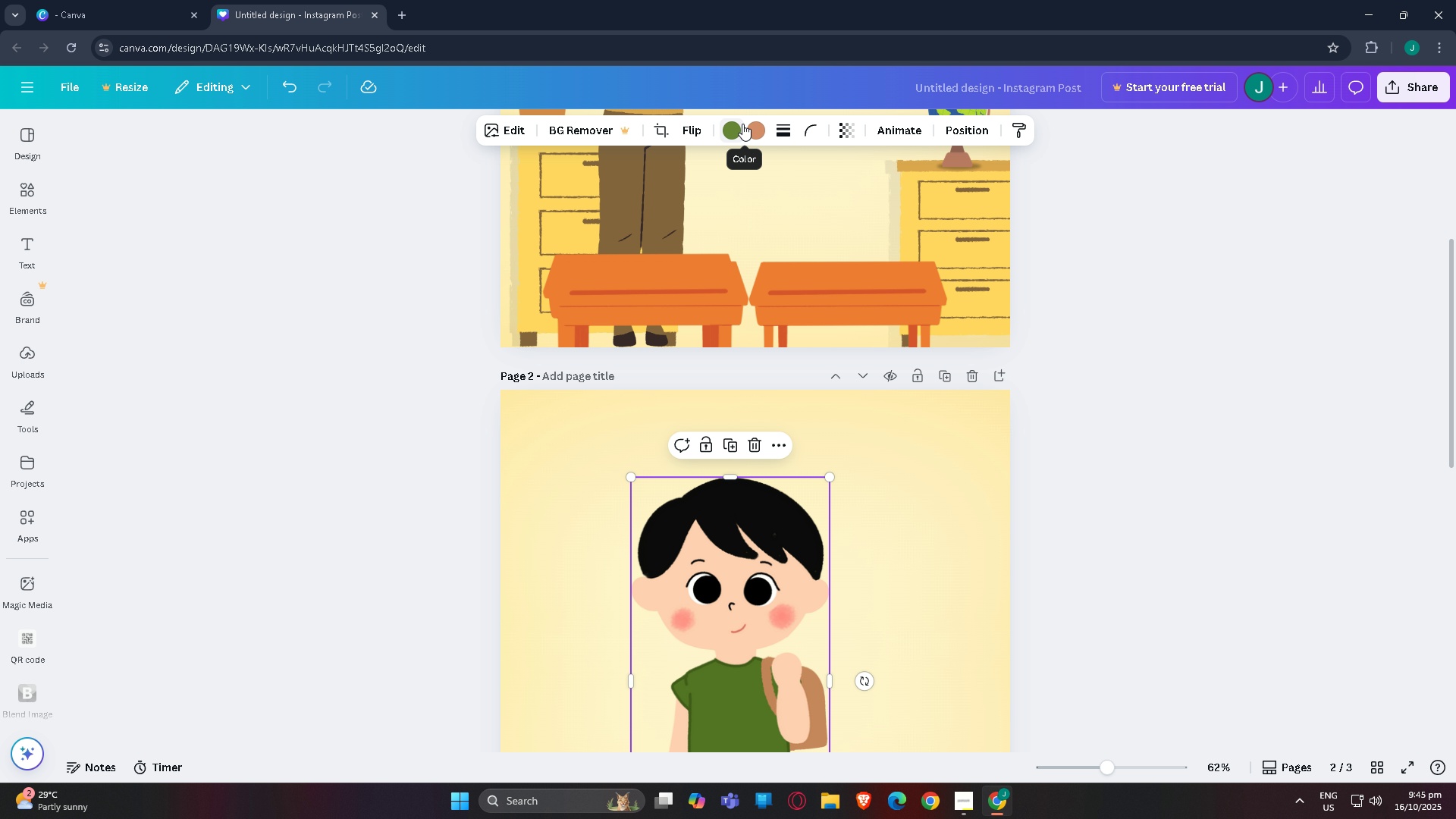 
left_click([741, 126])
 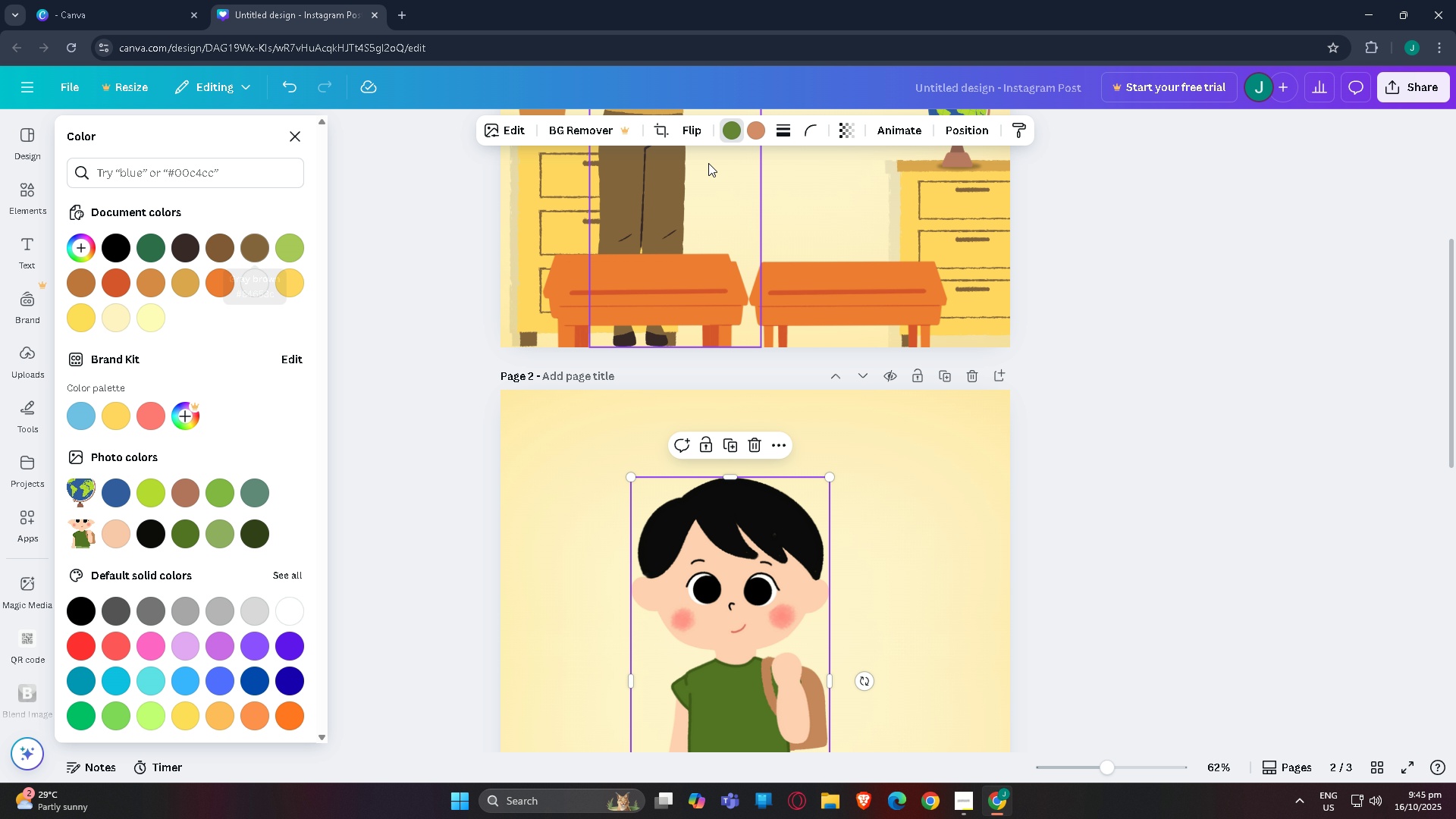 
left_click([756, 128])
 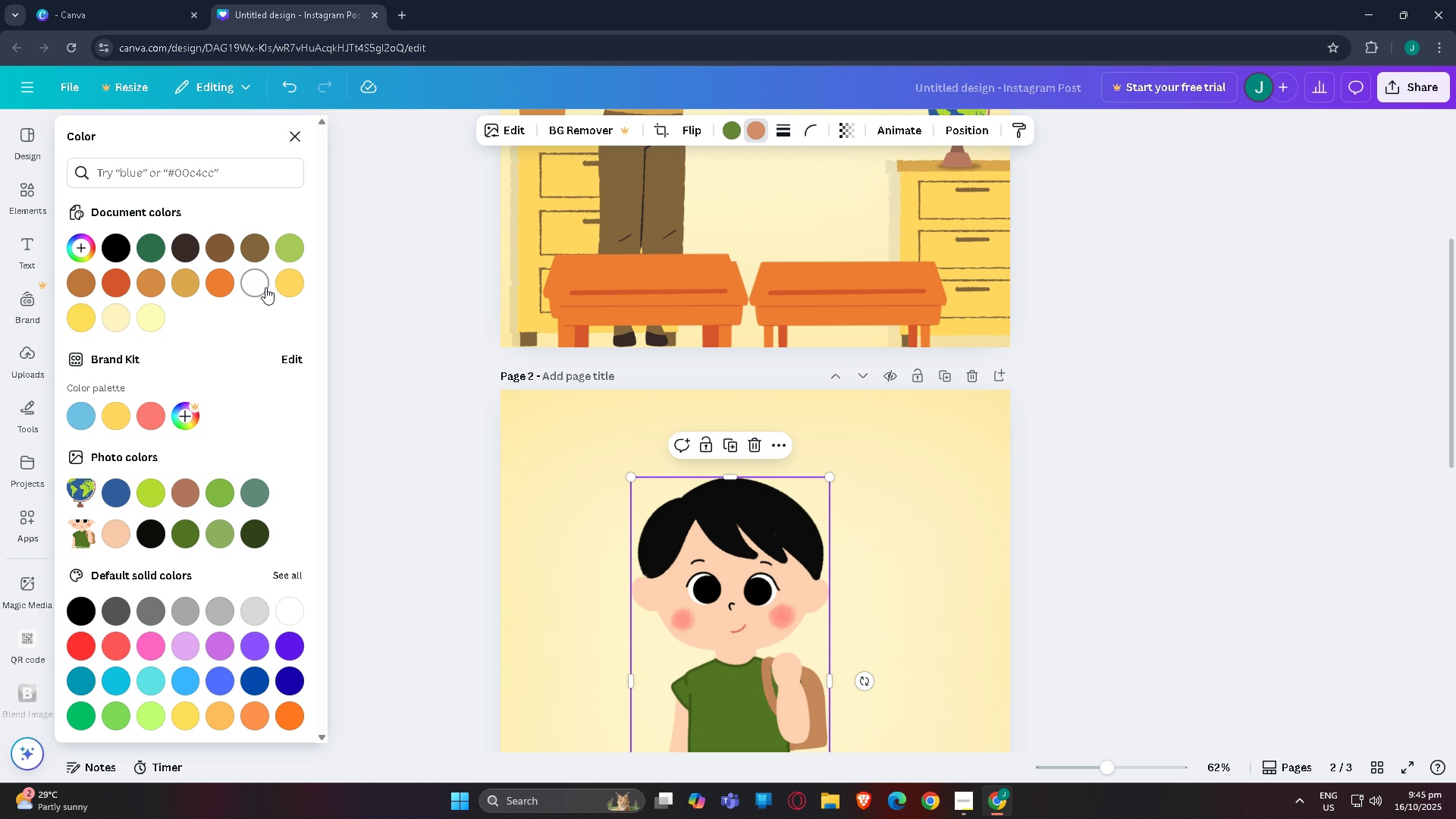 
left_click([265, 287])
 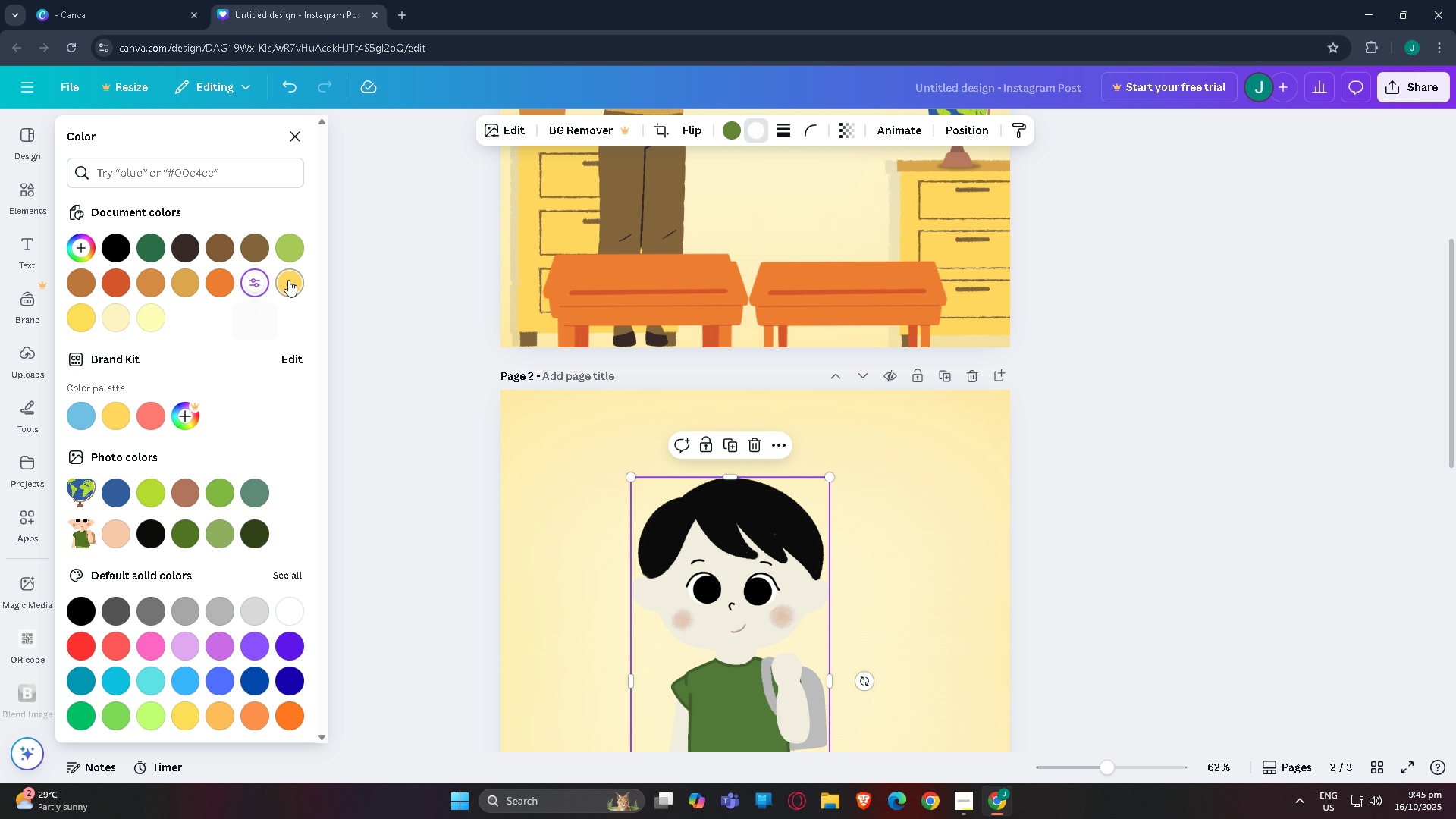 
left_click([288, 280])
 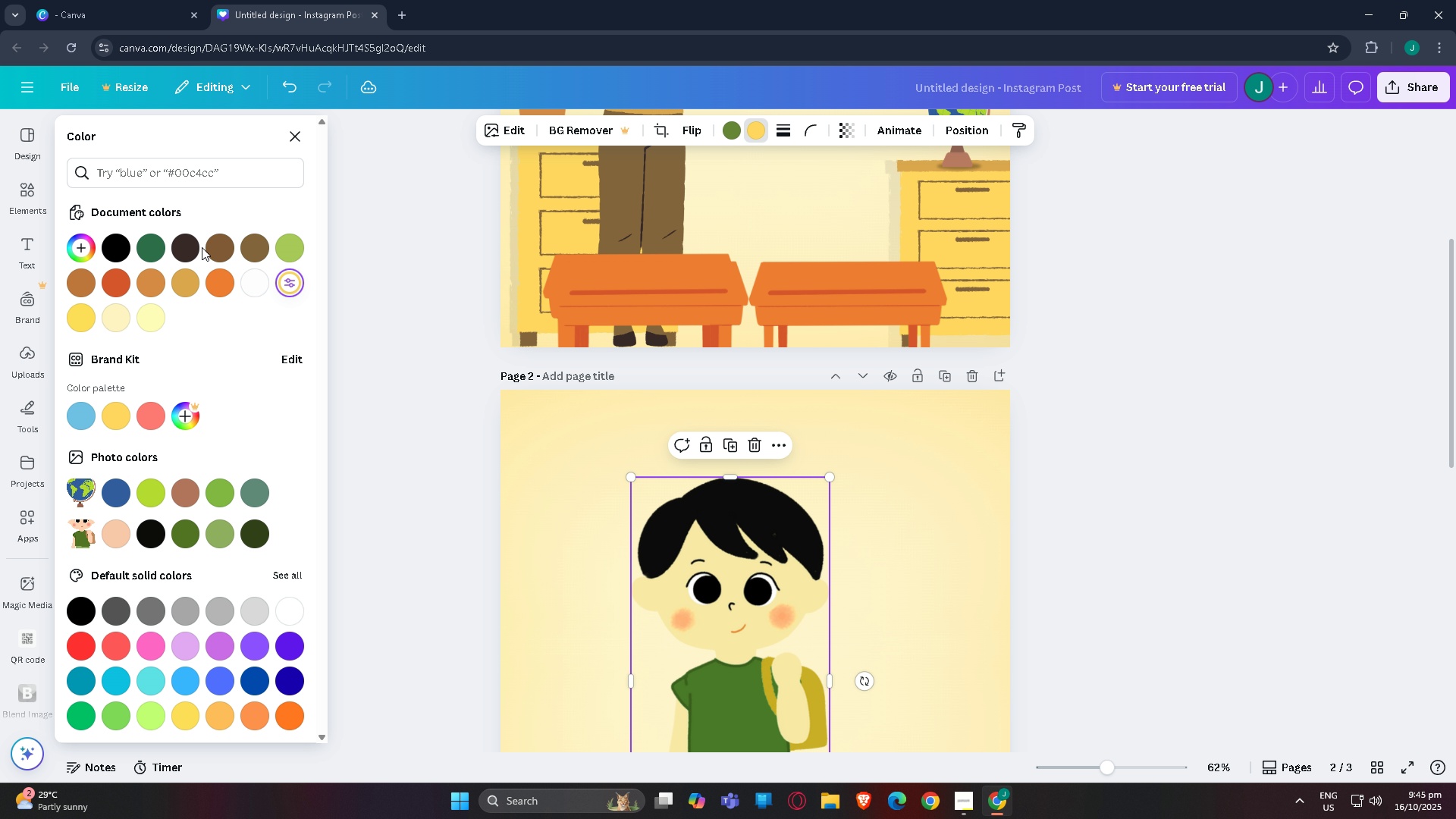 
double_click([216, 246])
 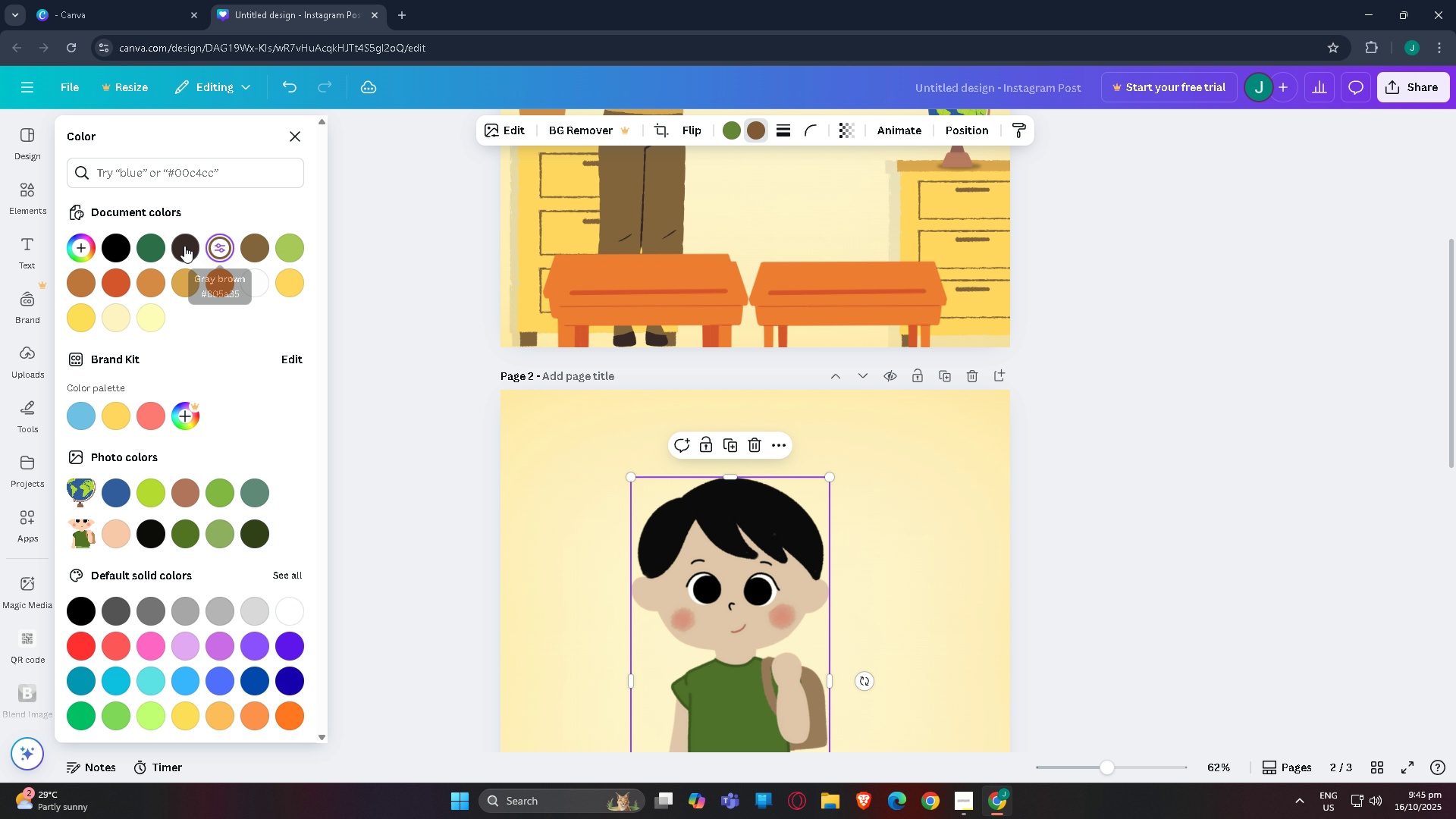 
left_click([184, 246])
 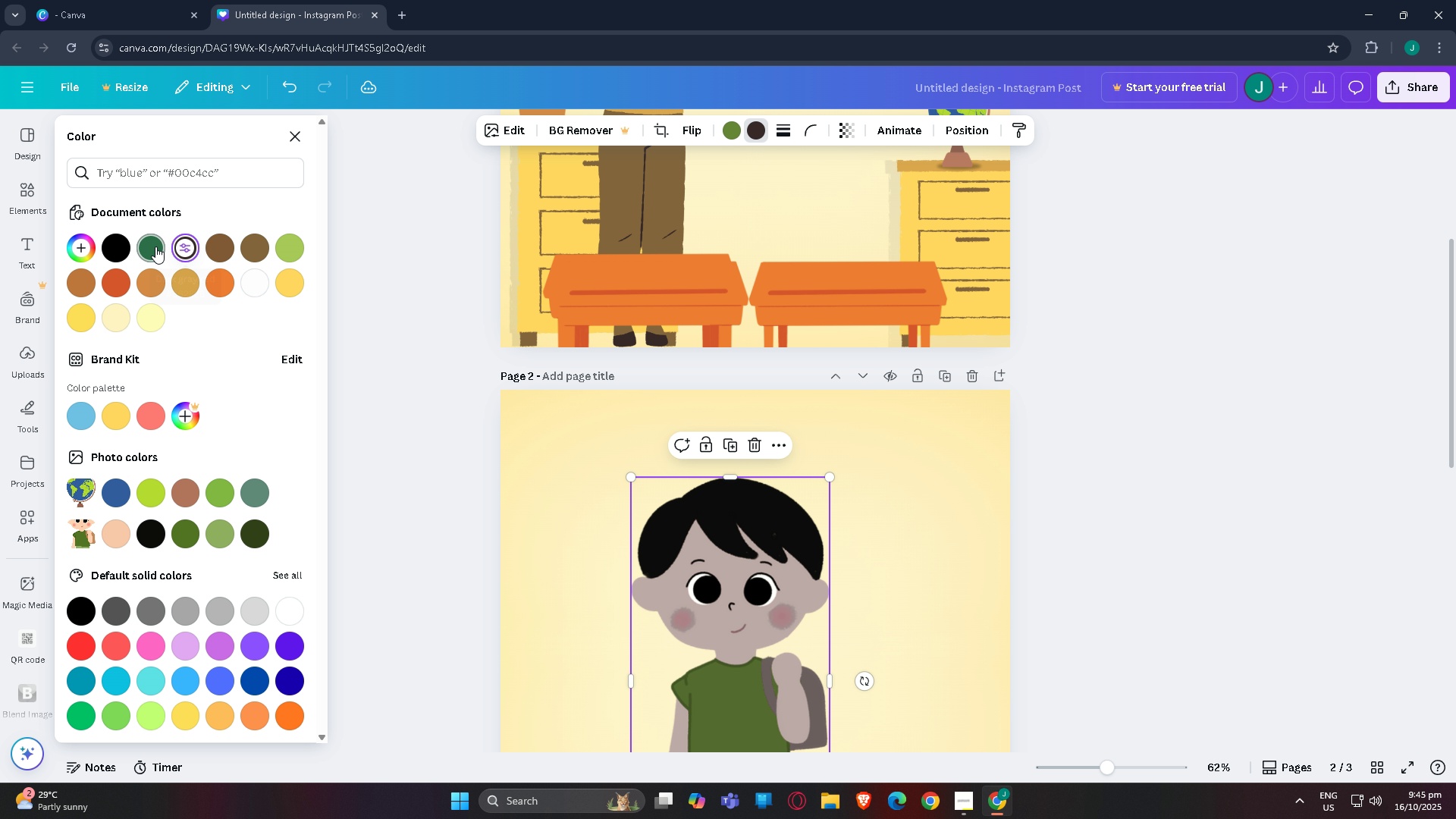 
left_click([155, 246])
 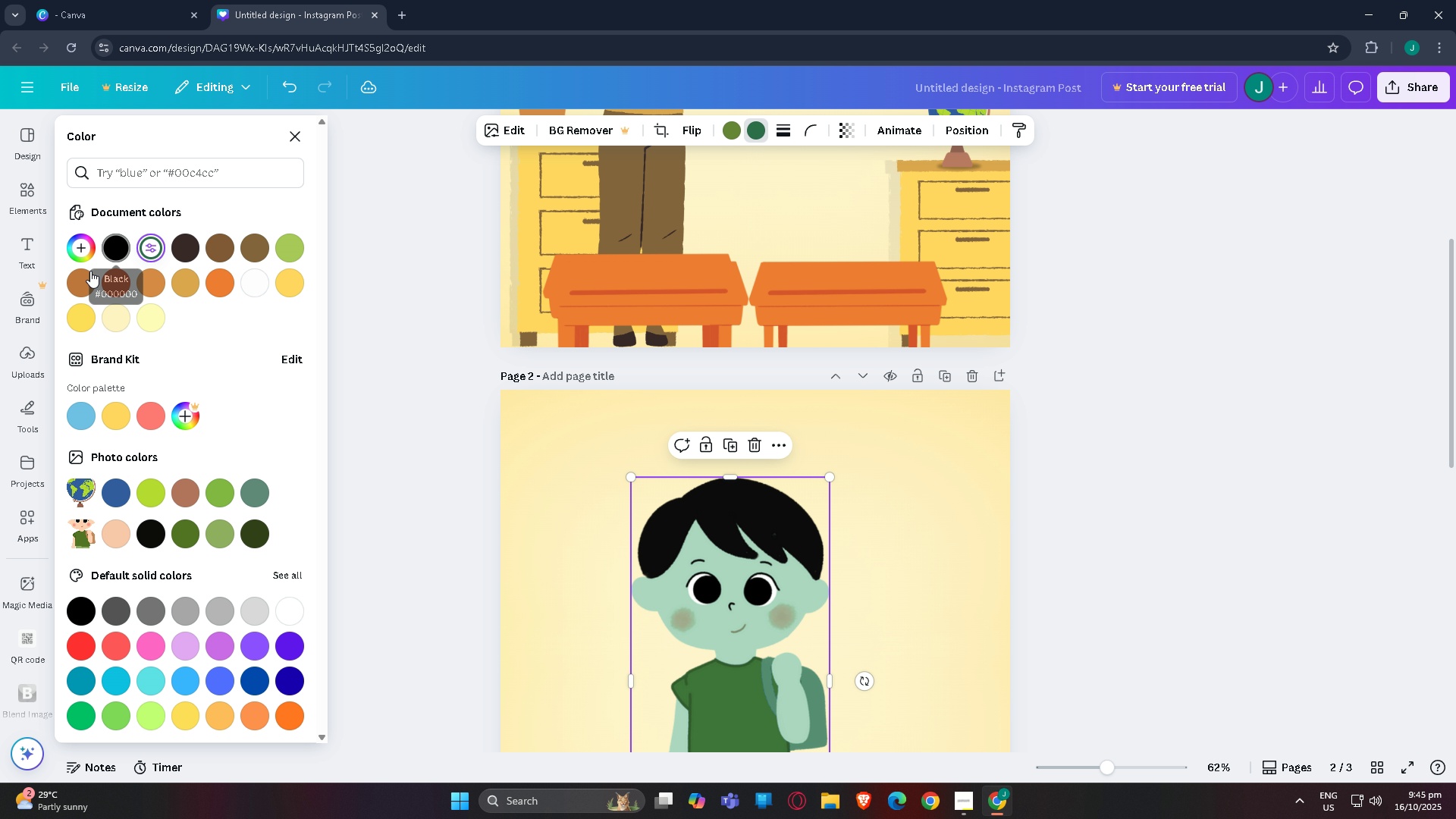 
left_click([81, 271])
 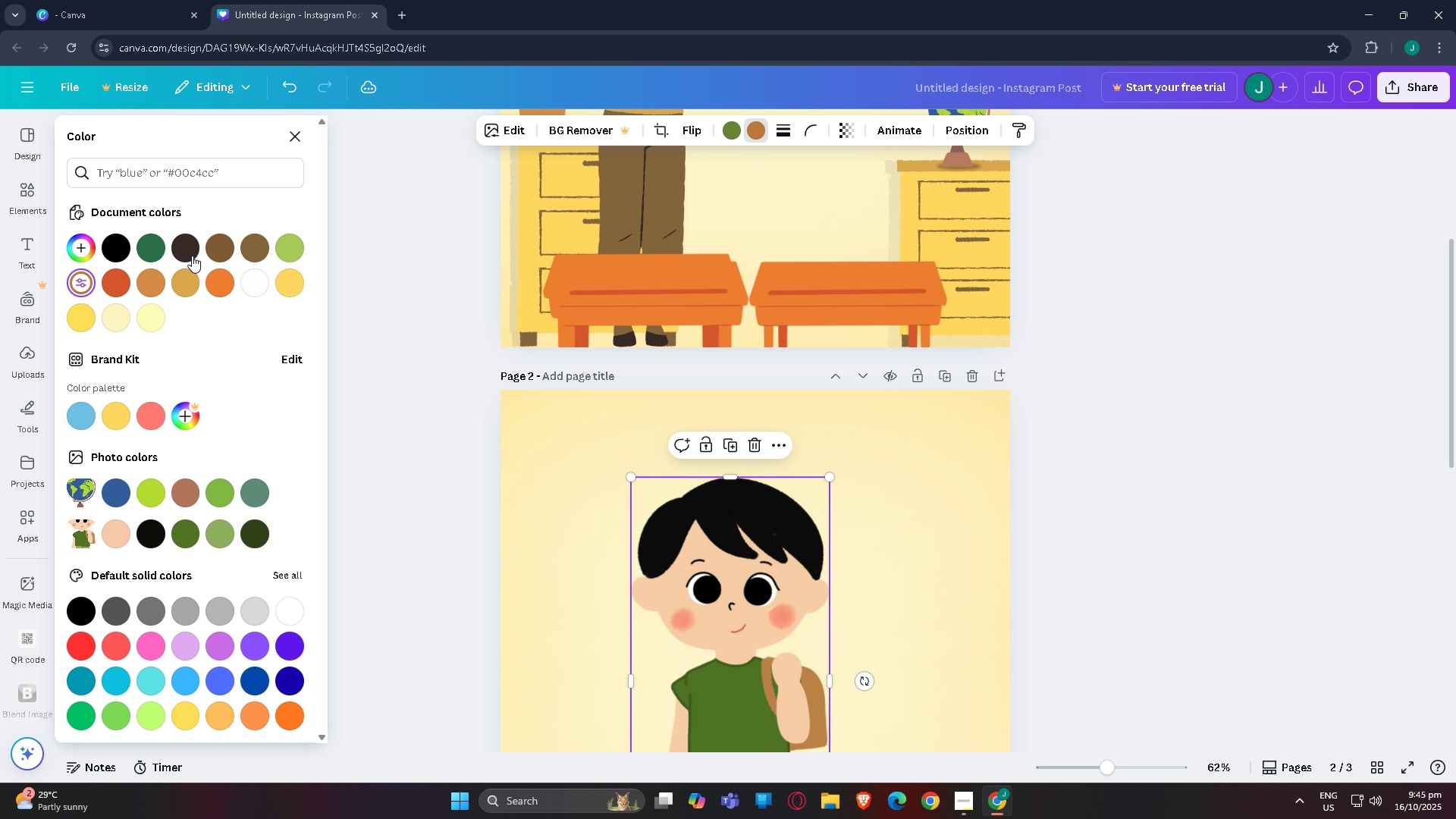 
left_click([187, 253])
 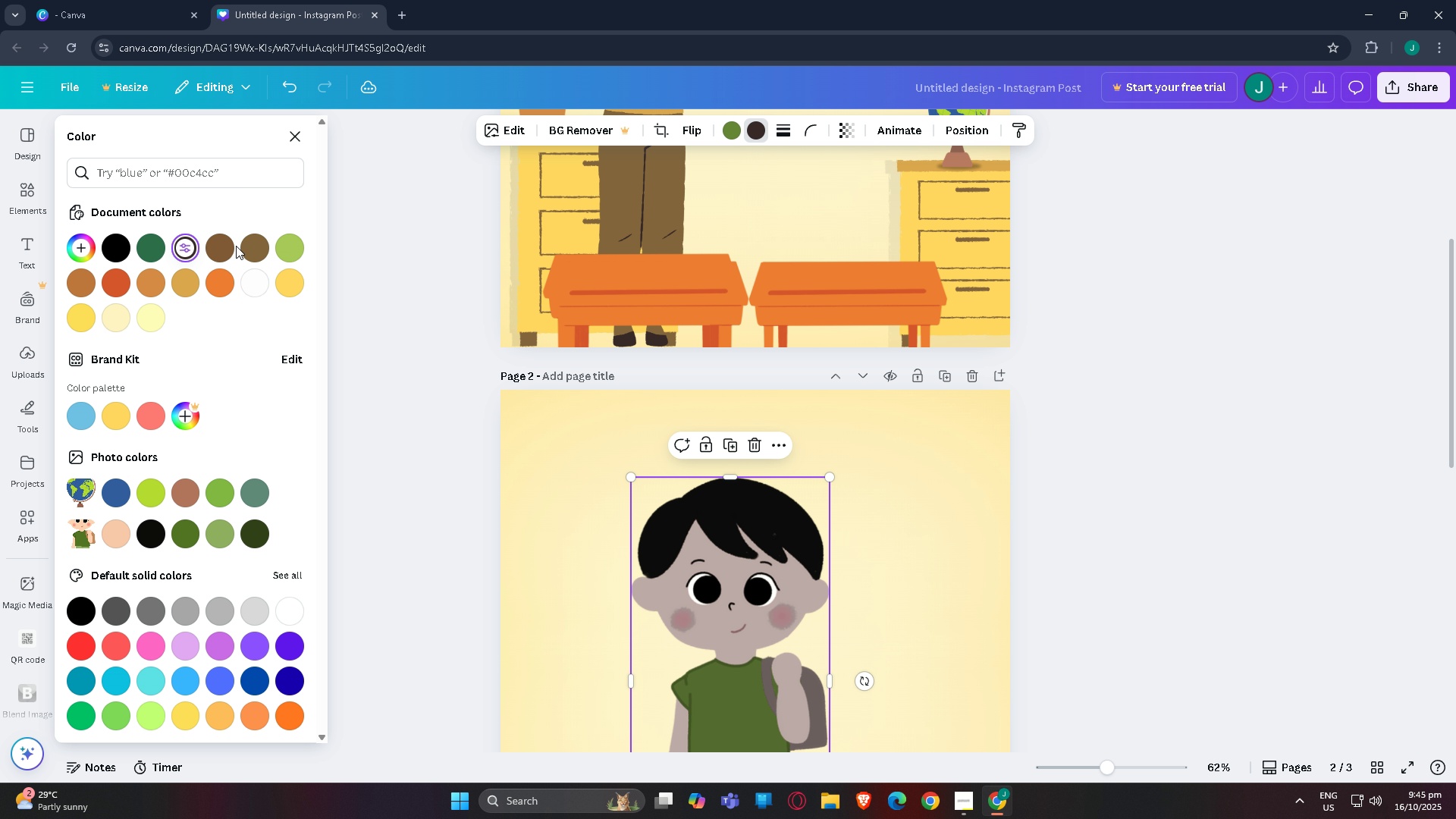 
left_click([236, 246])
 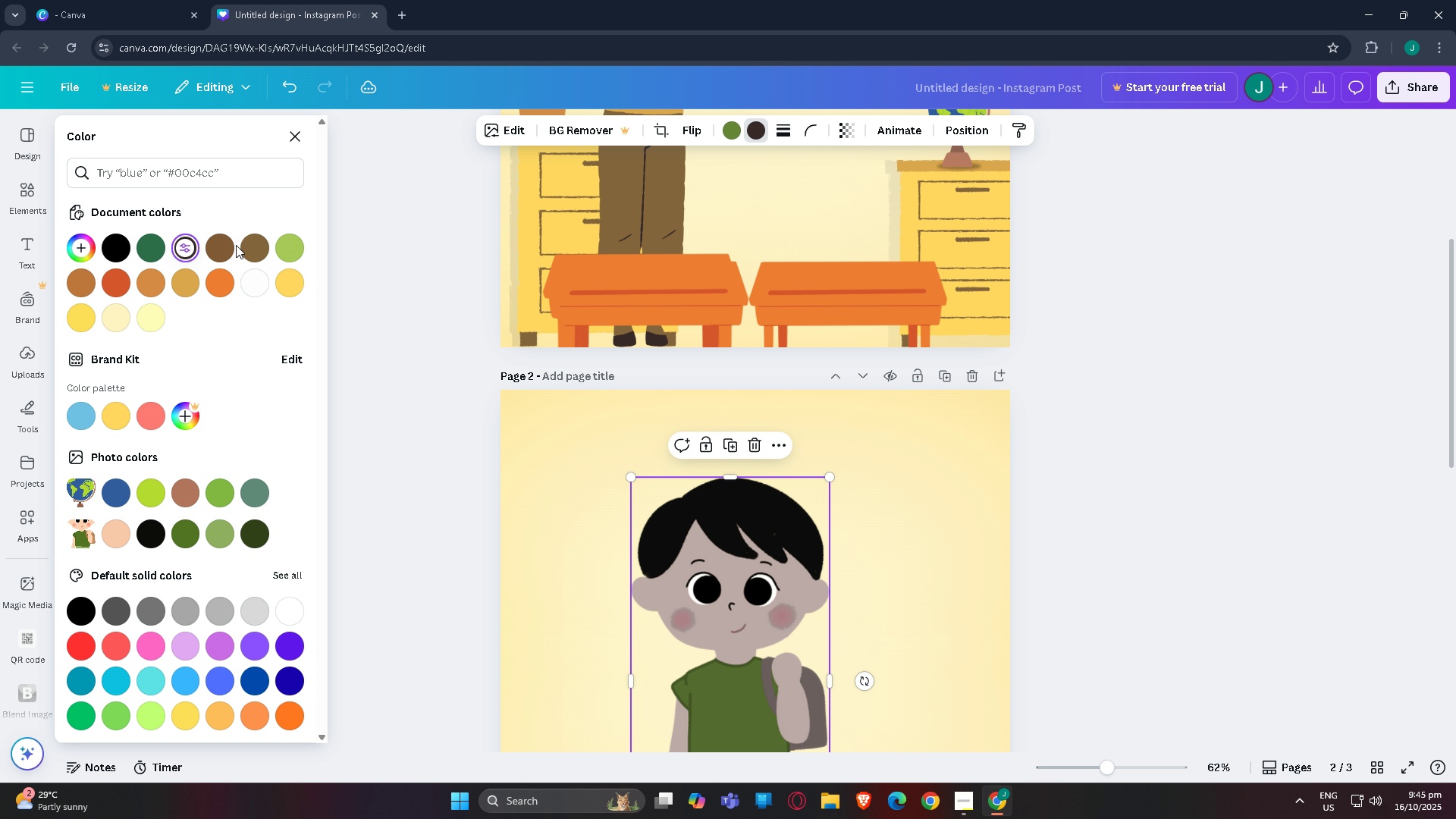 
double_click([228, 245])
 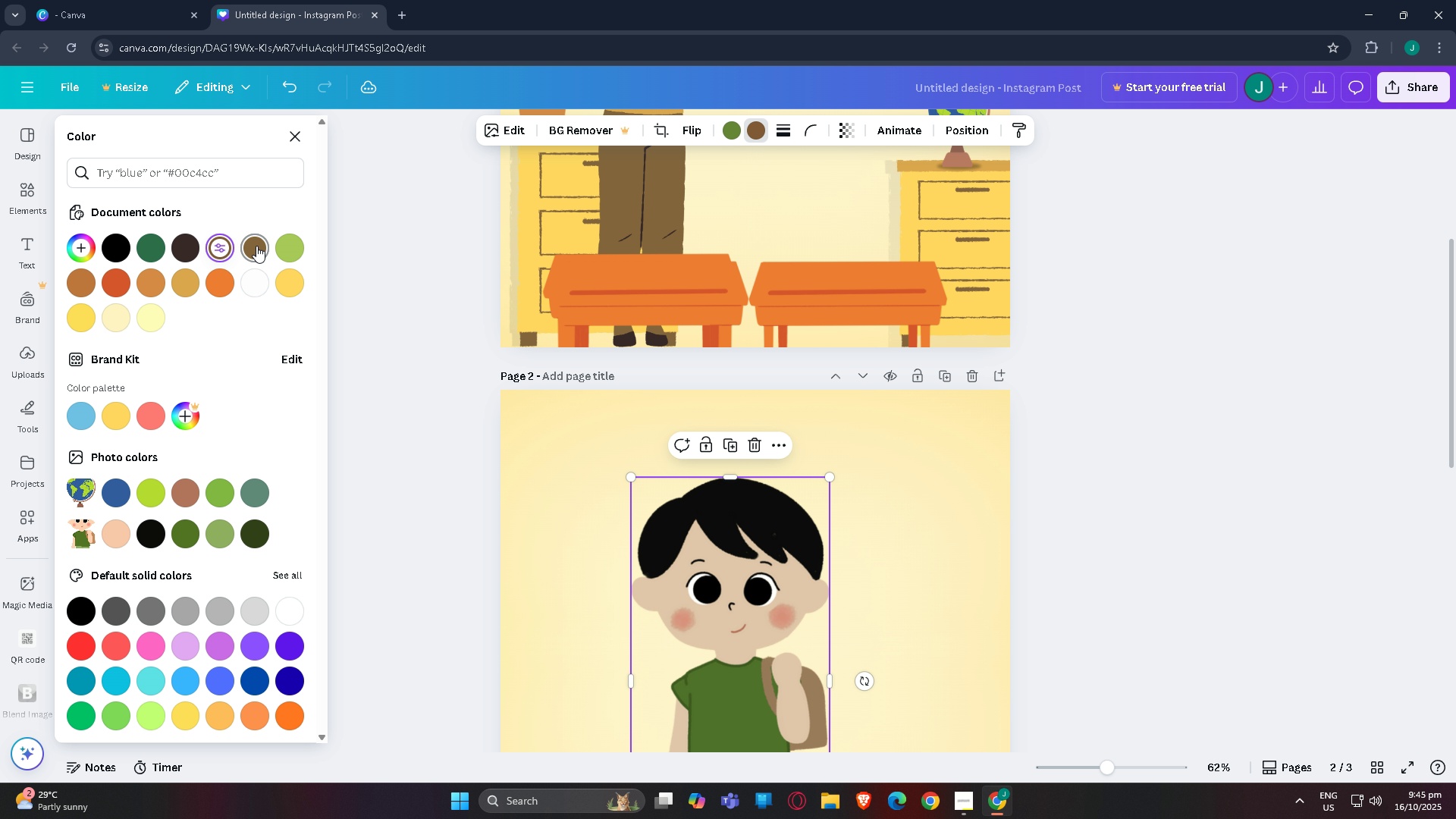 
left_click([256, 246])
 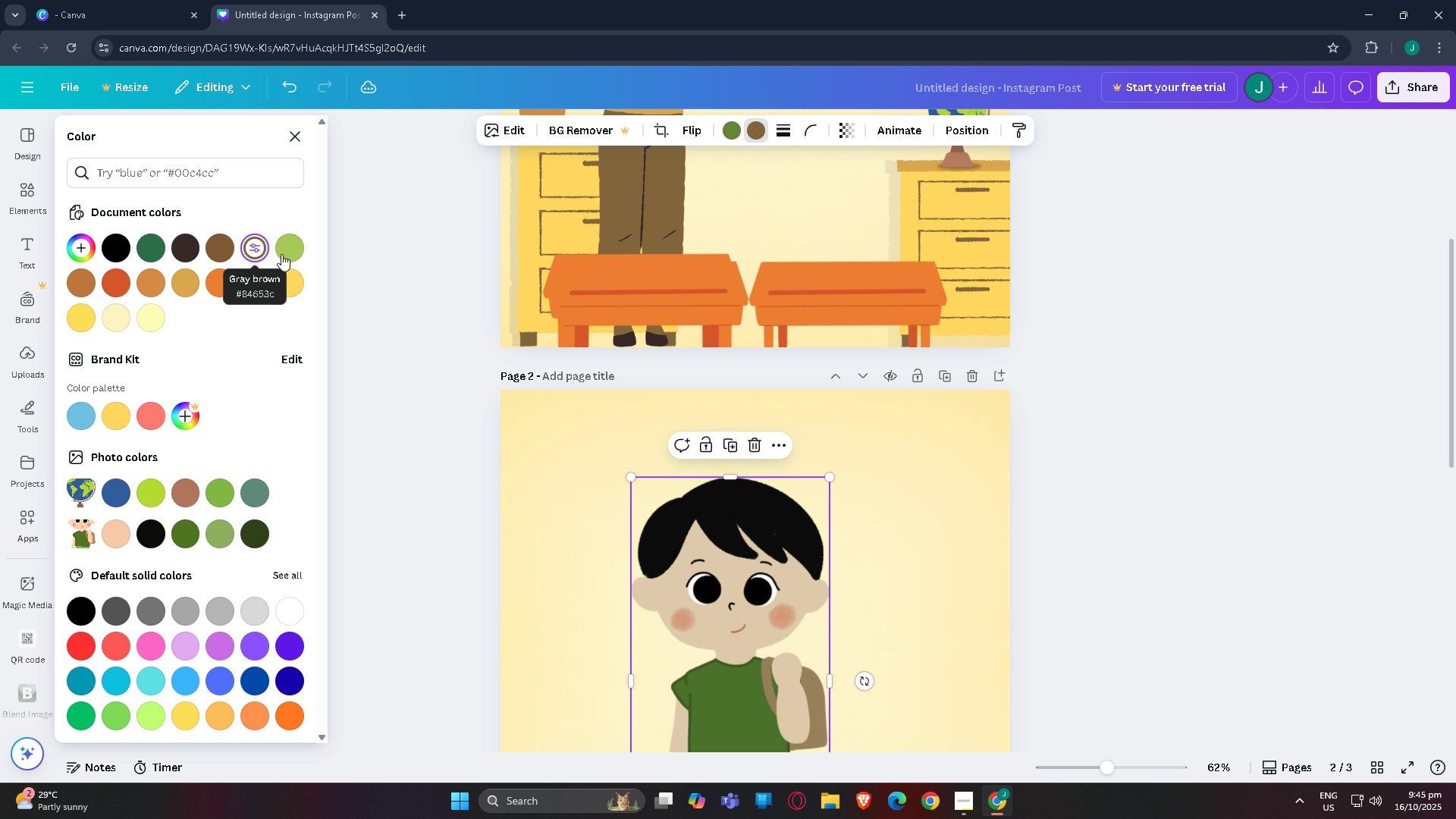 
left_click([285, 253])
 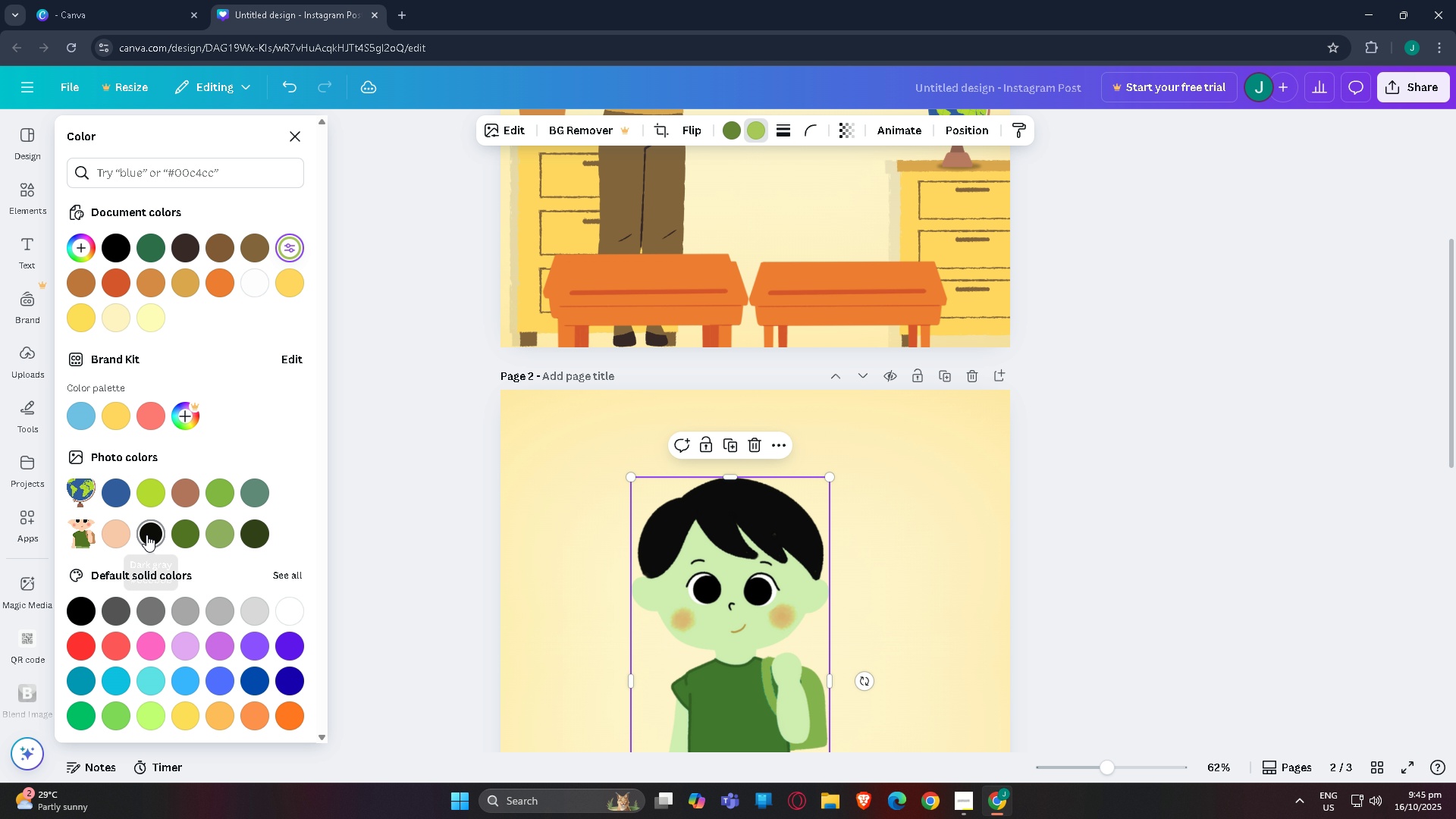 
left_click([151, 533])
 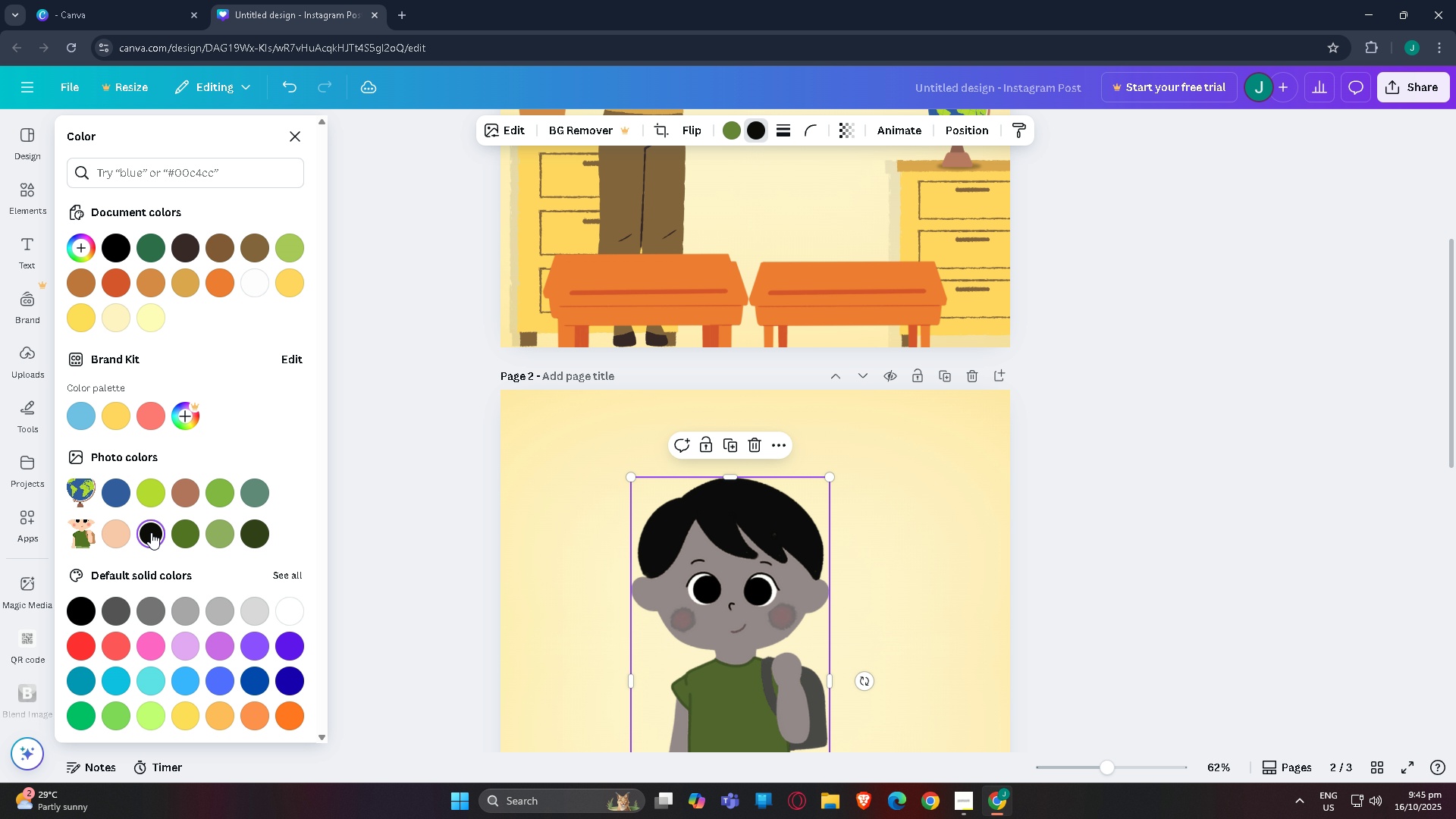 
scroll: coordinate [151, 533], scroll_direction: down, amount: 2.0
 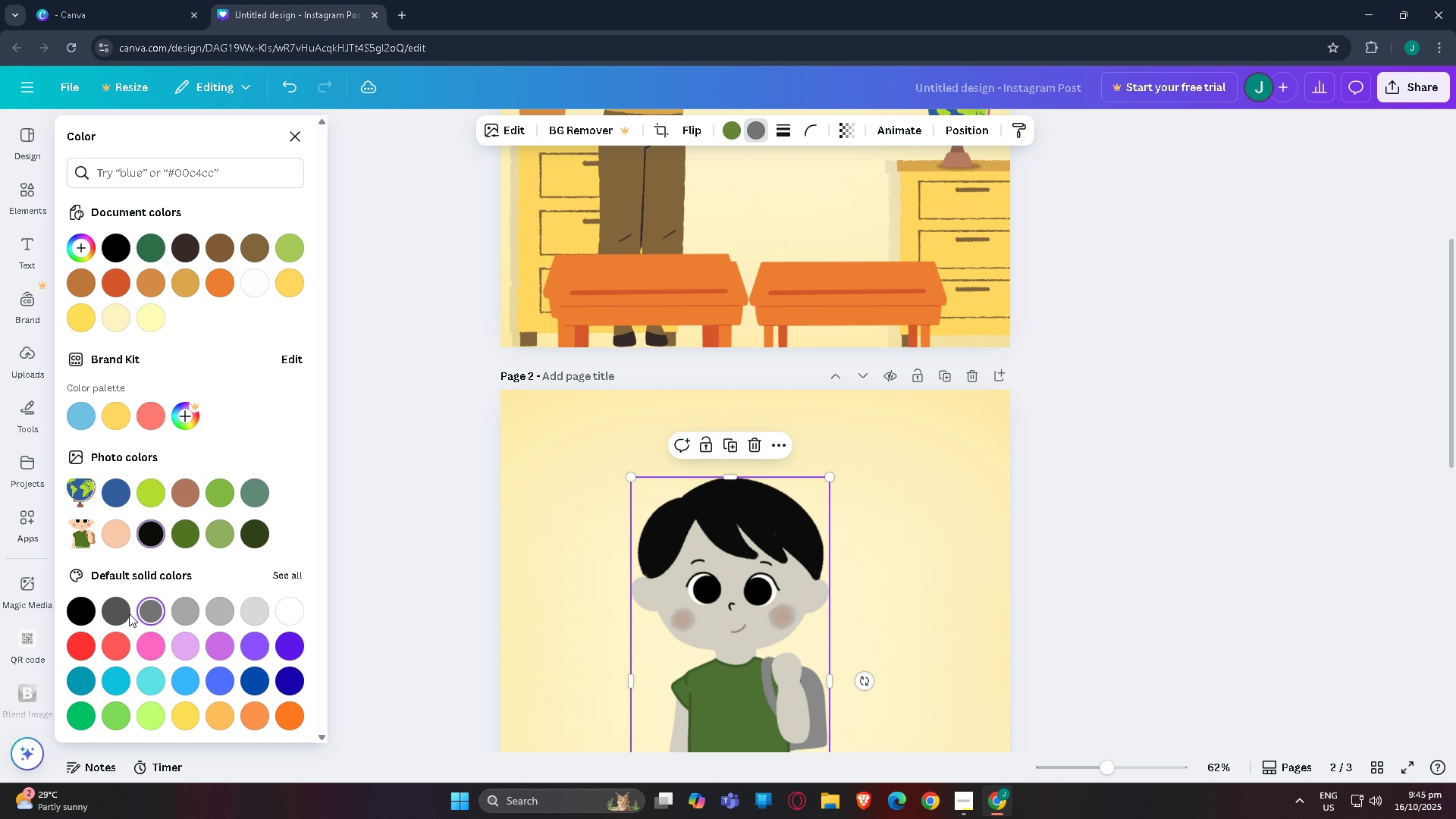 
double_click([121, 607])
 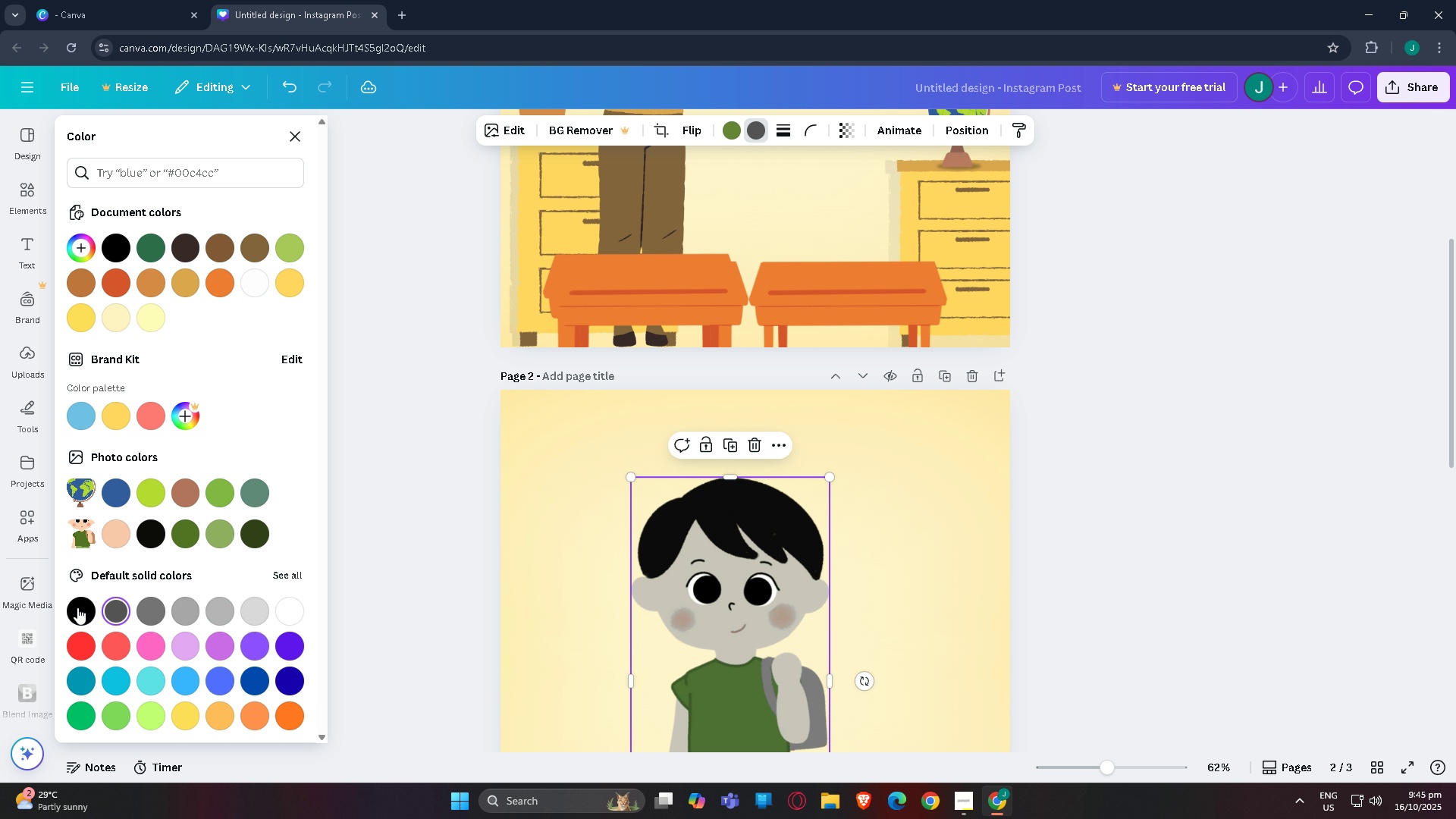 
left_click_drag(start_coordinate=[71, 607], to_coordinate=[67, 607])
 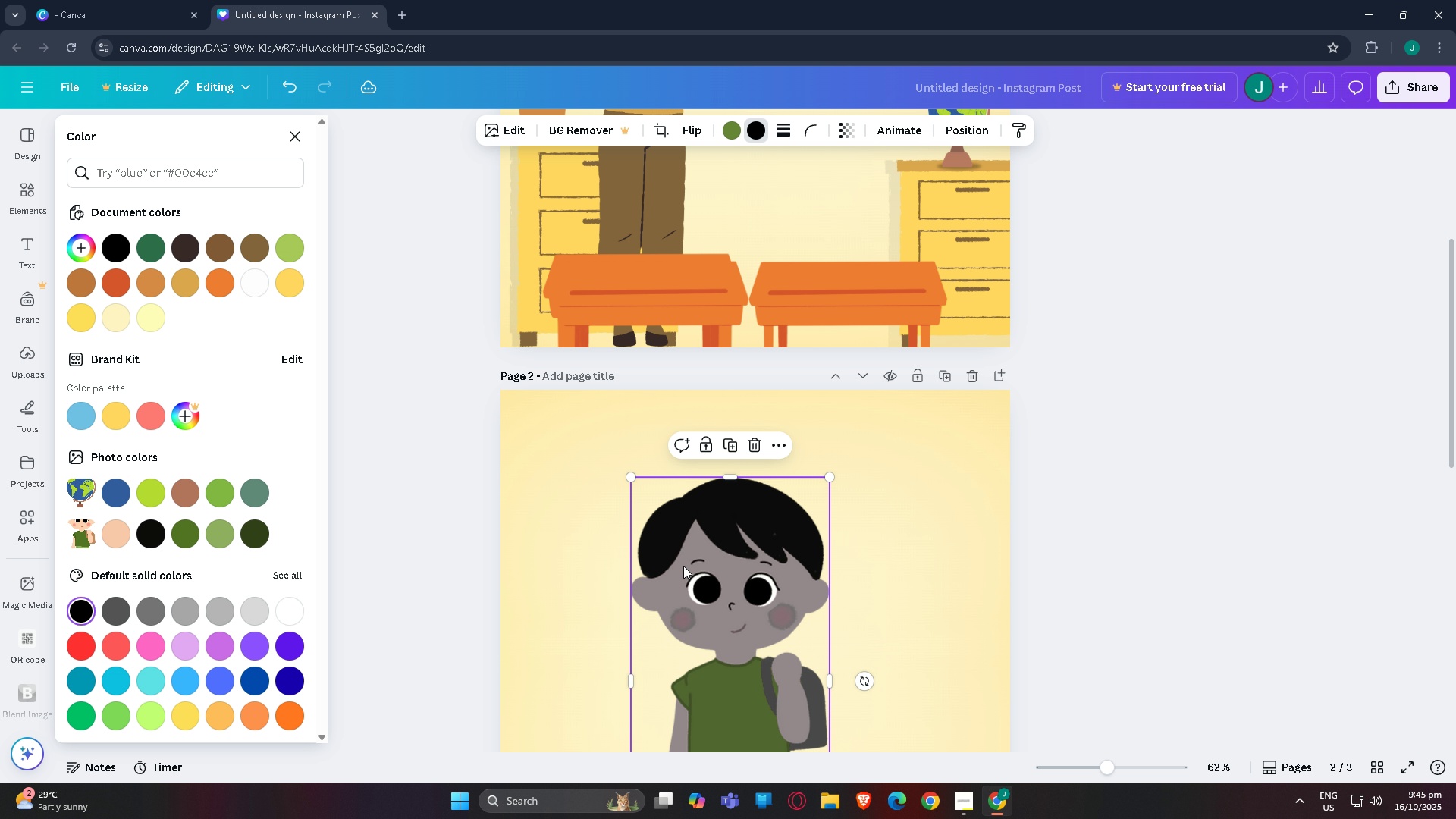 
left_click([683, 566])
 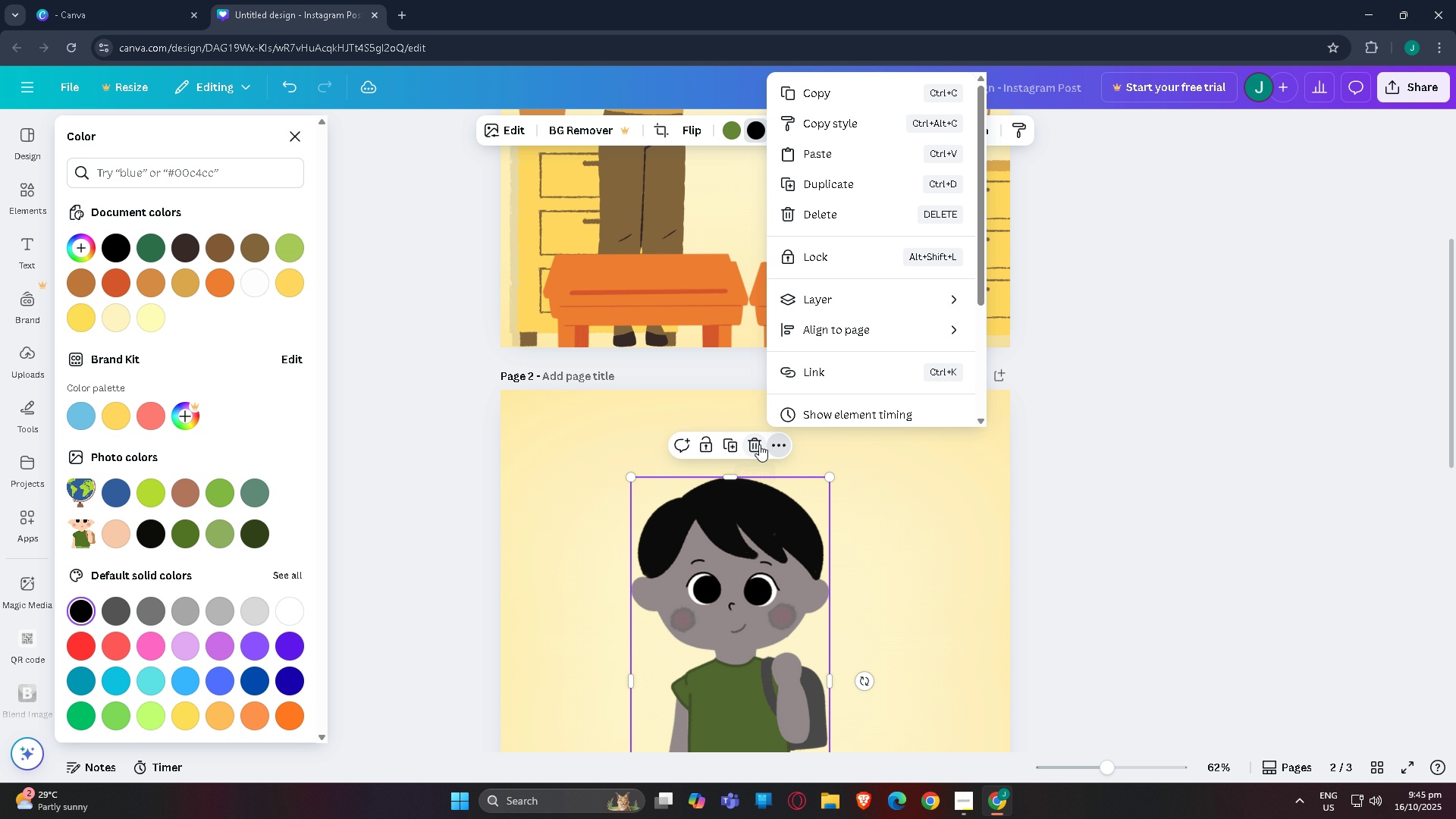 
double_click([759, 444])
 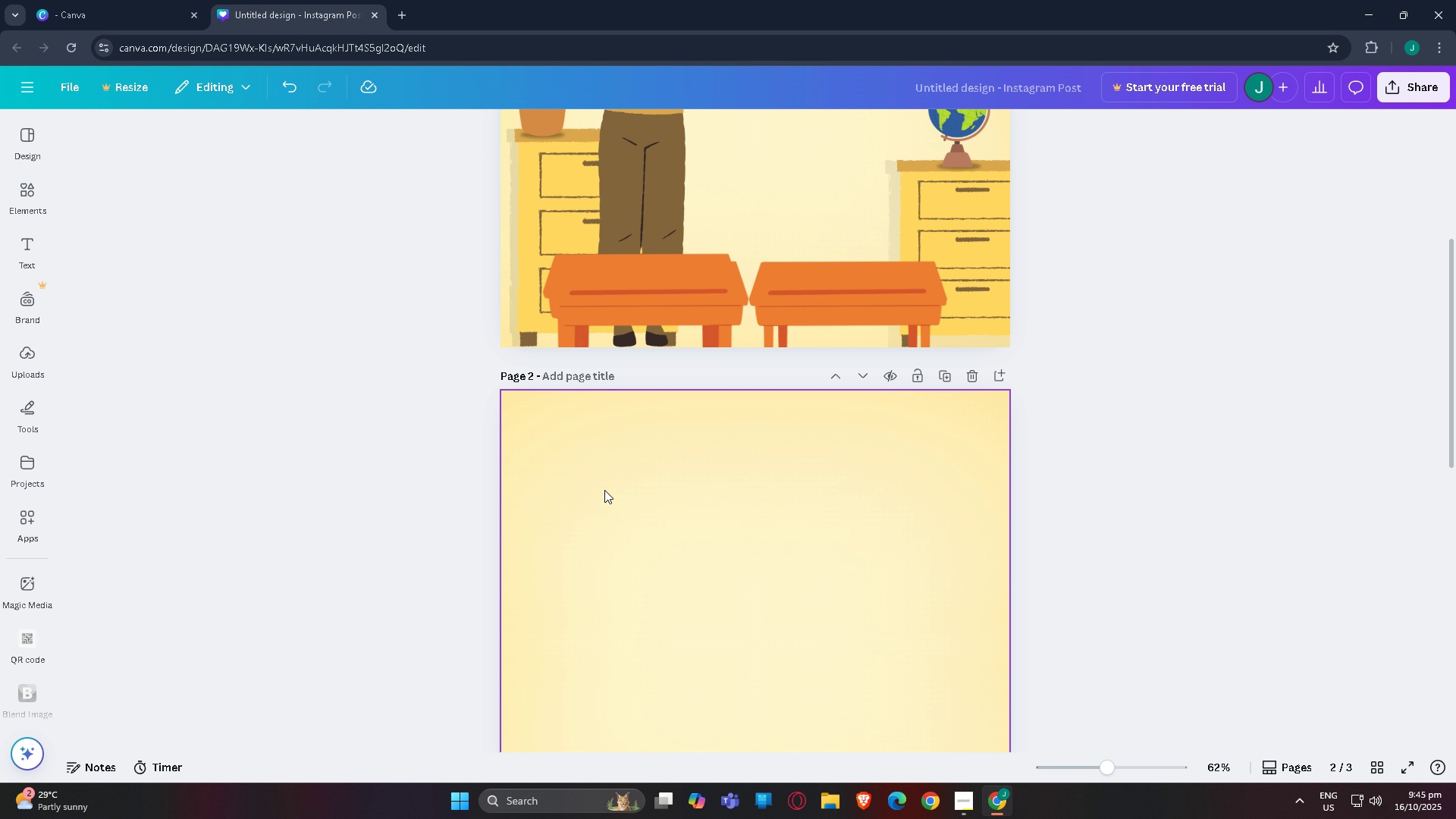 
scroll: coordinate [284, 457], scroll_direction: up, amount: 6.0
 